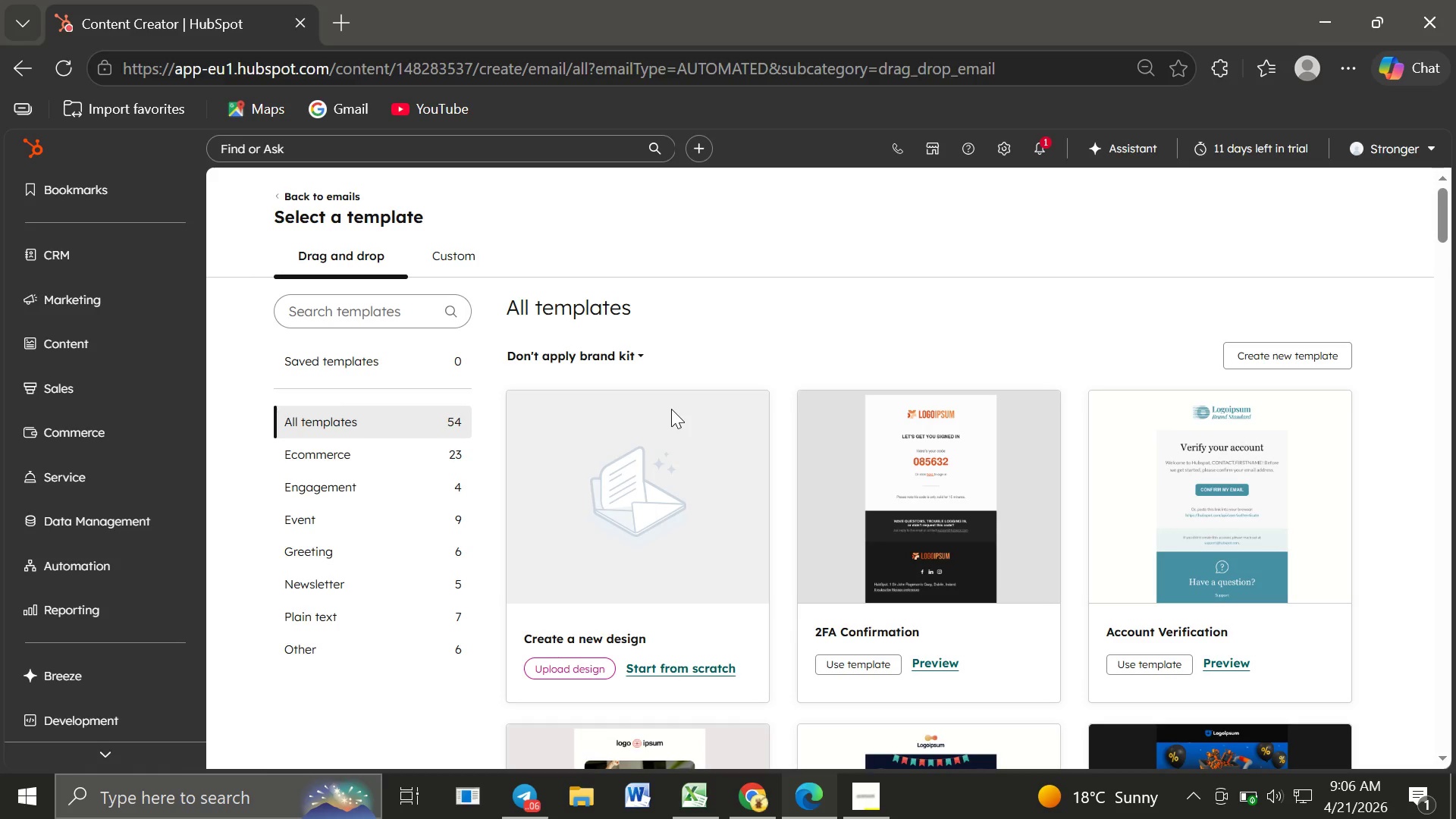 
left_click([406, 551])
 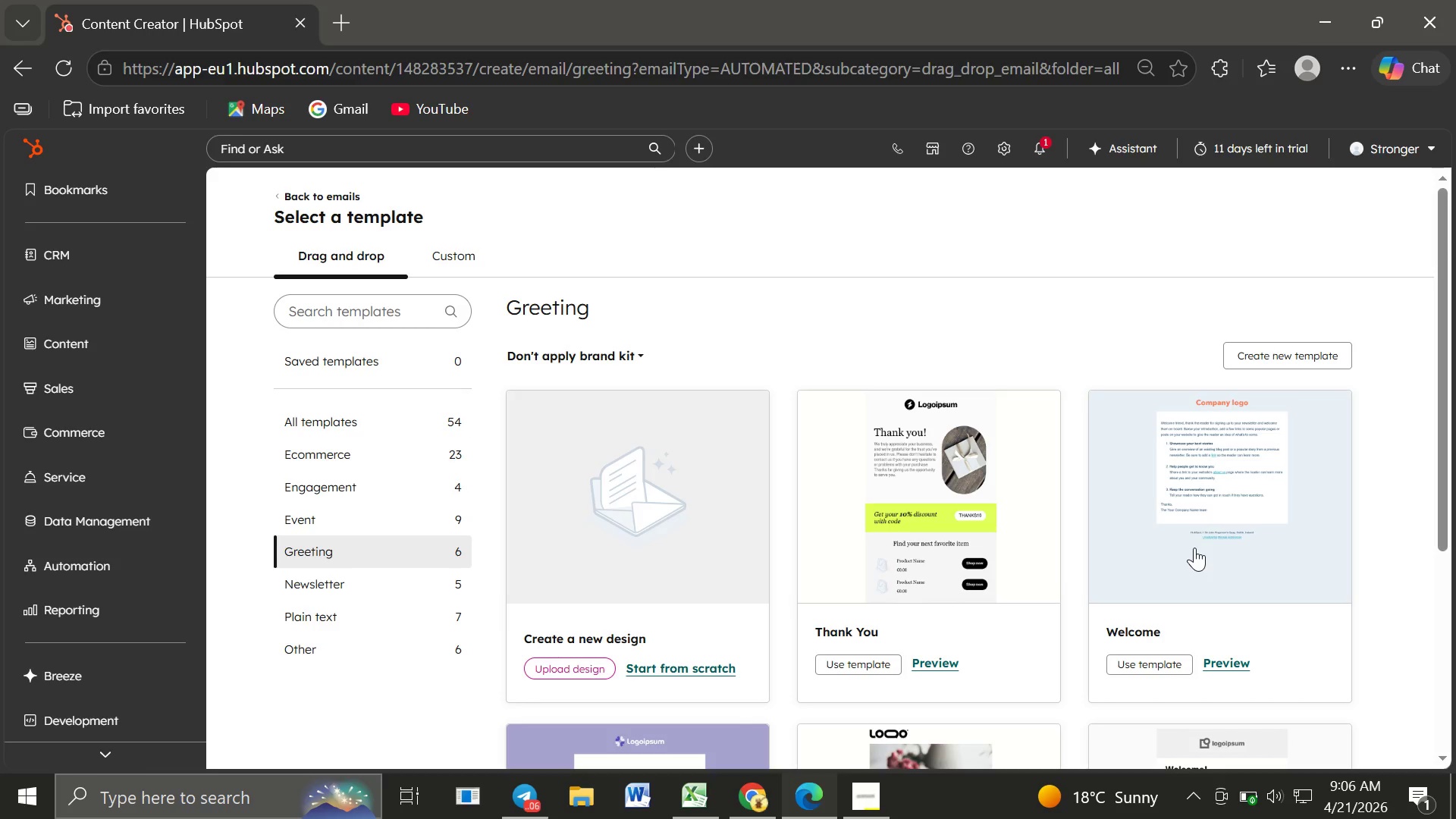 
left_click([1194, 548])
 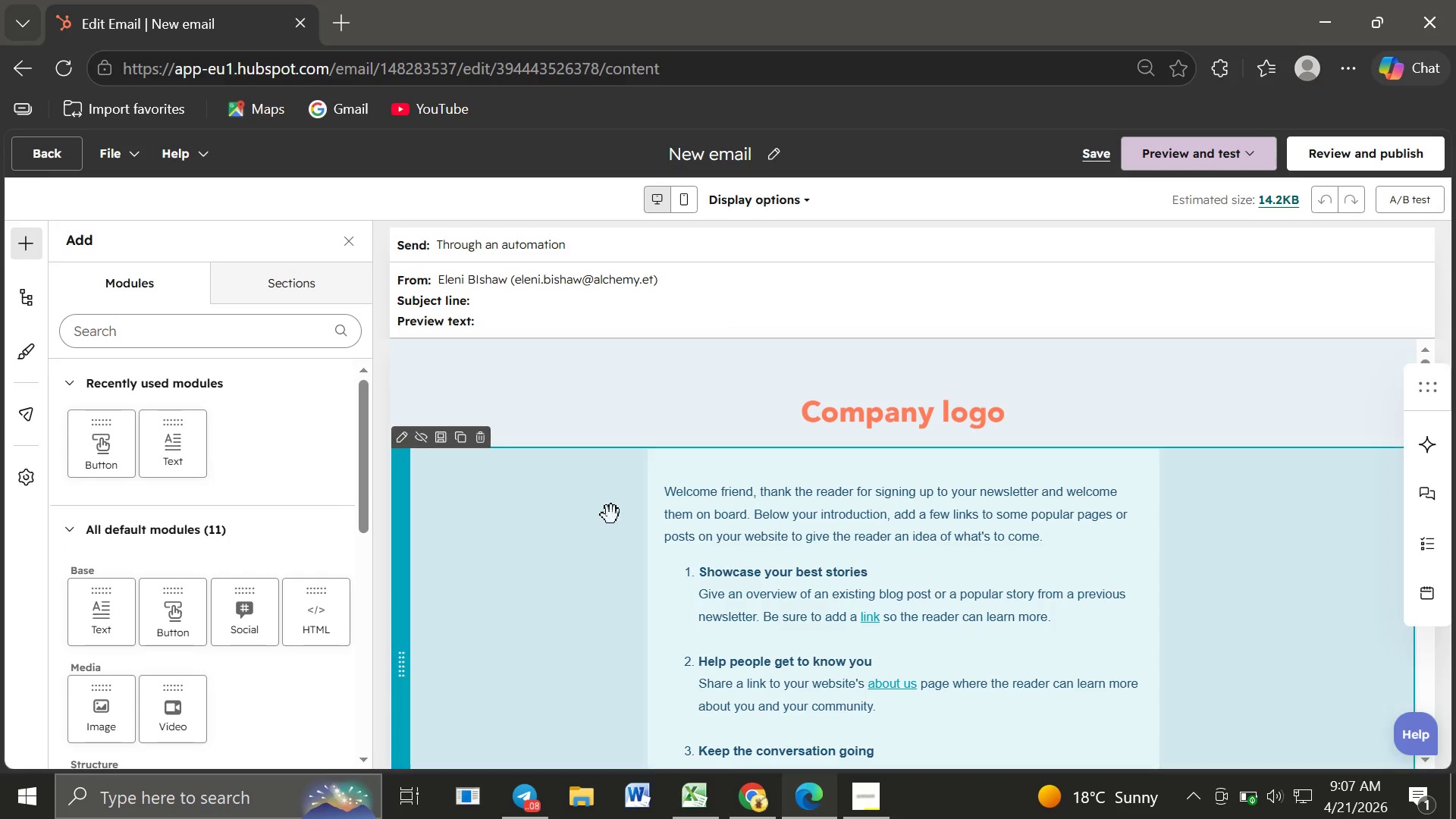 
wait(75.44)
 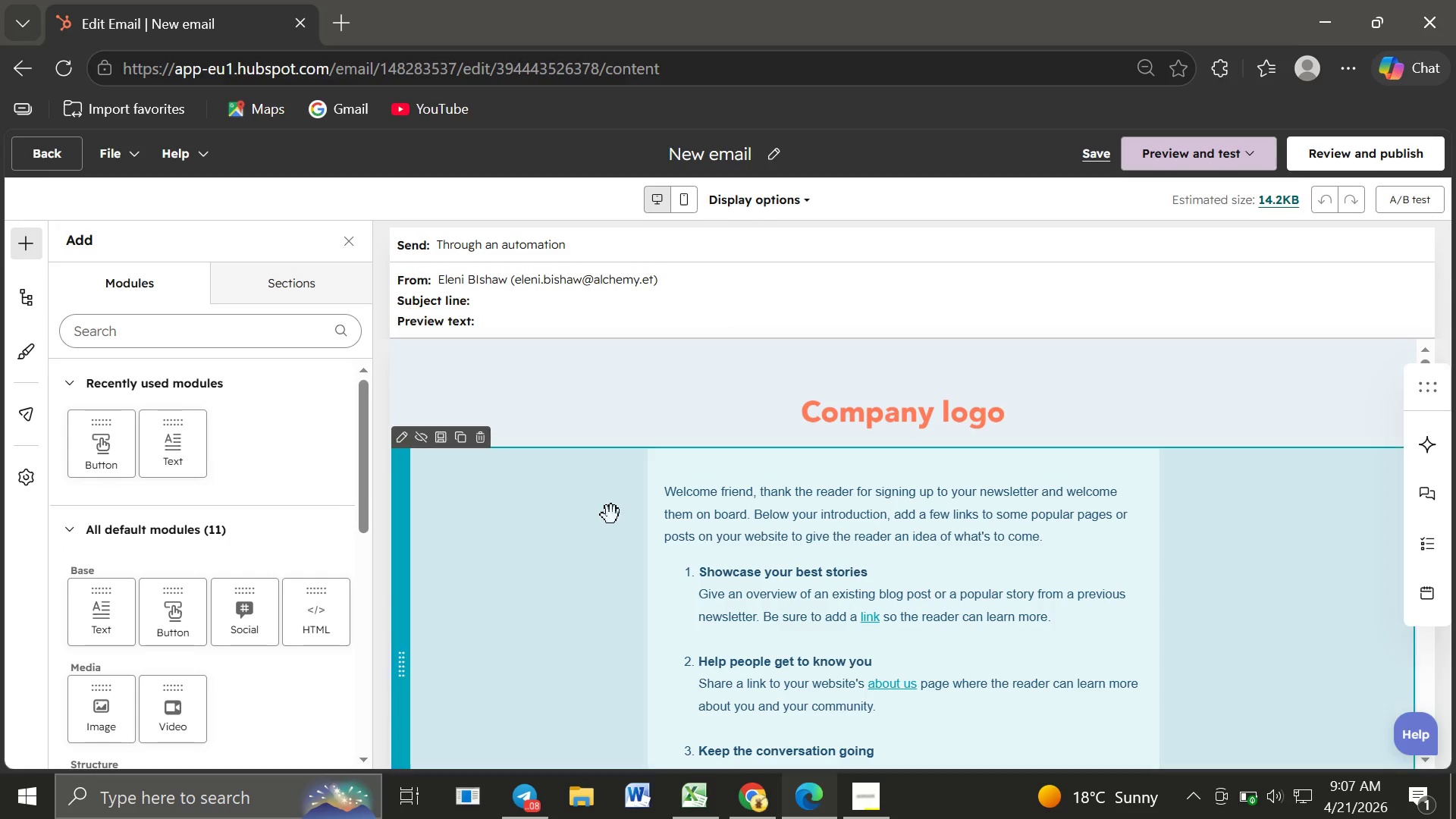 
left_click([884, 583])
 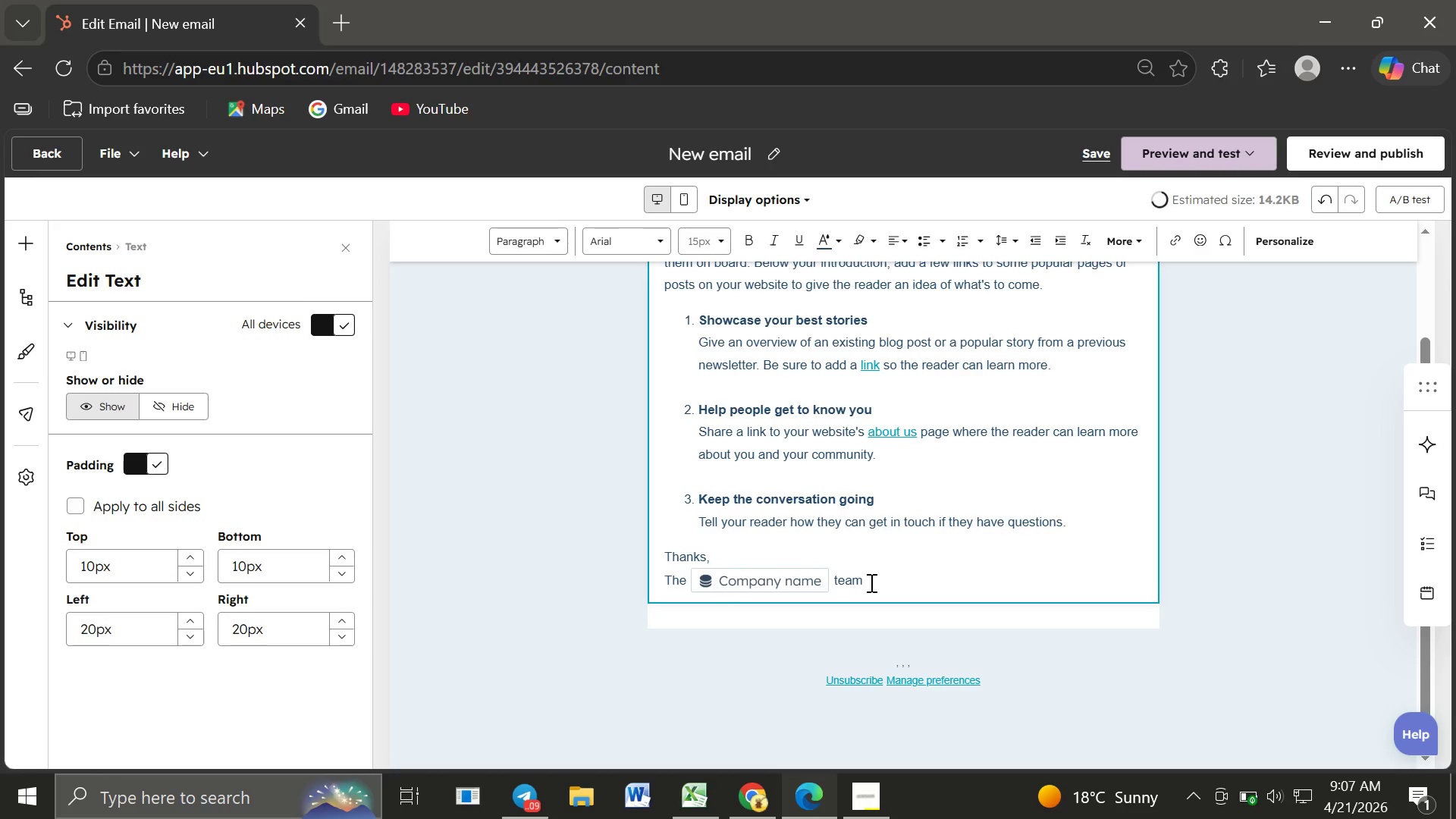 
left_click_drag(start_coordinate=[870, 582], to_coordinate=[662, 287])
 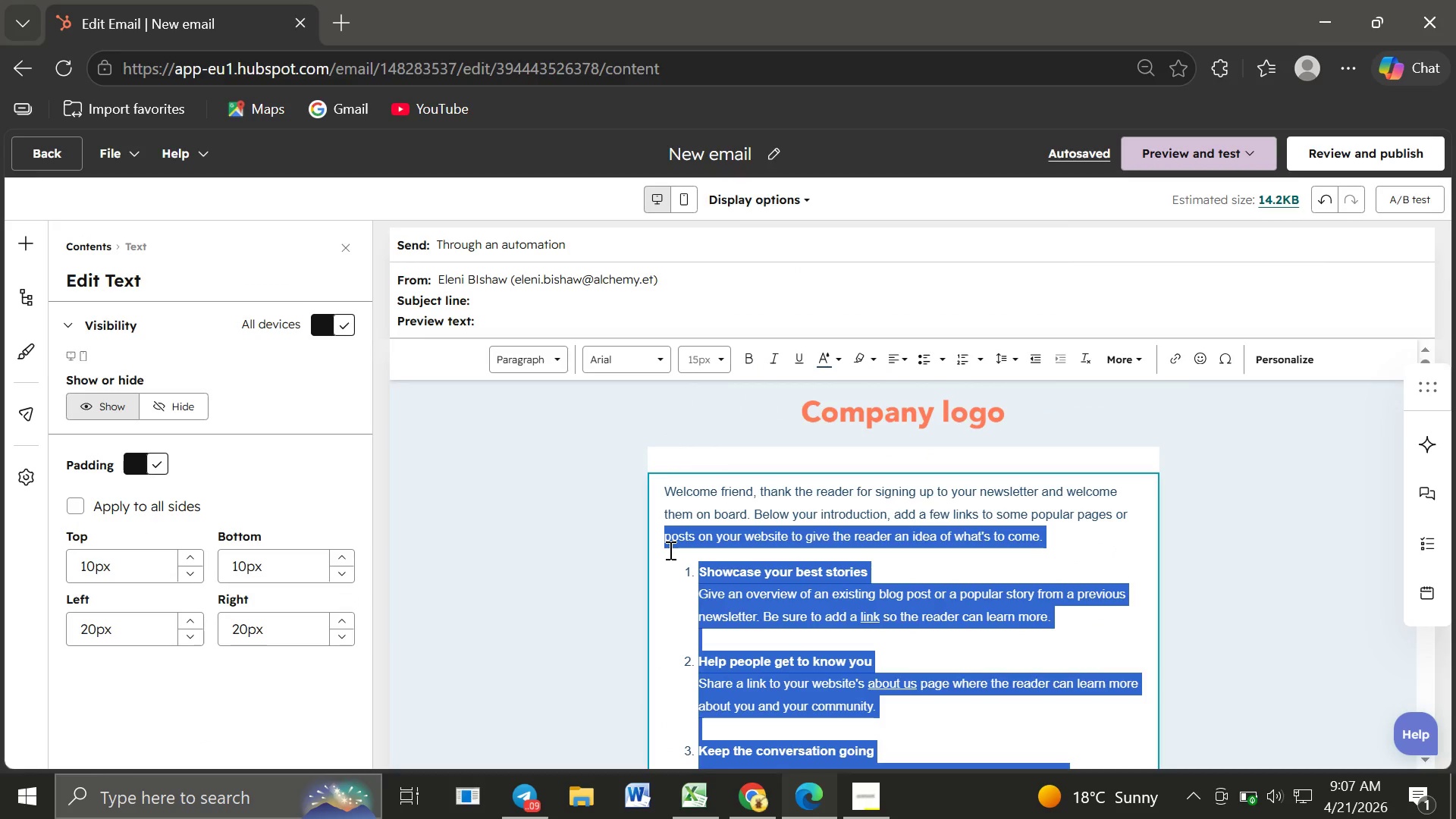 
wait(7.88)
 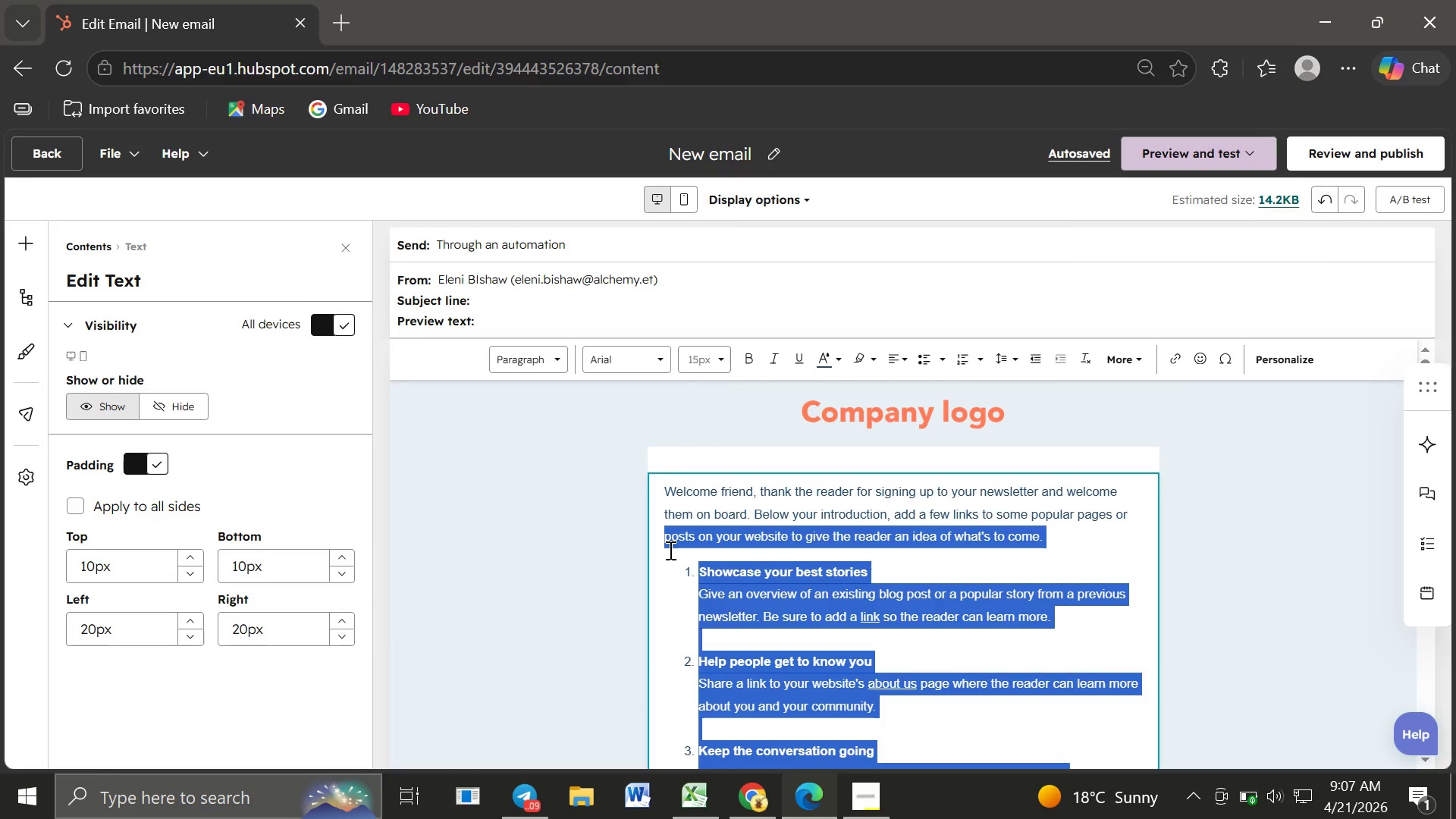 
left_click_drag(start_coordinate=[661, 491], to_coordinate=[723, 651])
 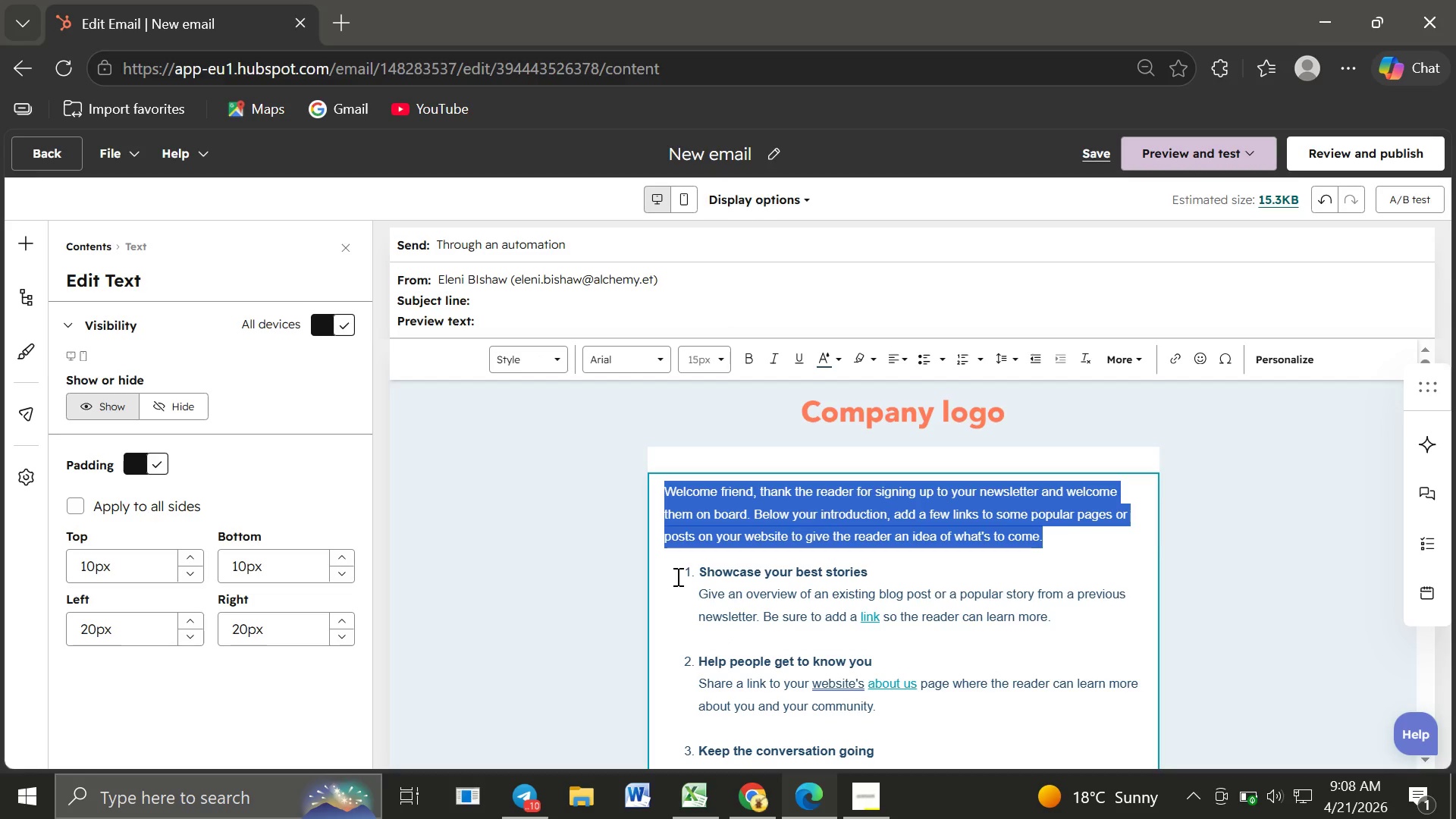 
key(Backspace)
 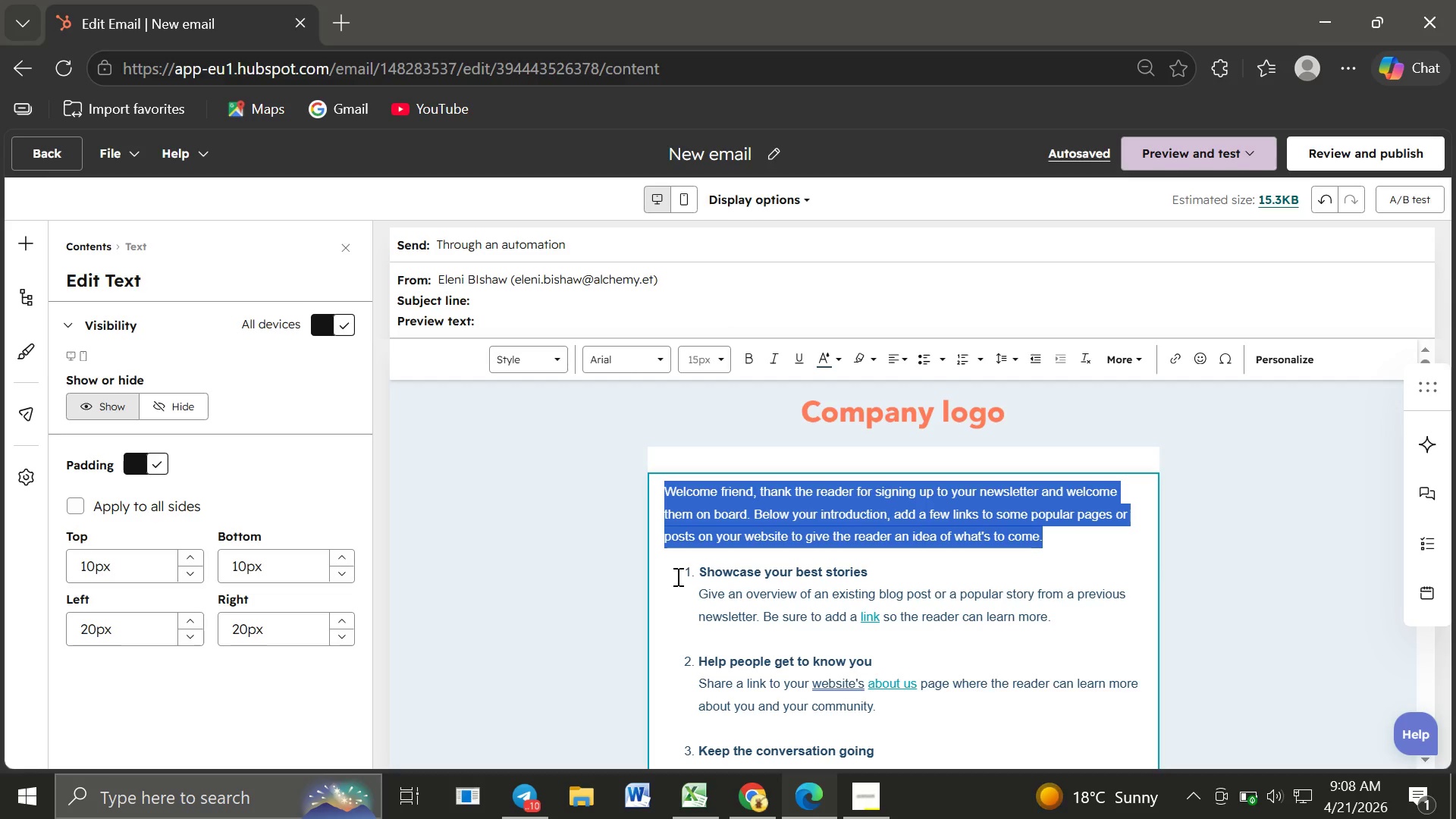 
wait(8.84)
 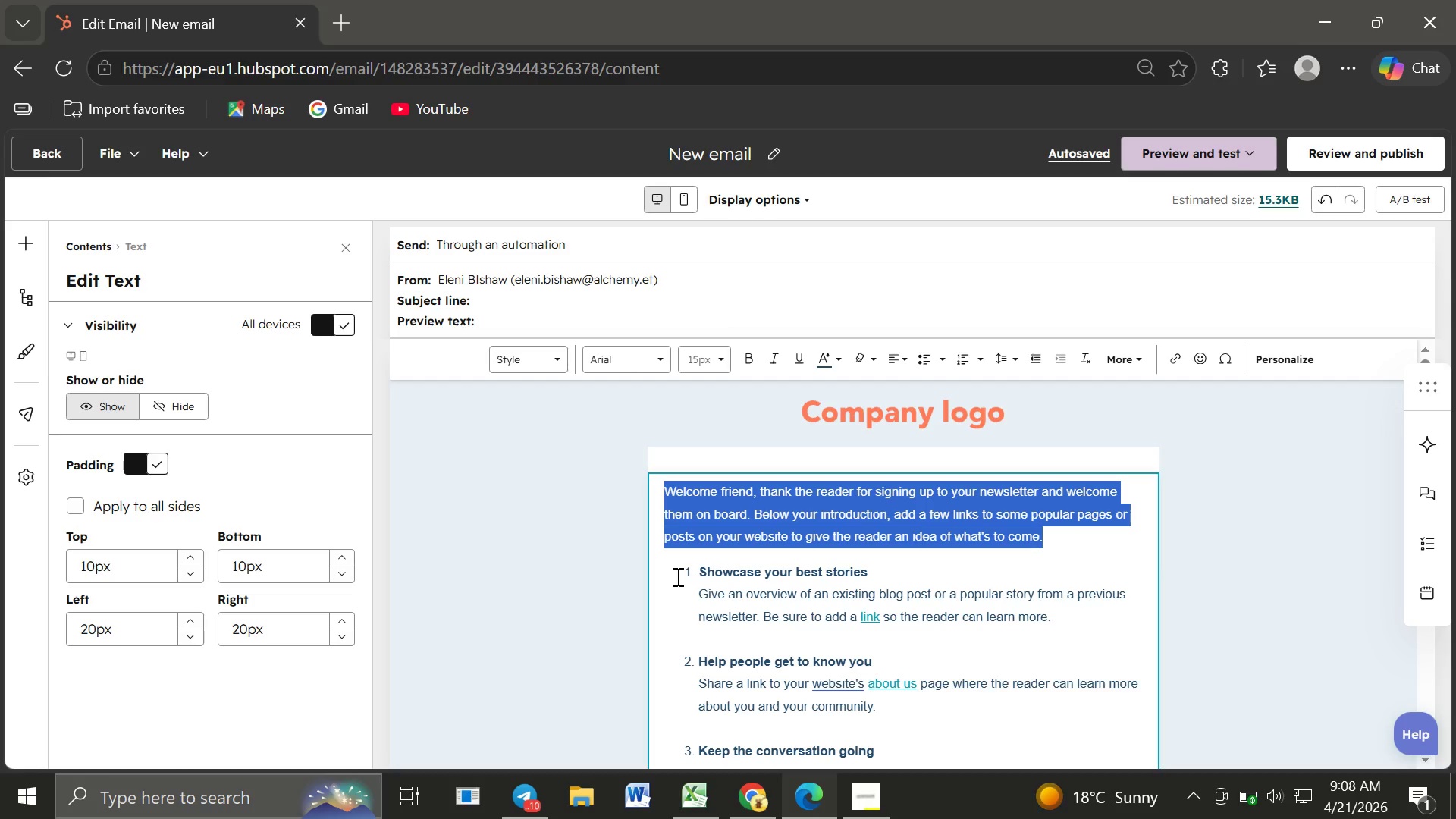 
left_click([676, 576])
 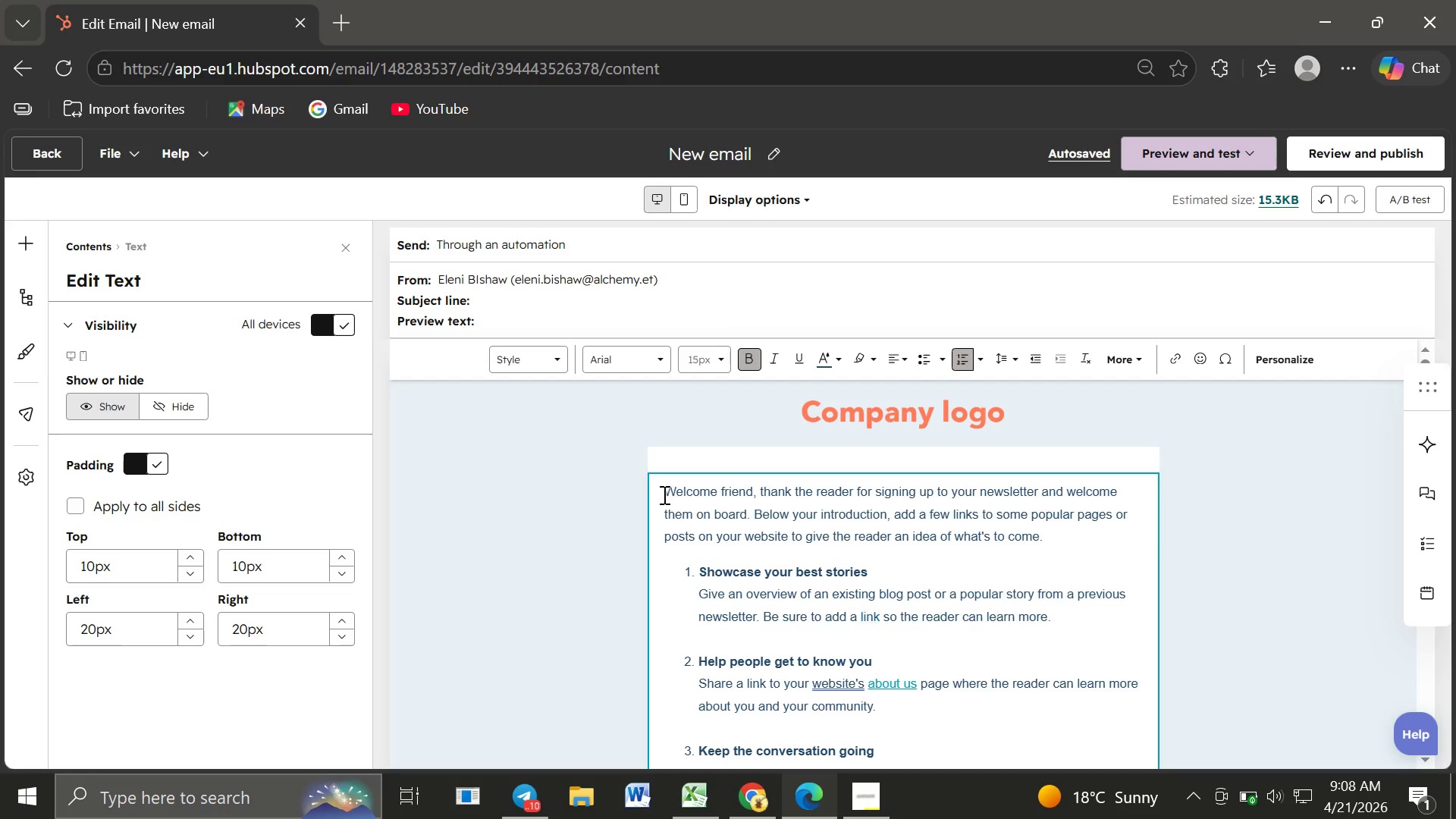 
left_click_drag(start_coordinate=[663, 494], to_coordinate=[740, 714])
 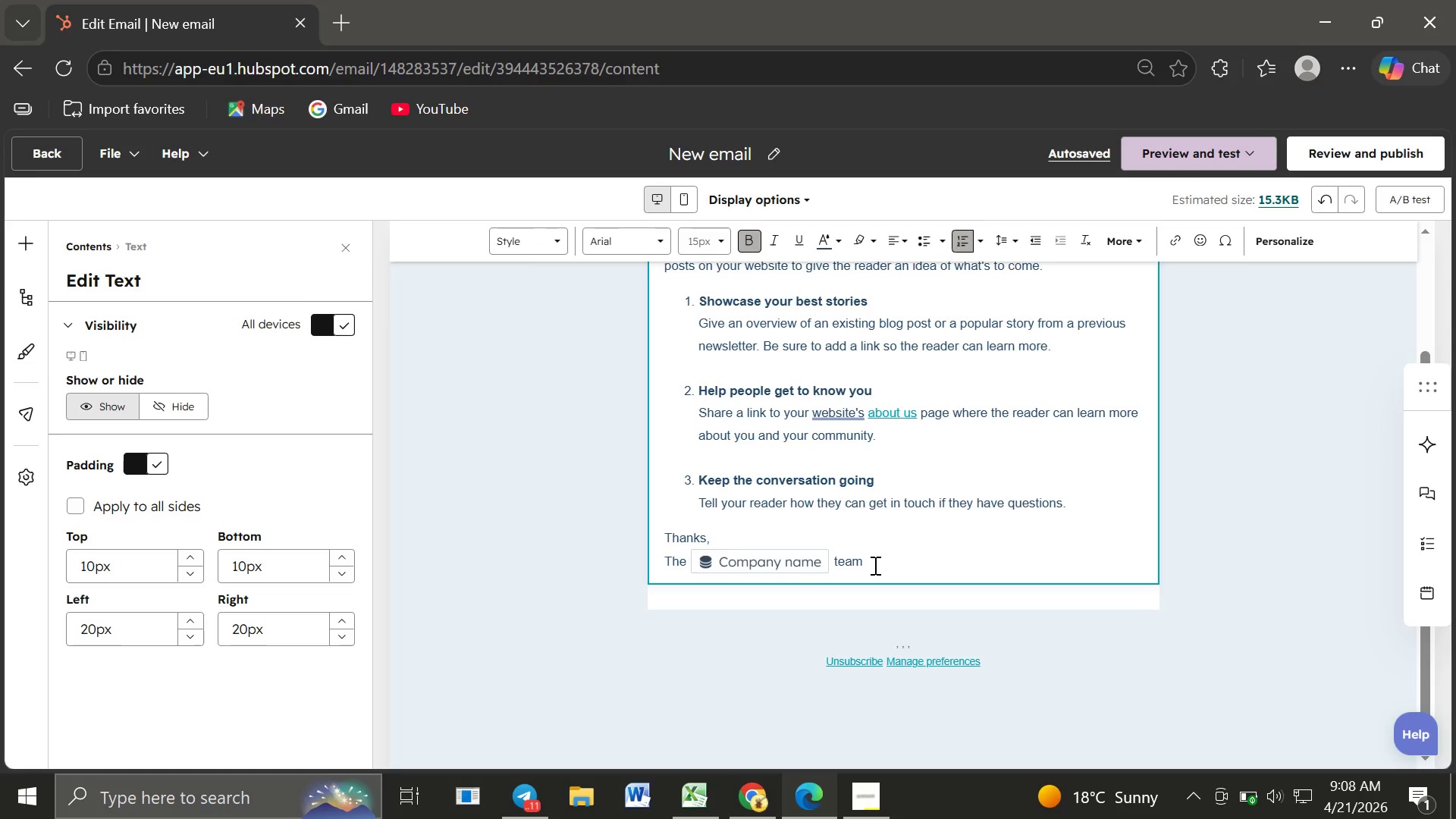 
left_click_drag(start_coordinate=[874, 565], to_coordinate=[733, 567])
 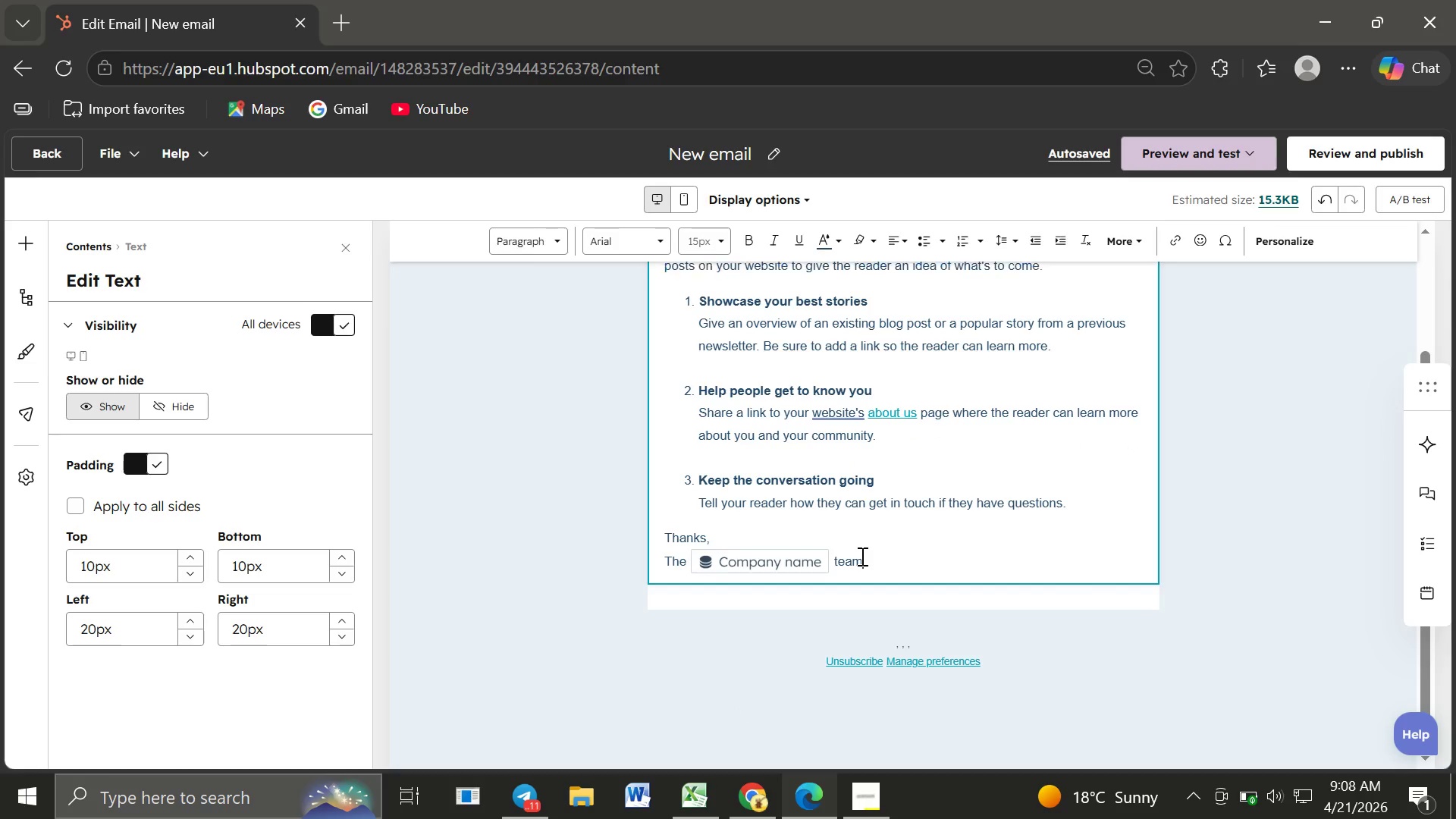 
left_click([861, 556])
 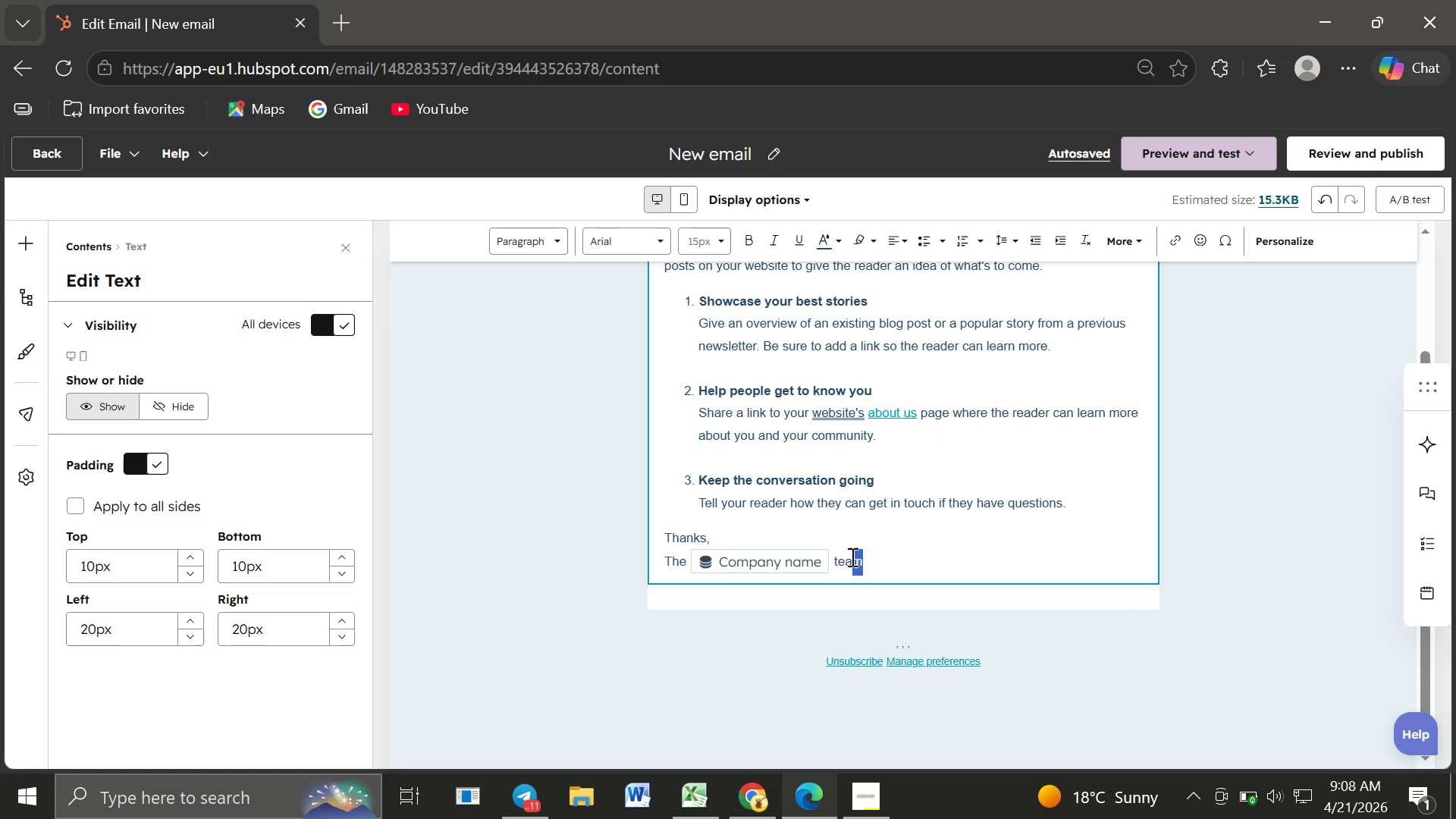 
left_click_drag(start_coordinate=[866, 557], to_coordinate=[652, 494])
 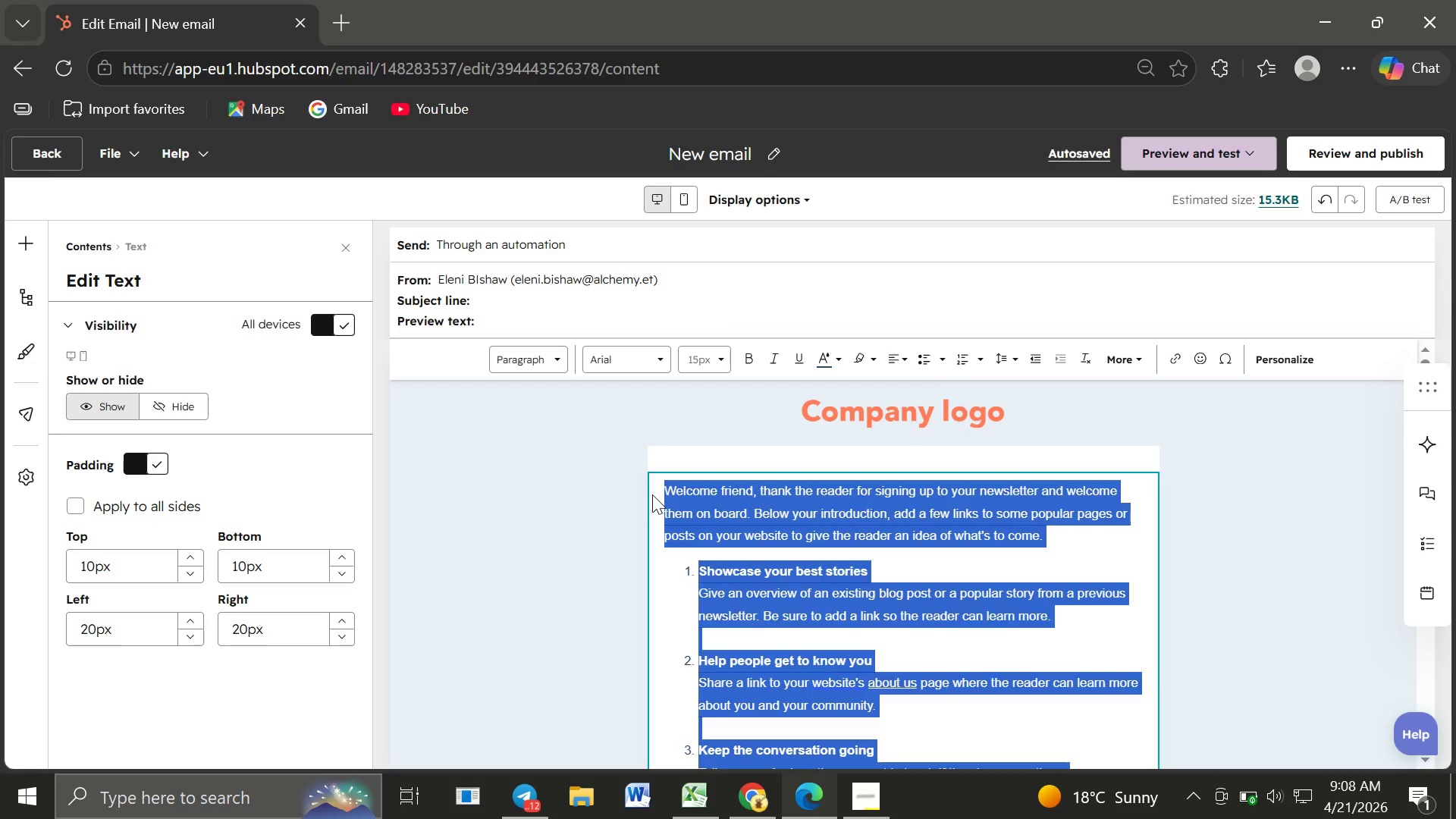 
type(Hi )
 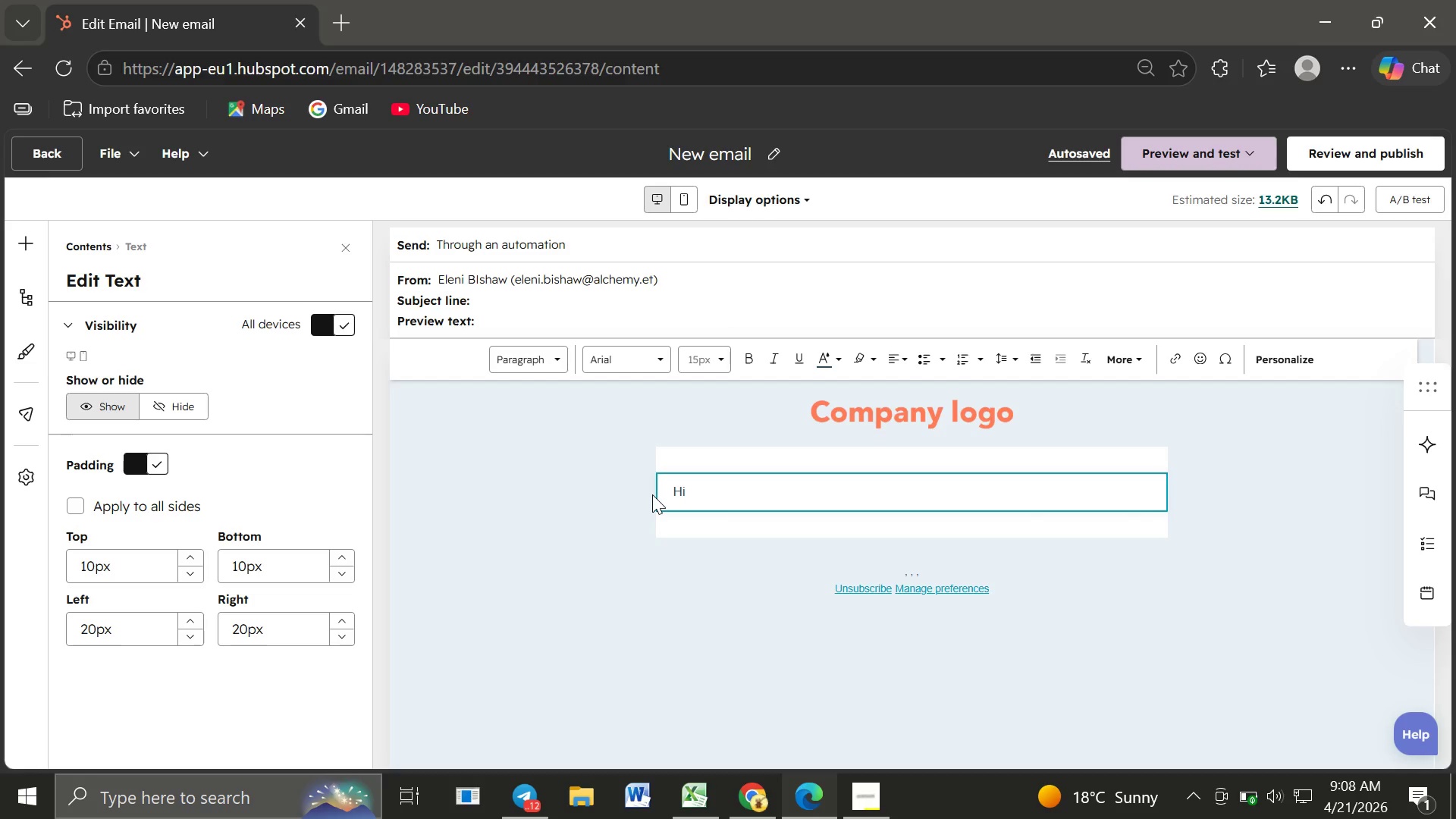 
wait(33.73)
 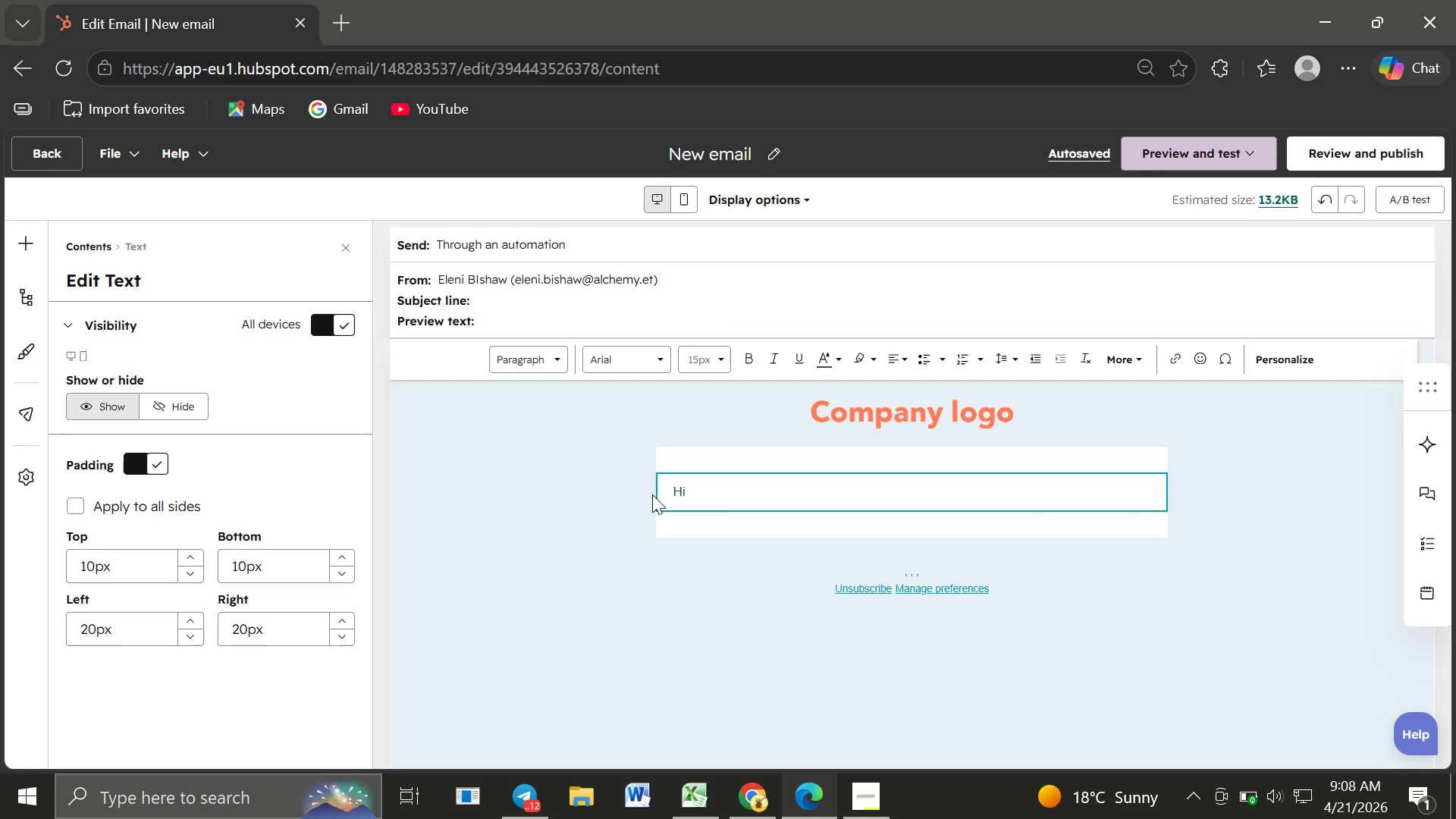 
left_click([770, 155])
 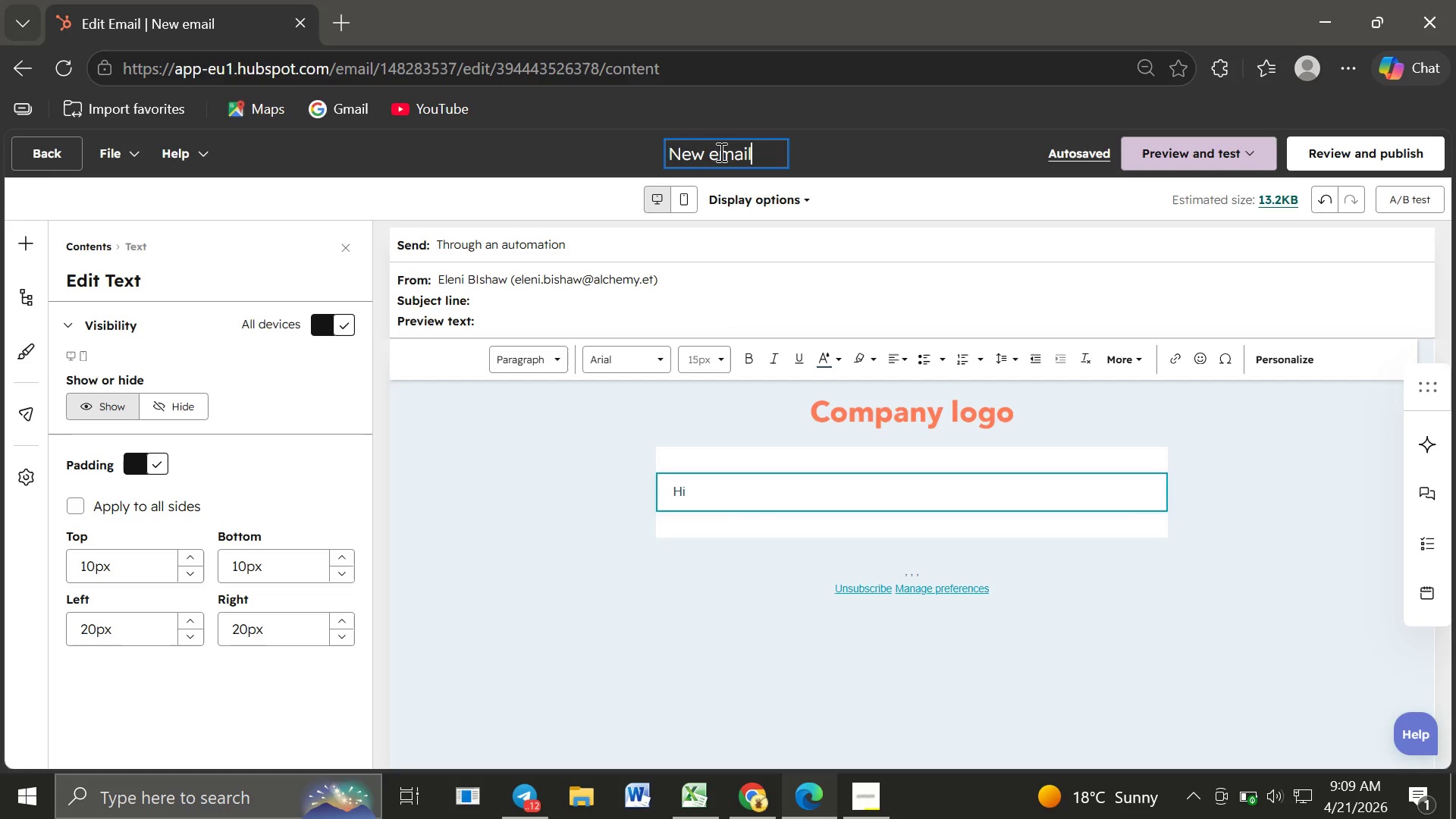 
left_click([720, 152])
 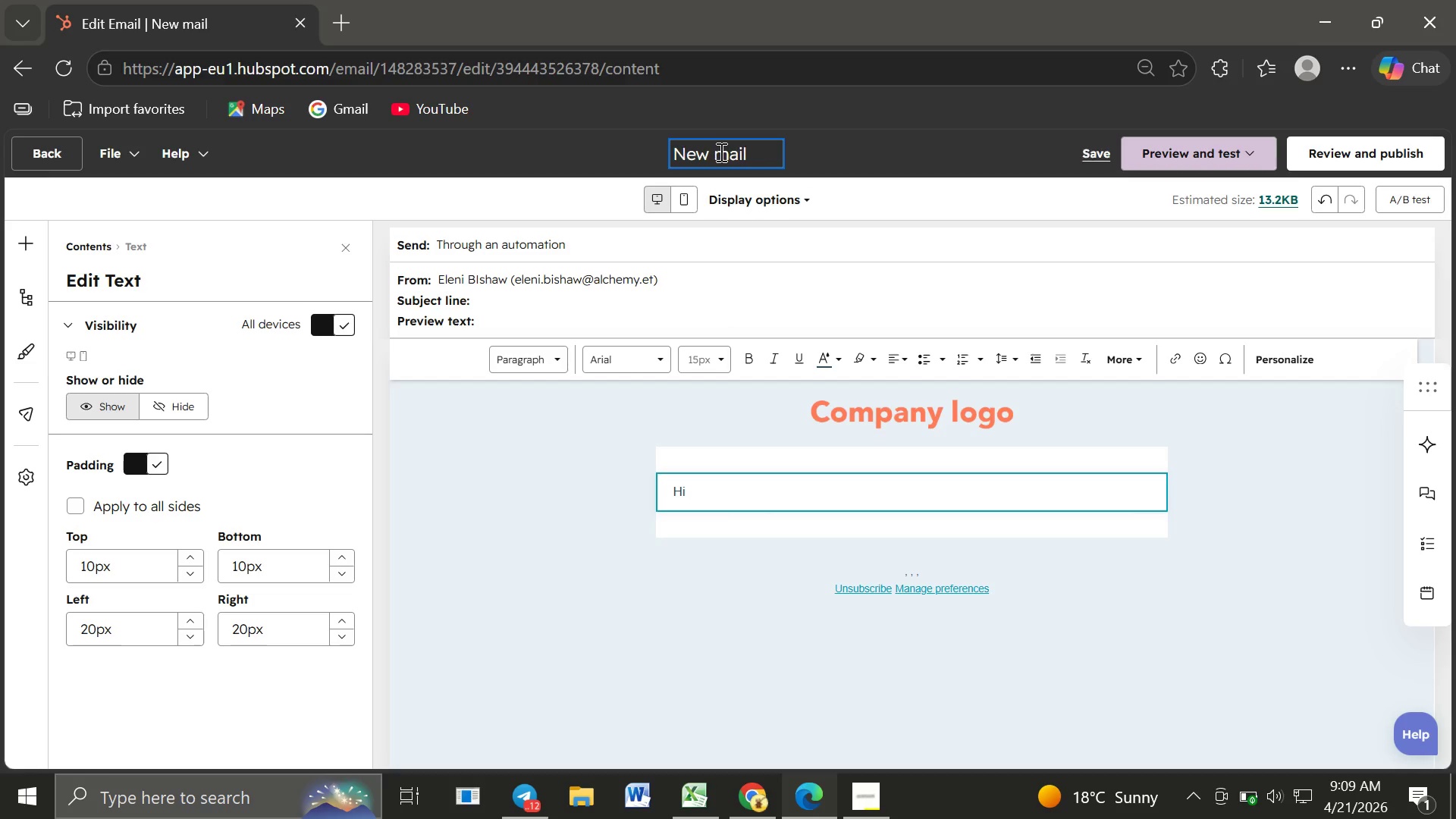 
key(Backspace)
 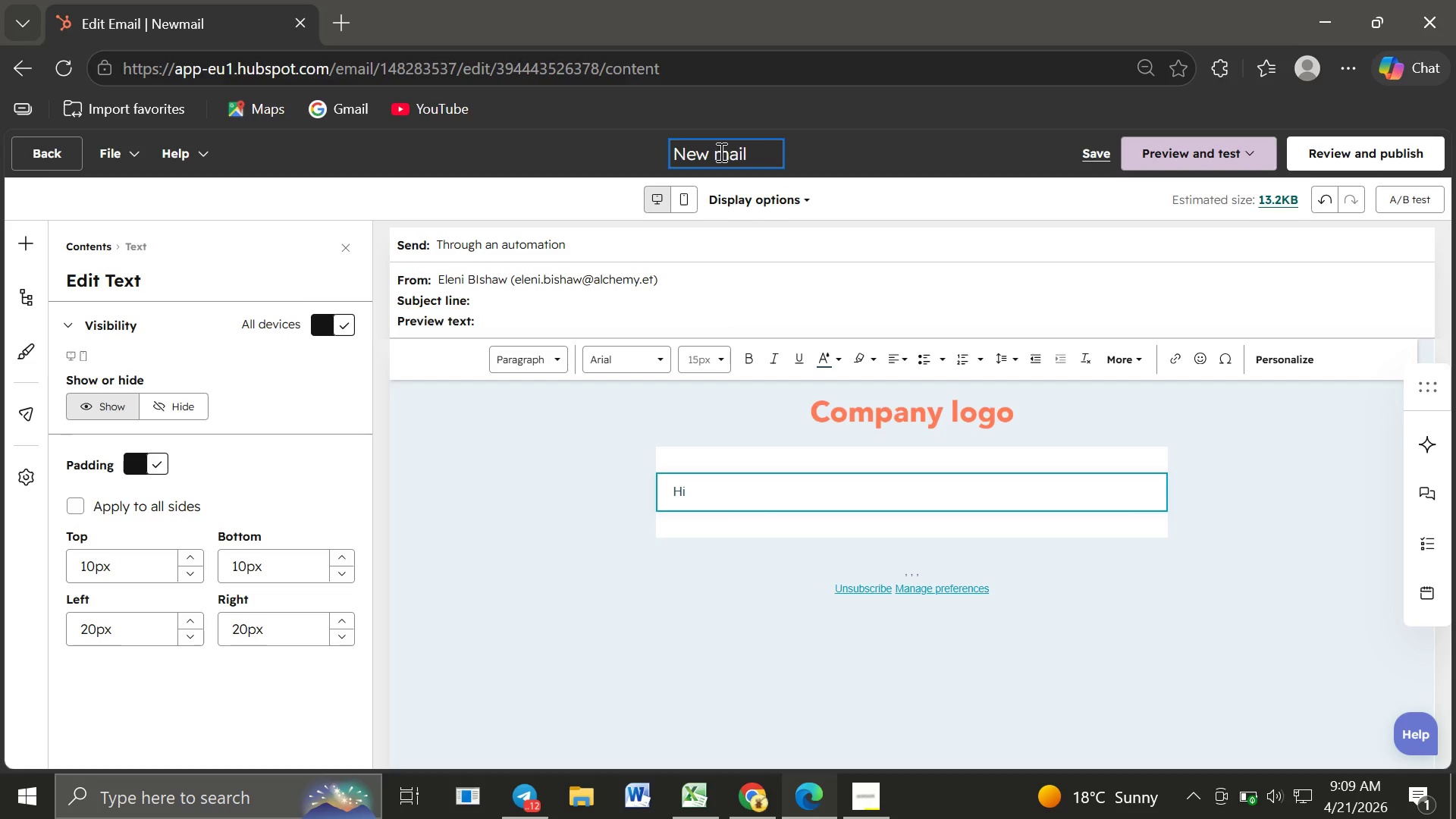 
key(Backspace)
 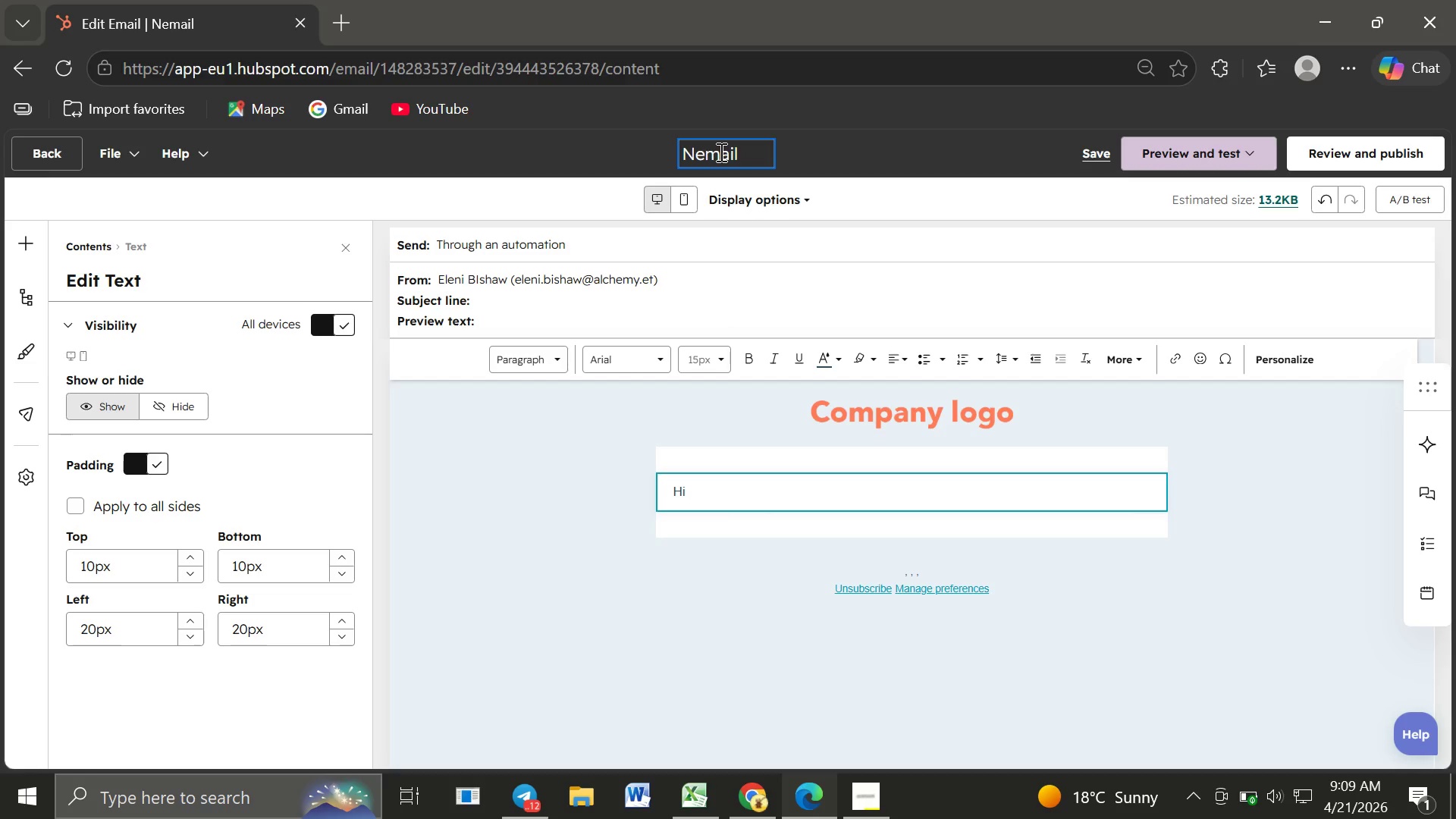 
key(Backspace)
 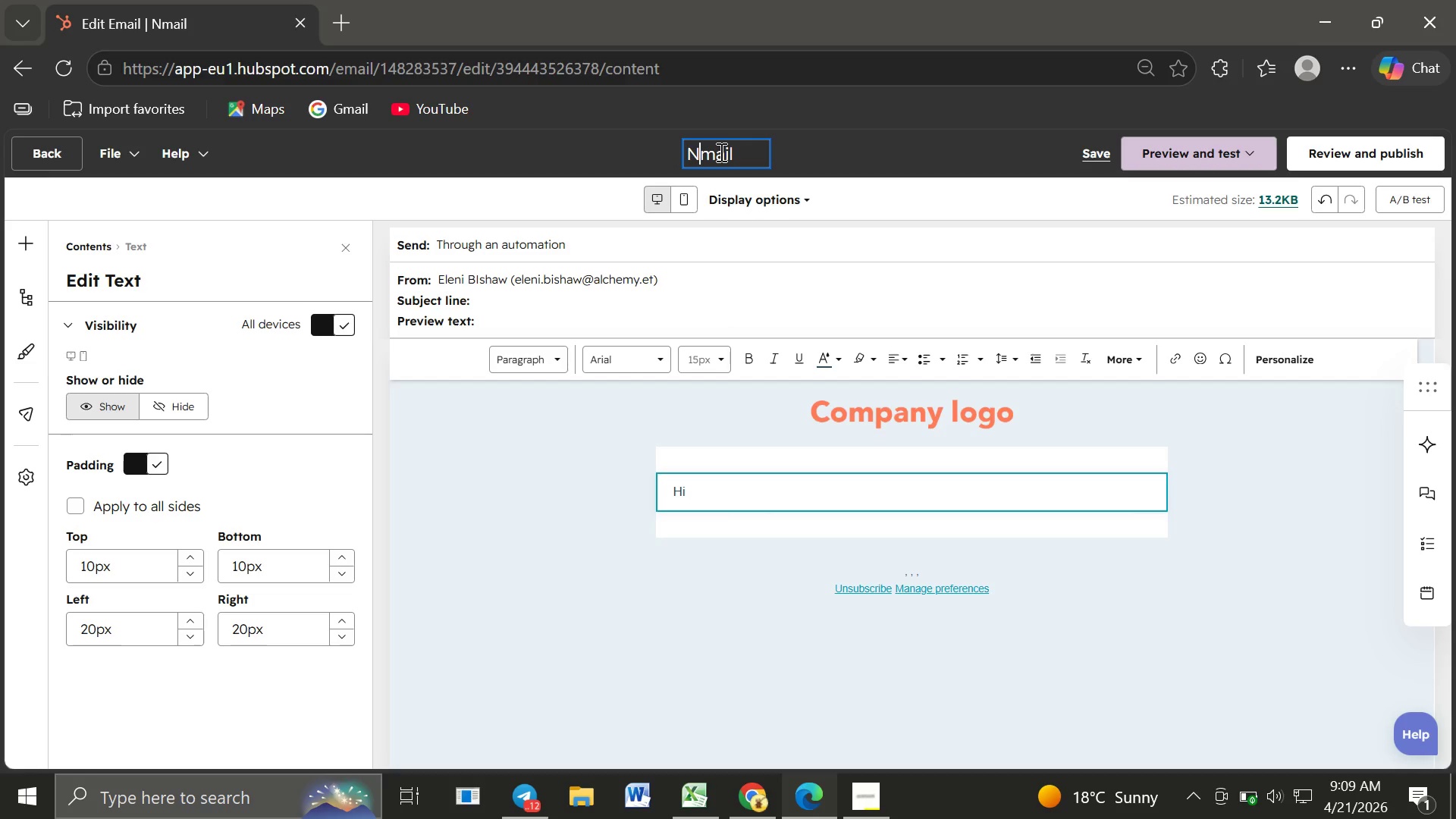 
key(Backspace)
 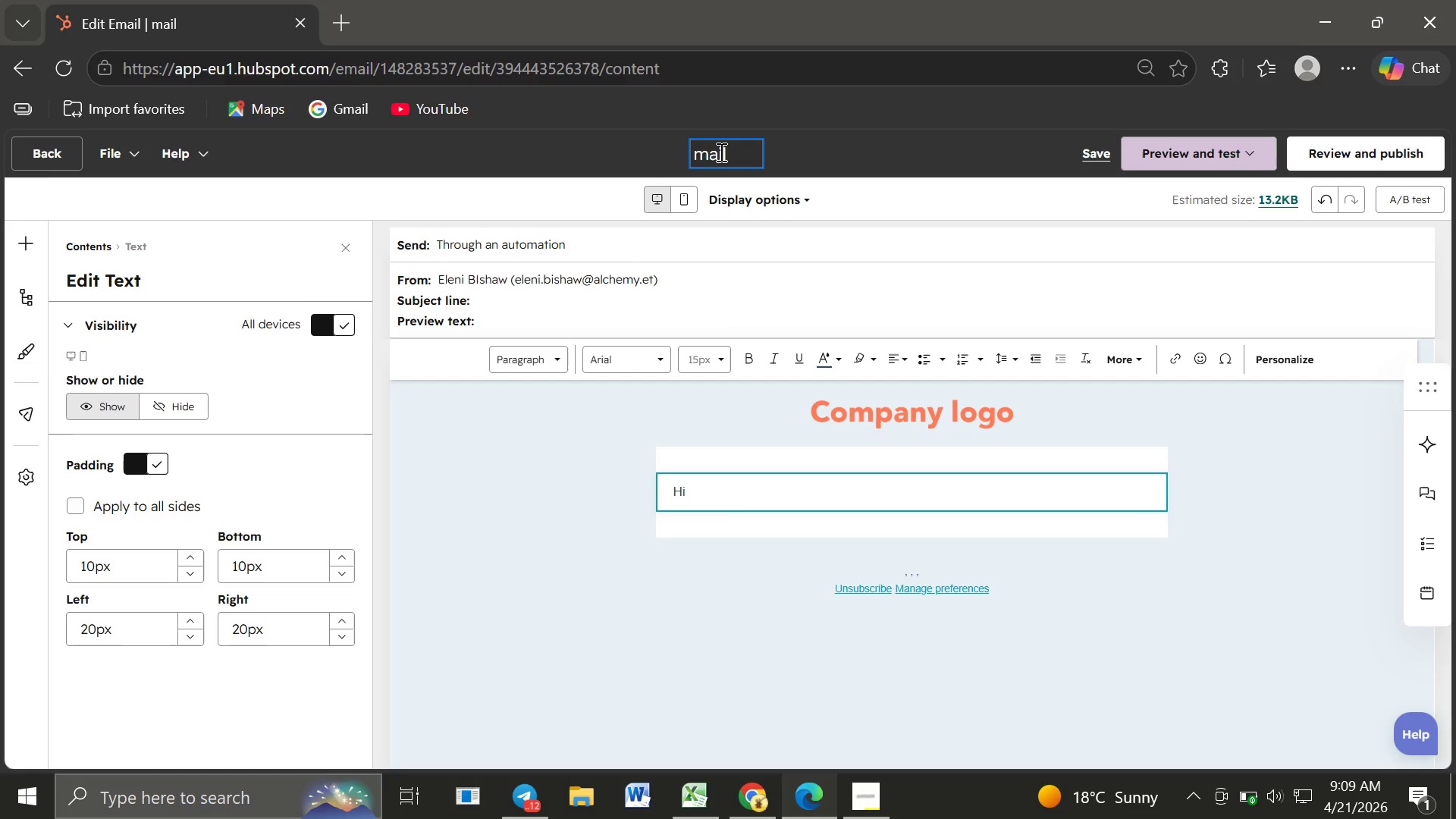 
key(Backspace)
 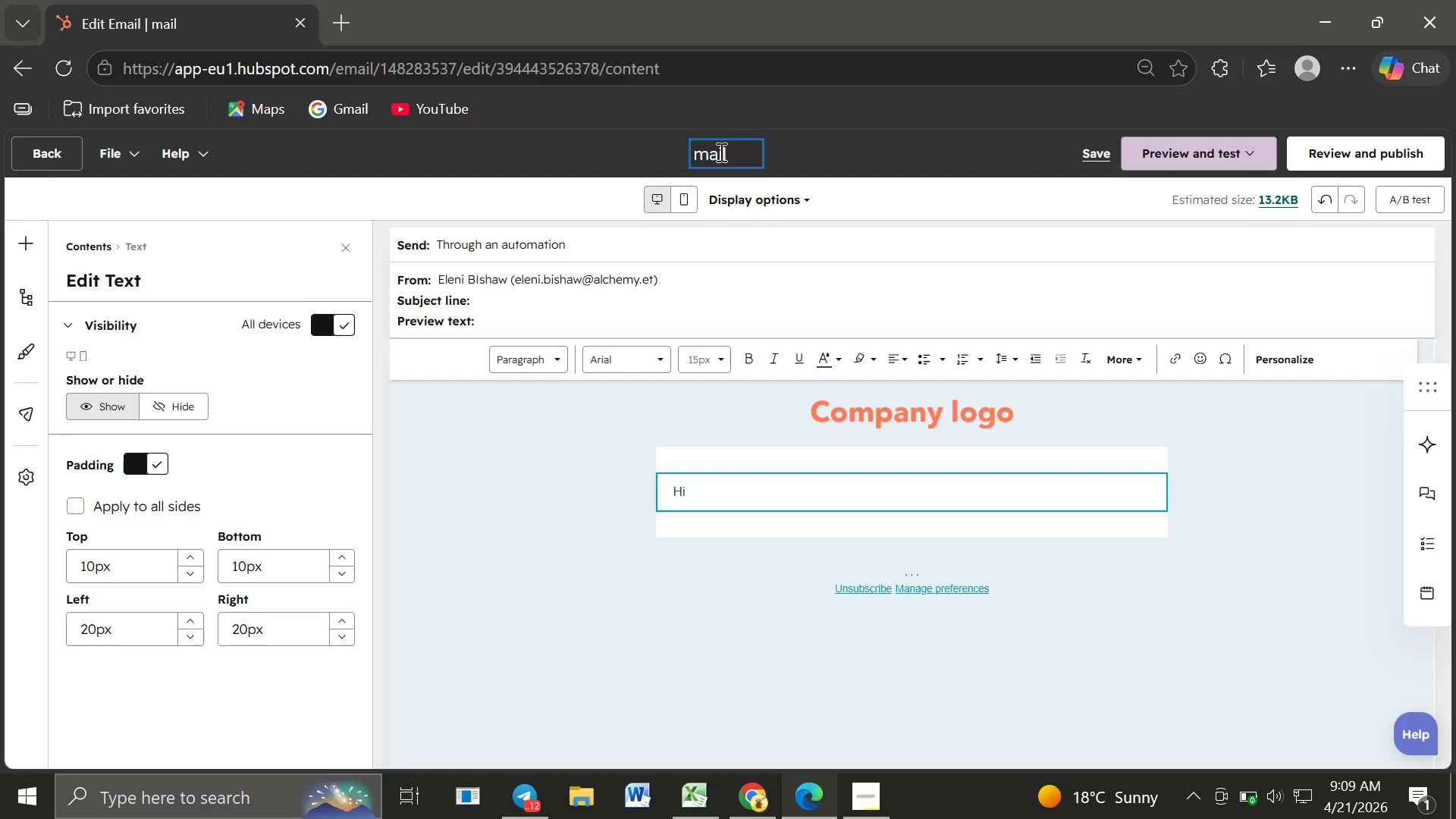 
key(Shift+E)
 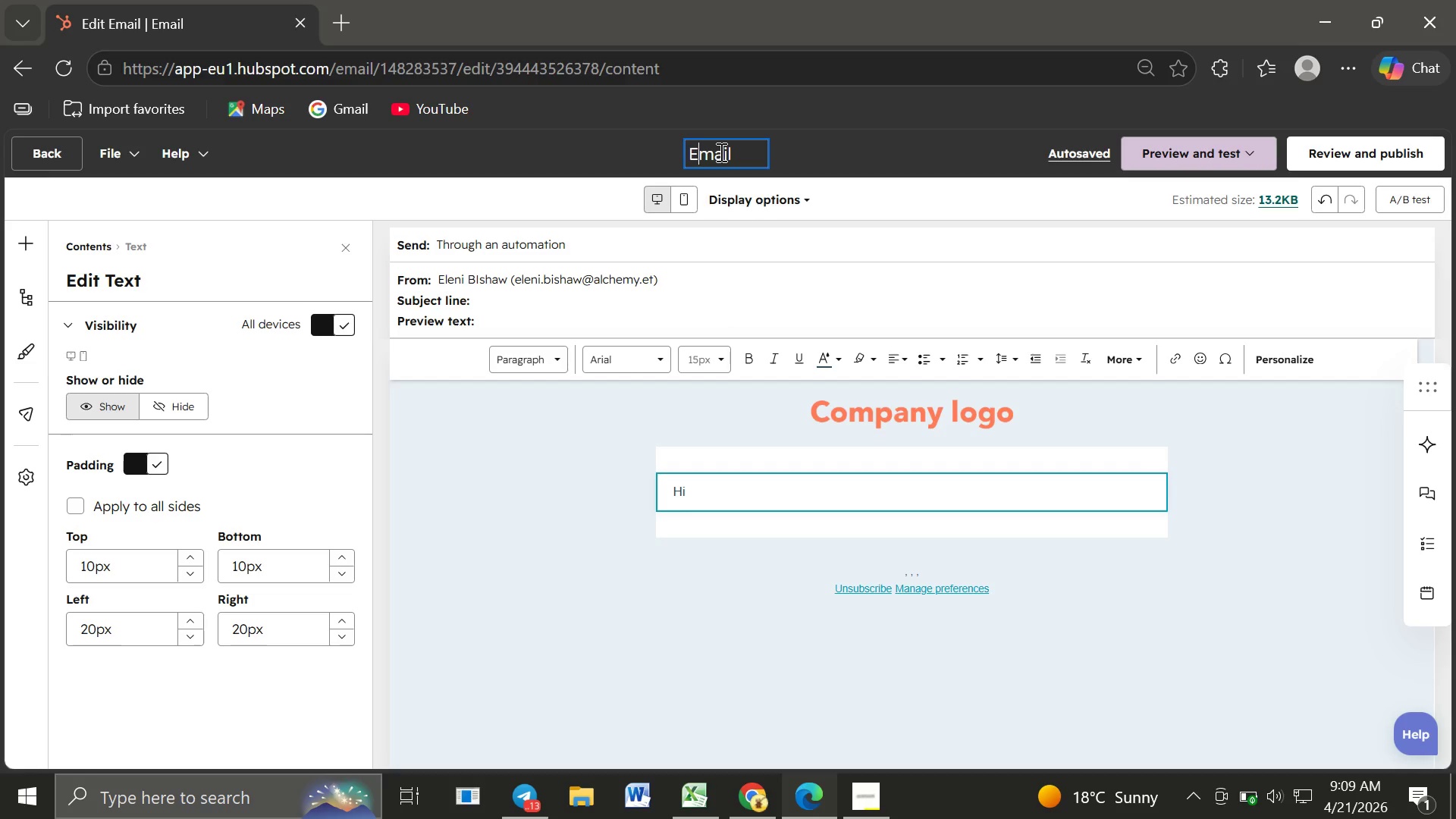 
wait(51.72)
 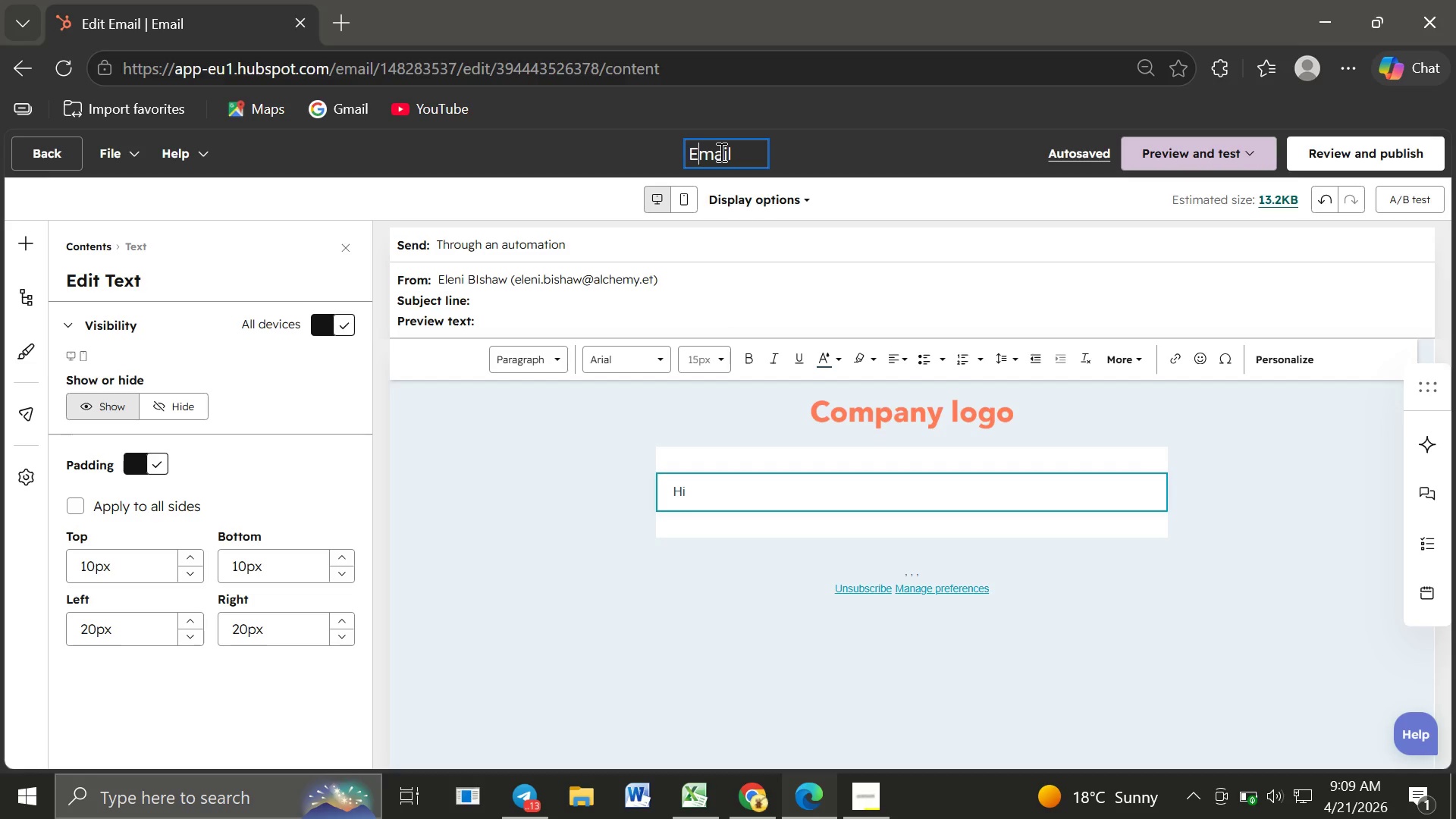 
left_click([554, 284])
 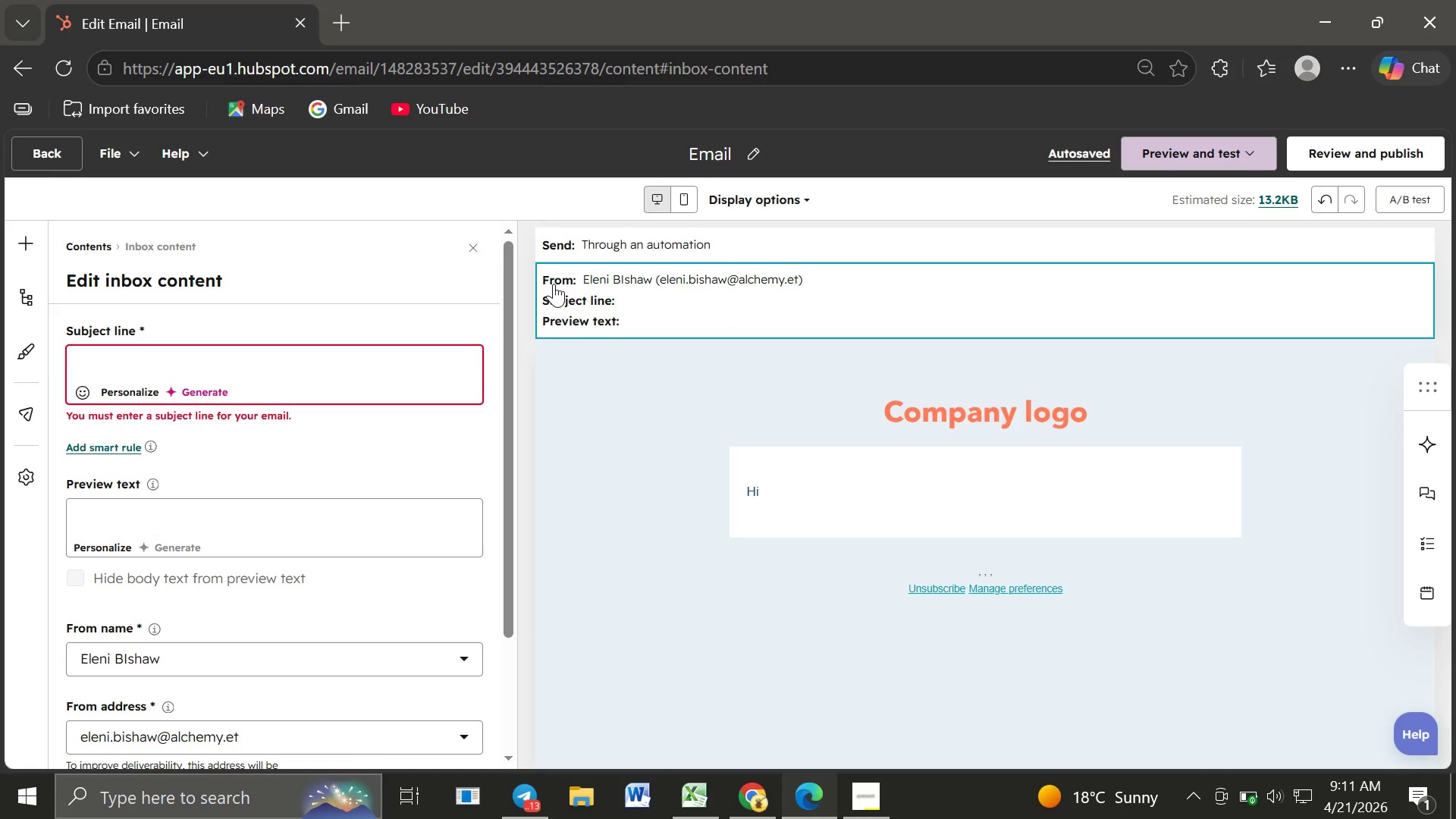 
wait(64.75)
 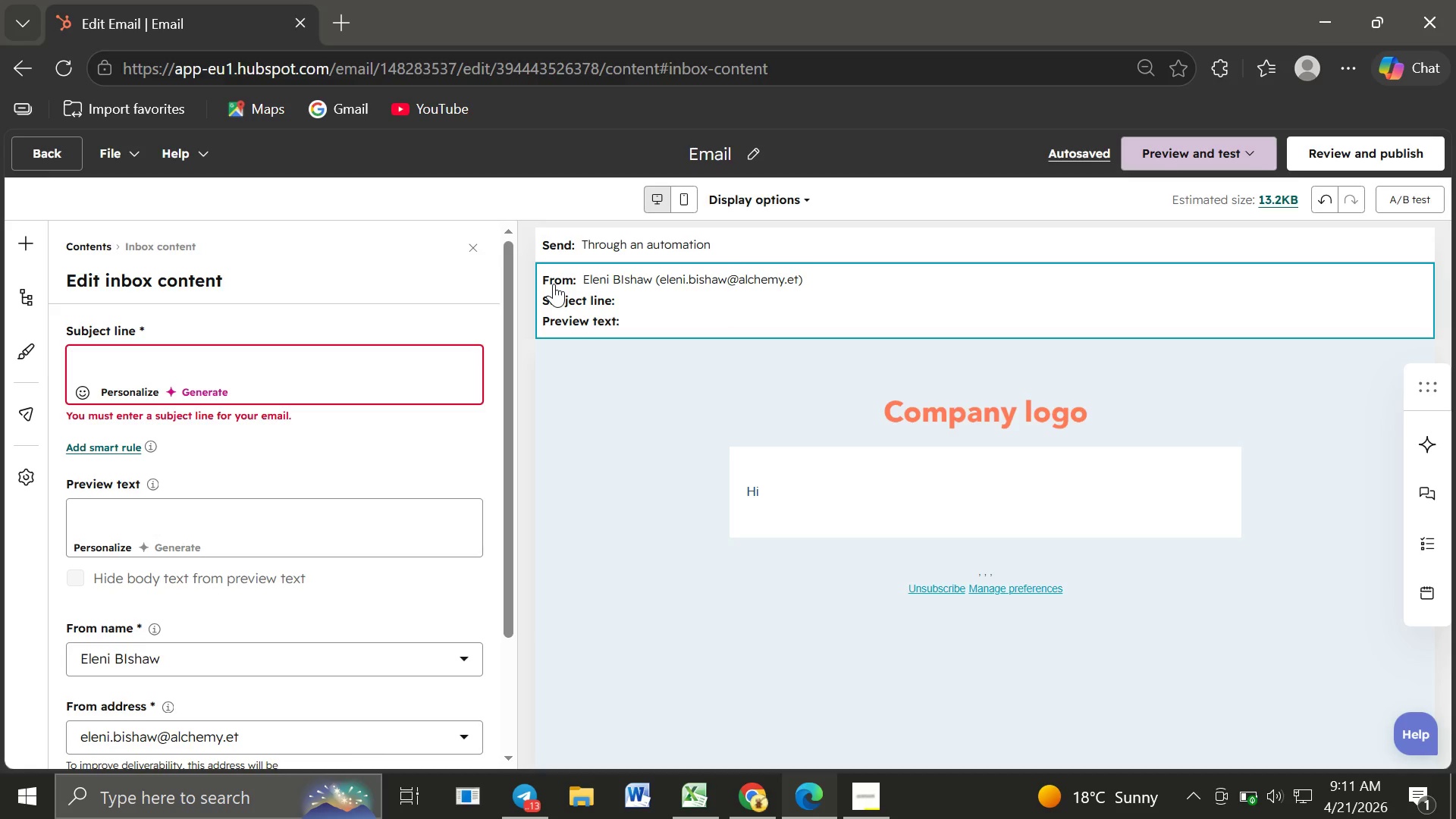 
left_click([774, 495])
 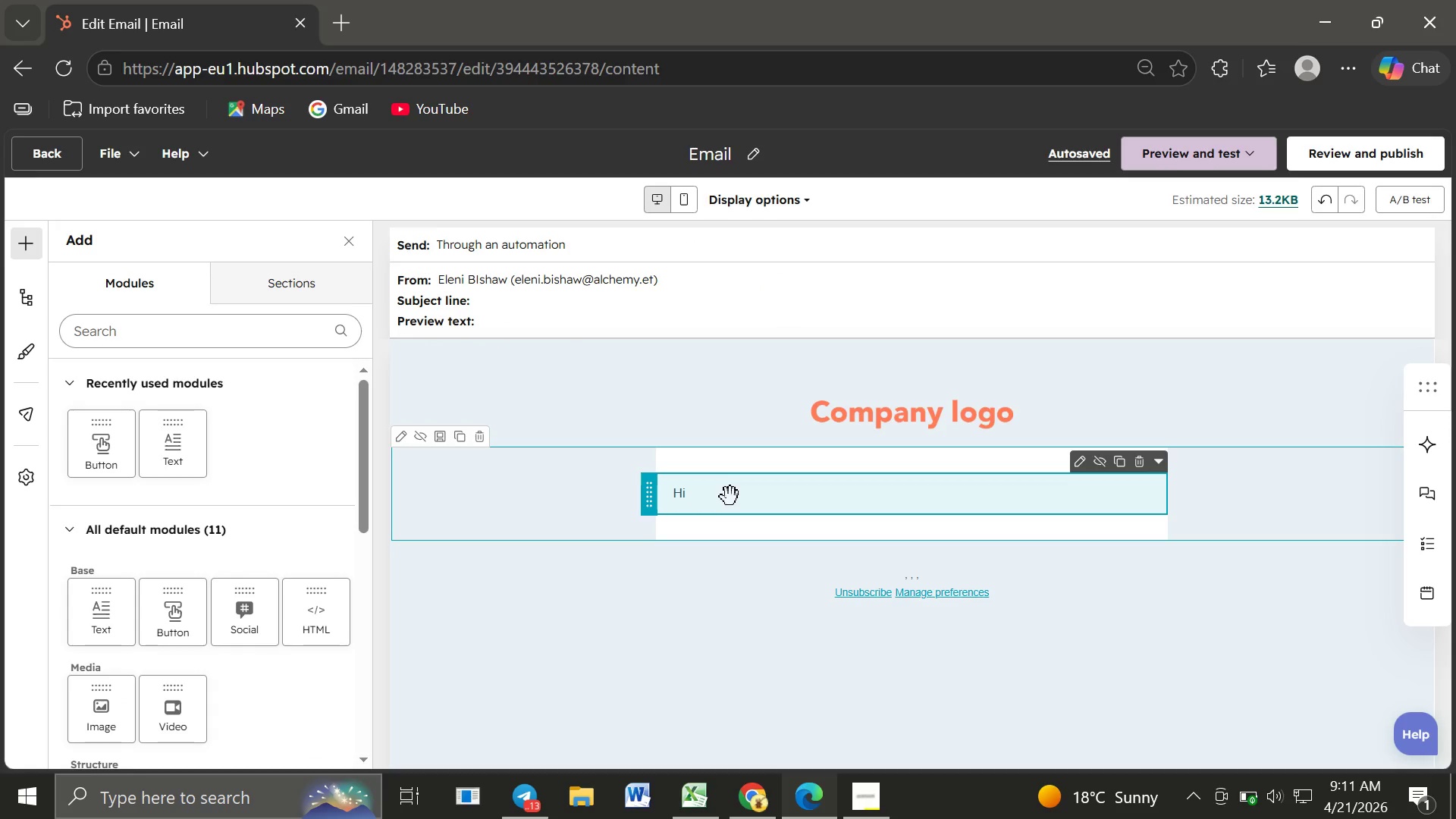 
left_click([730, 497])
 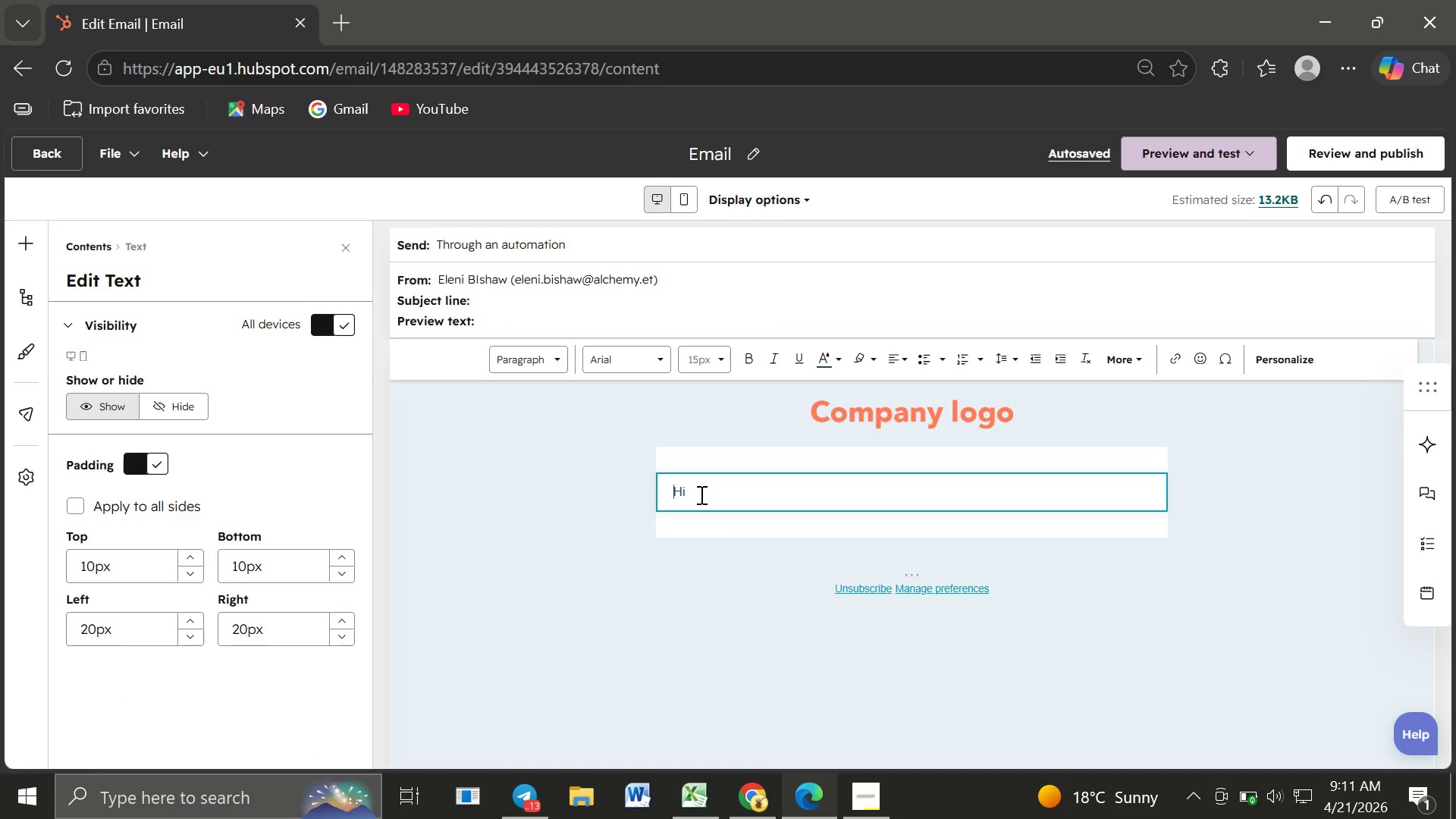 
left_click([700, 494])
 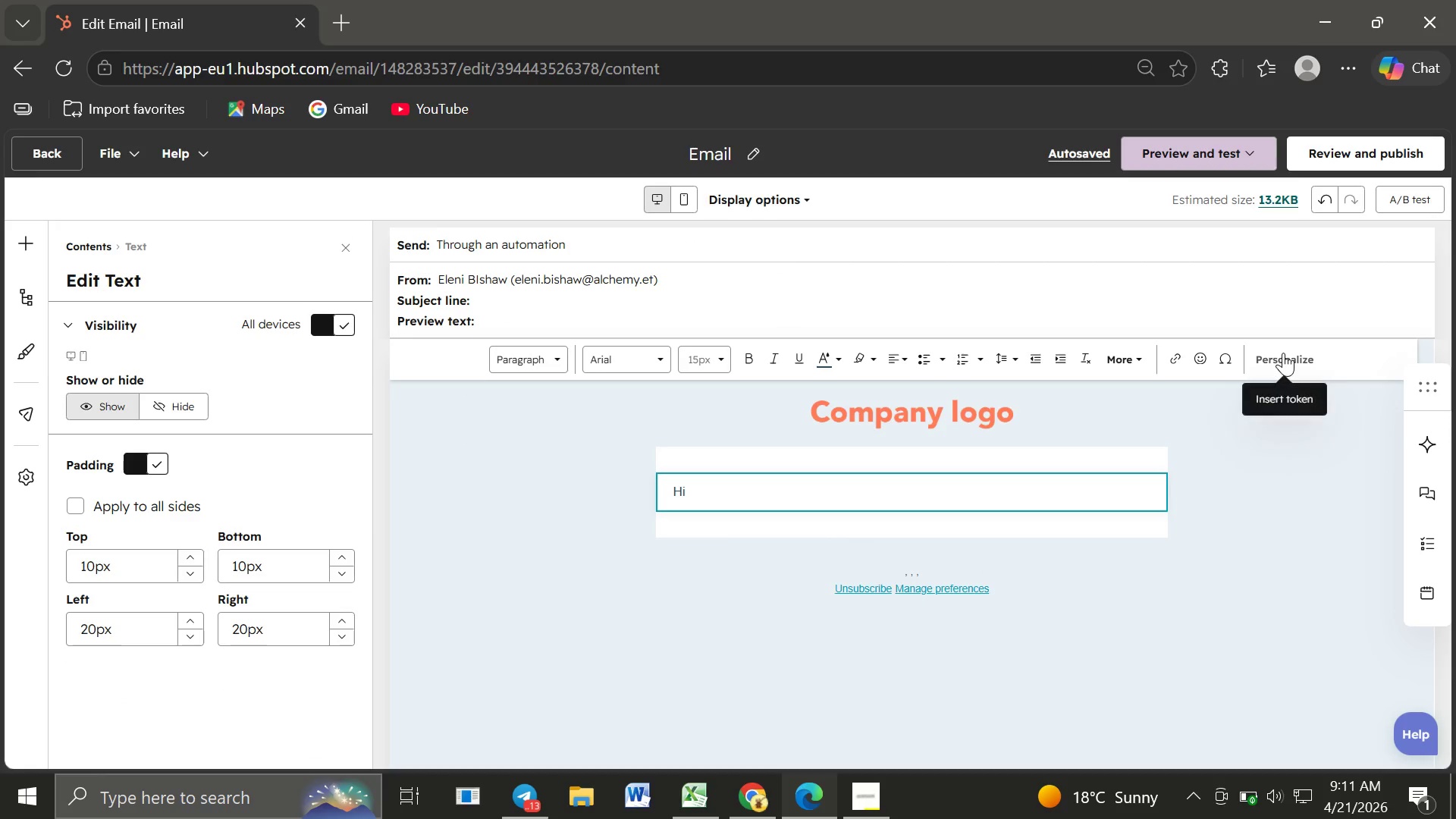 
left_click([1283, 353])
 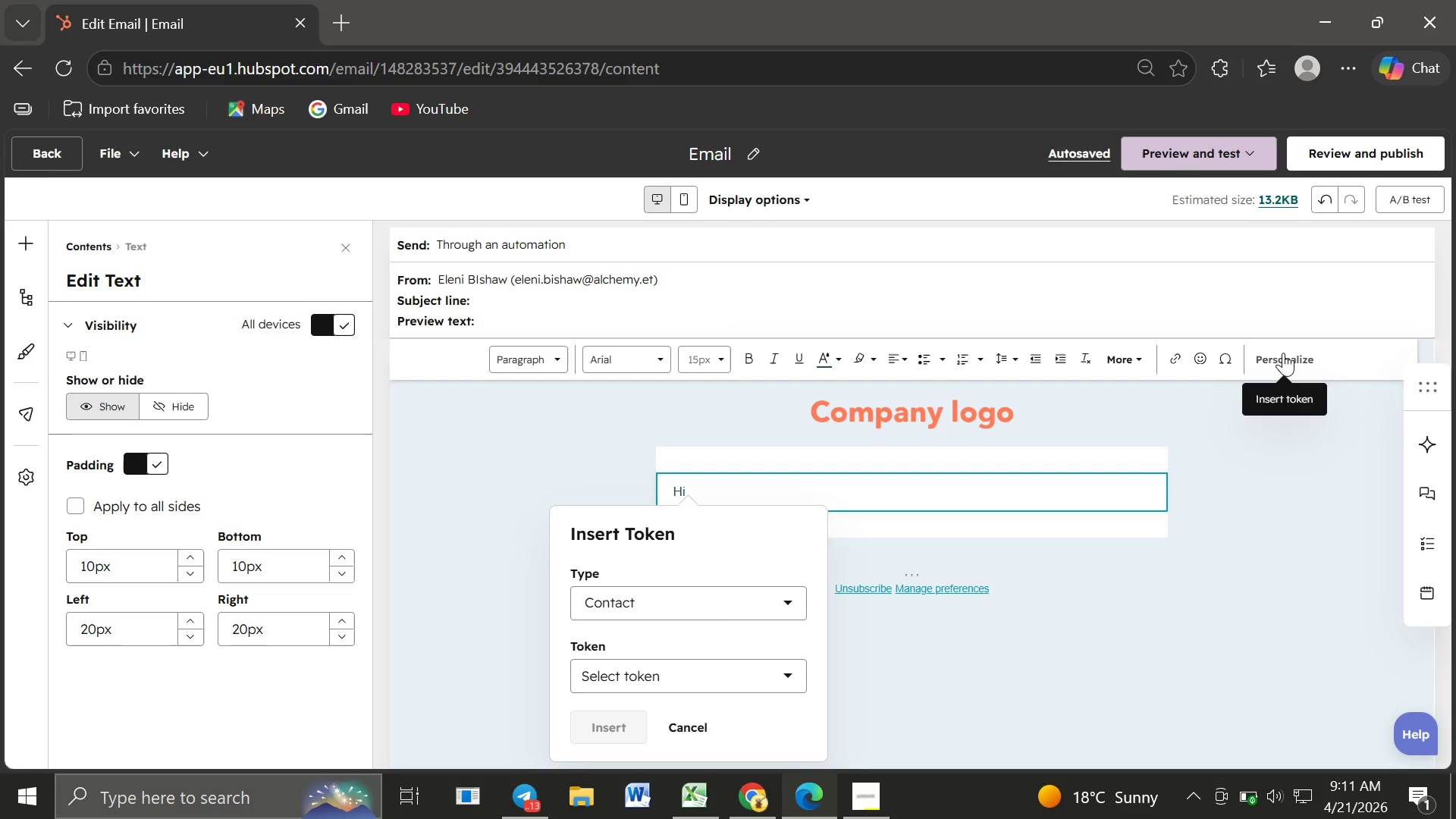 
wait(37.05)
 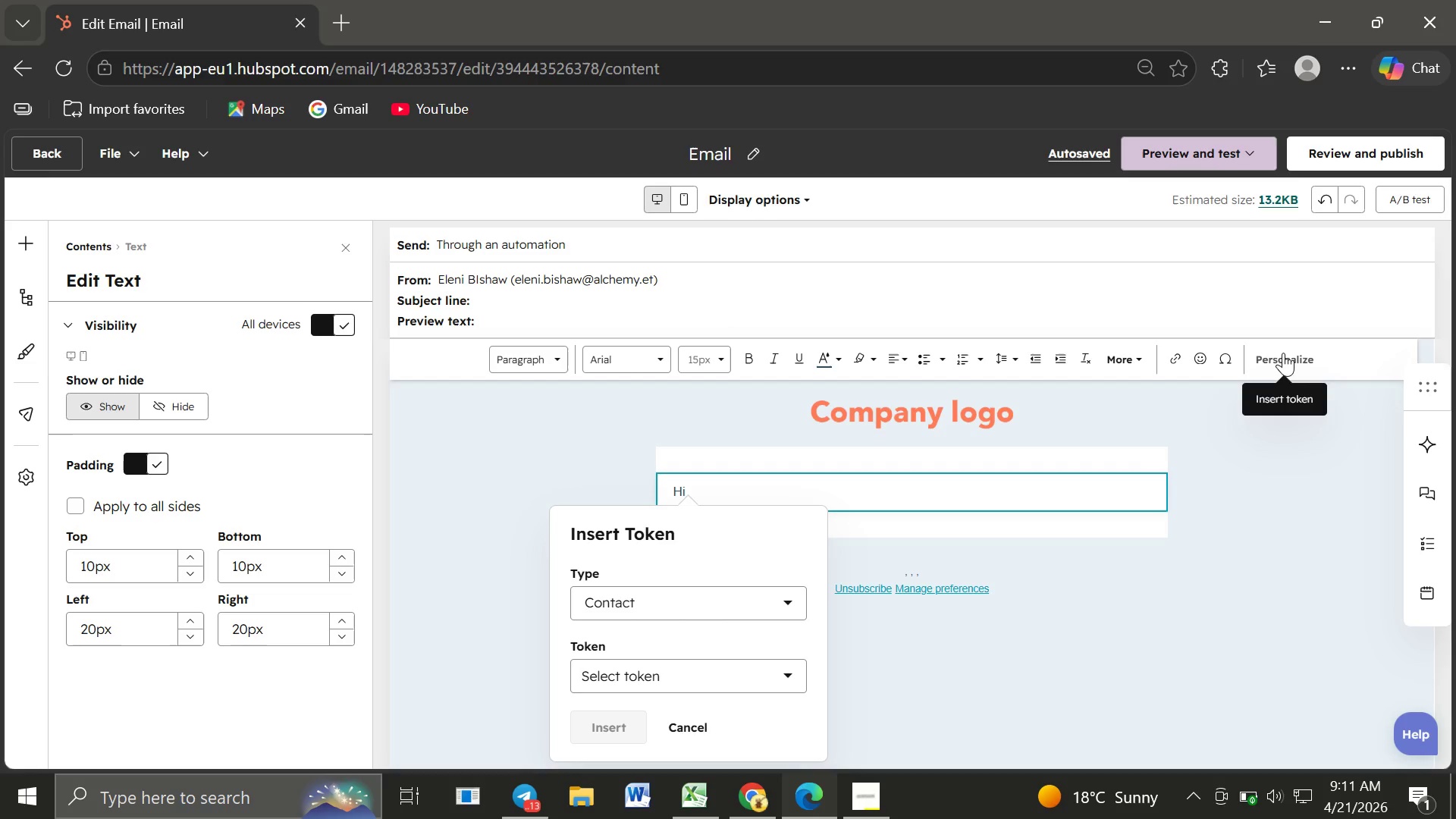 
left_click([682, 689])
 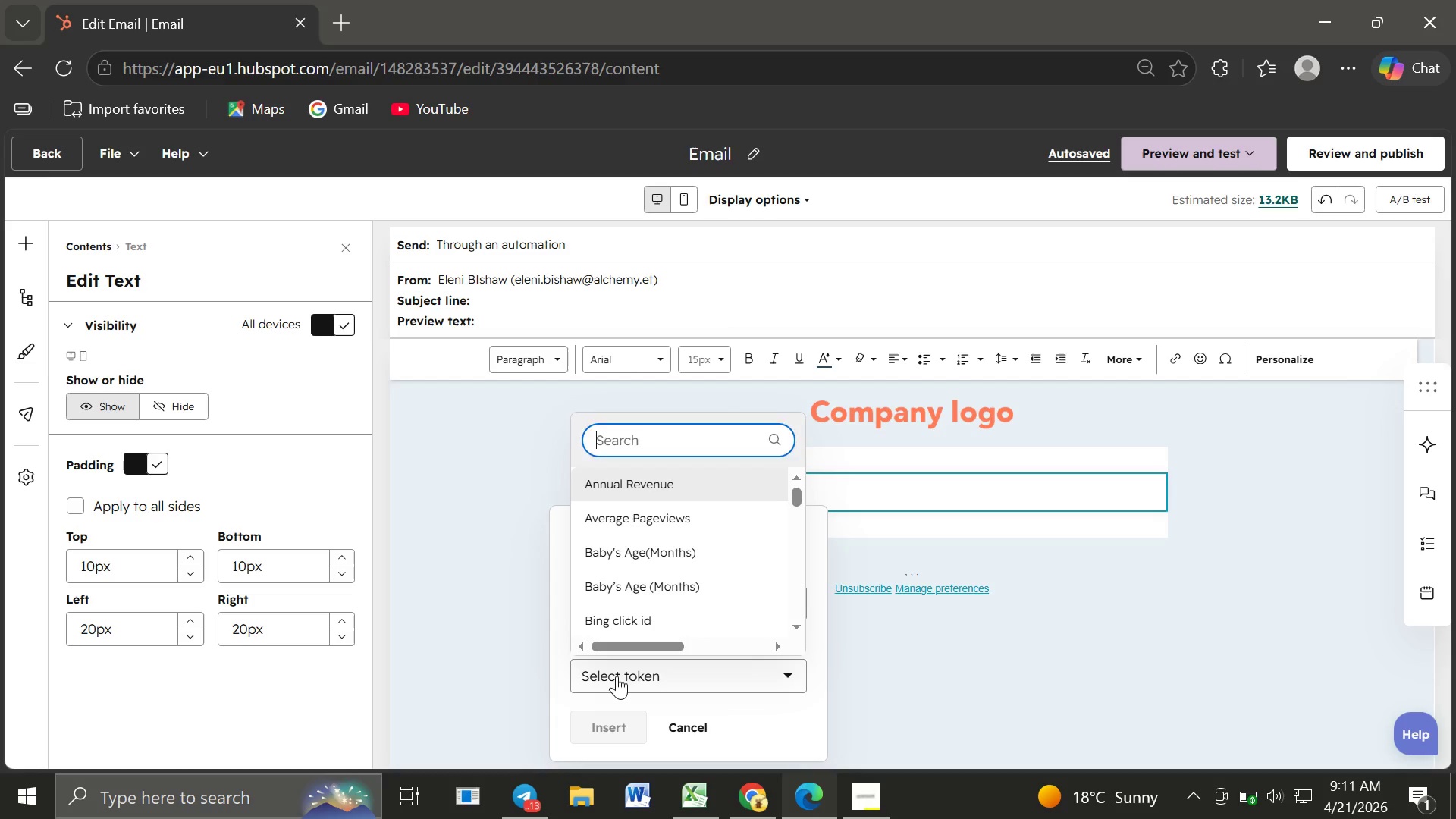 
left_click([617, 676])
 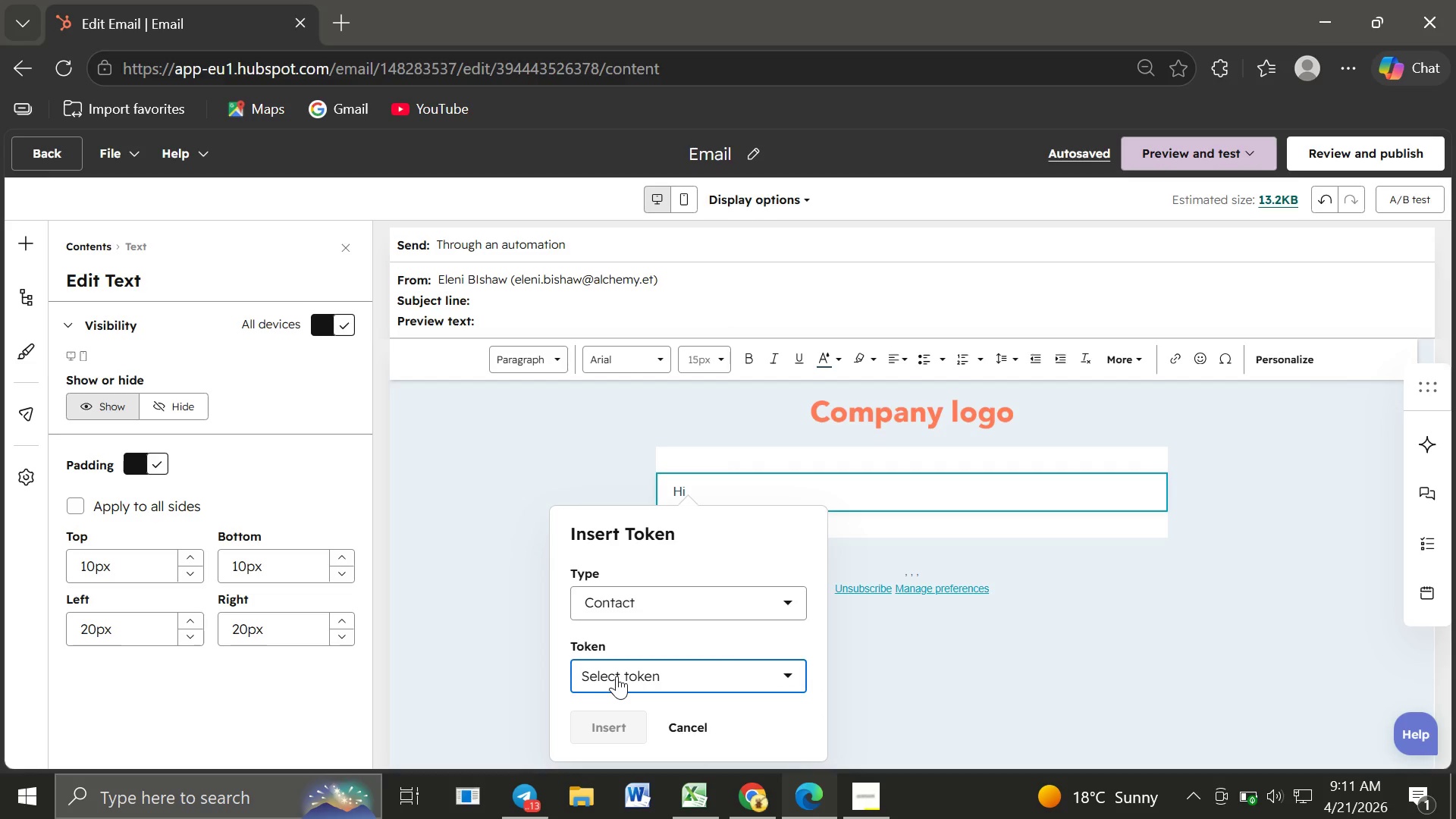 
key(F)
 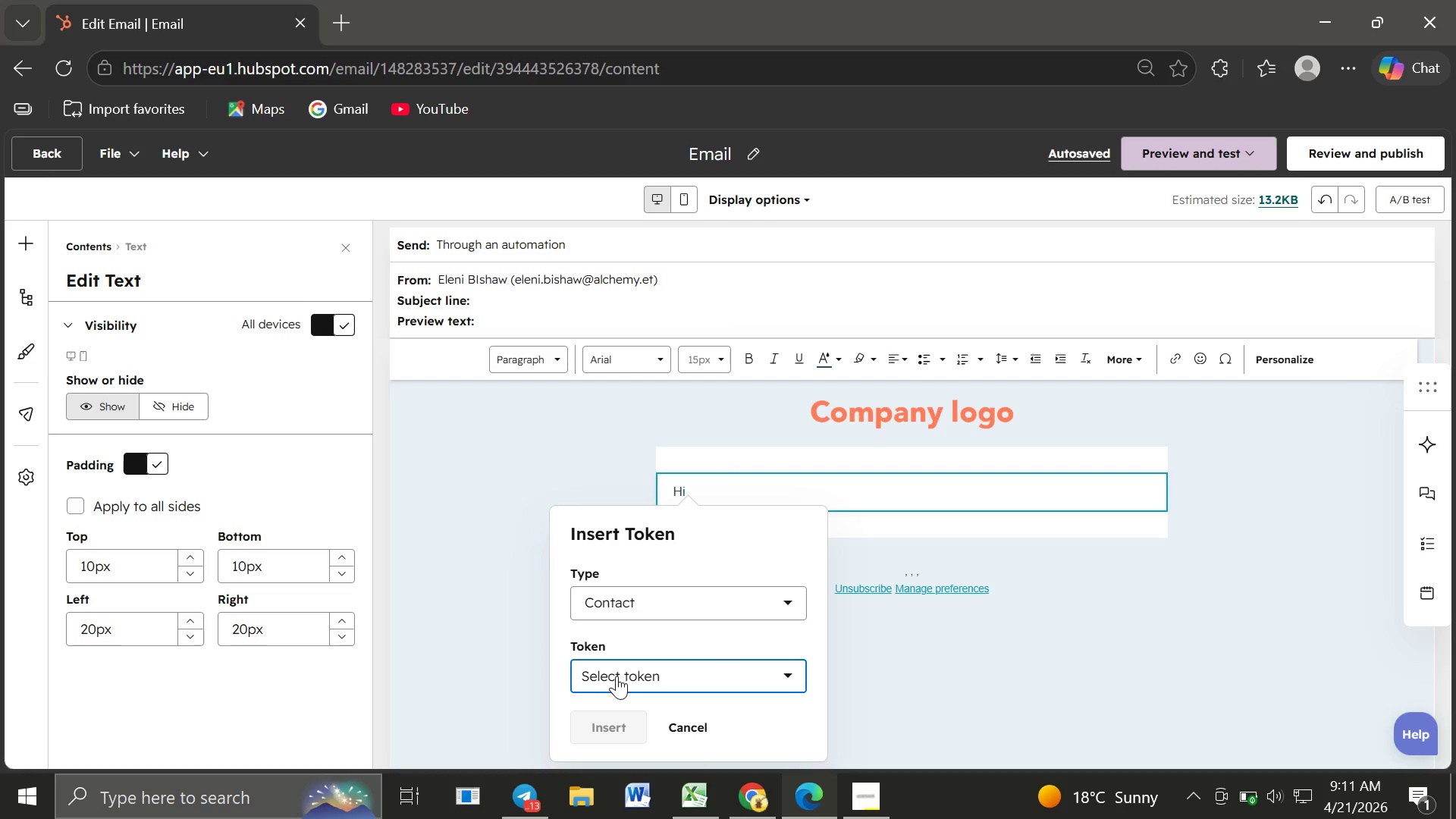 
left_click([617, 676])
 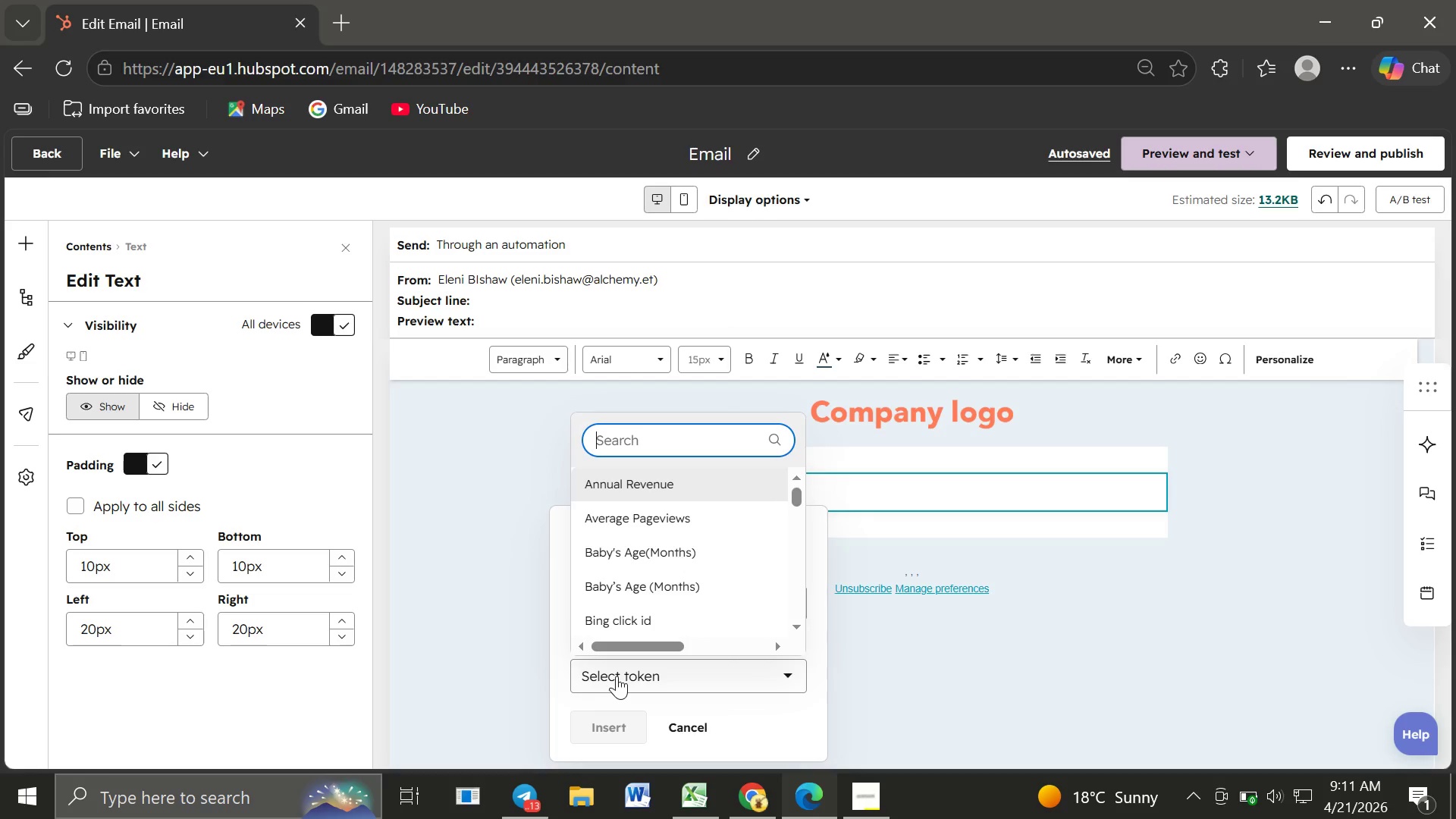 
type(first n)
 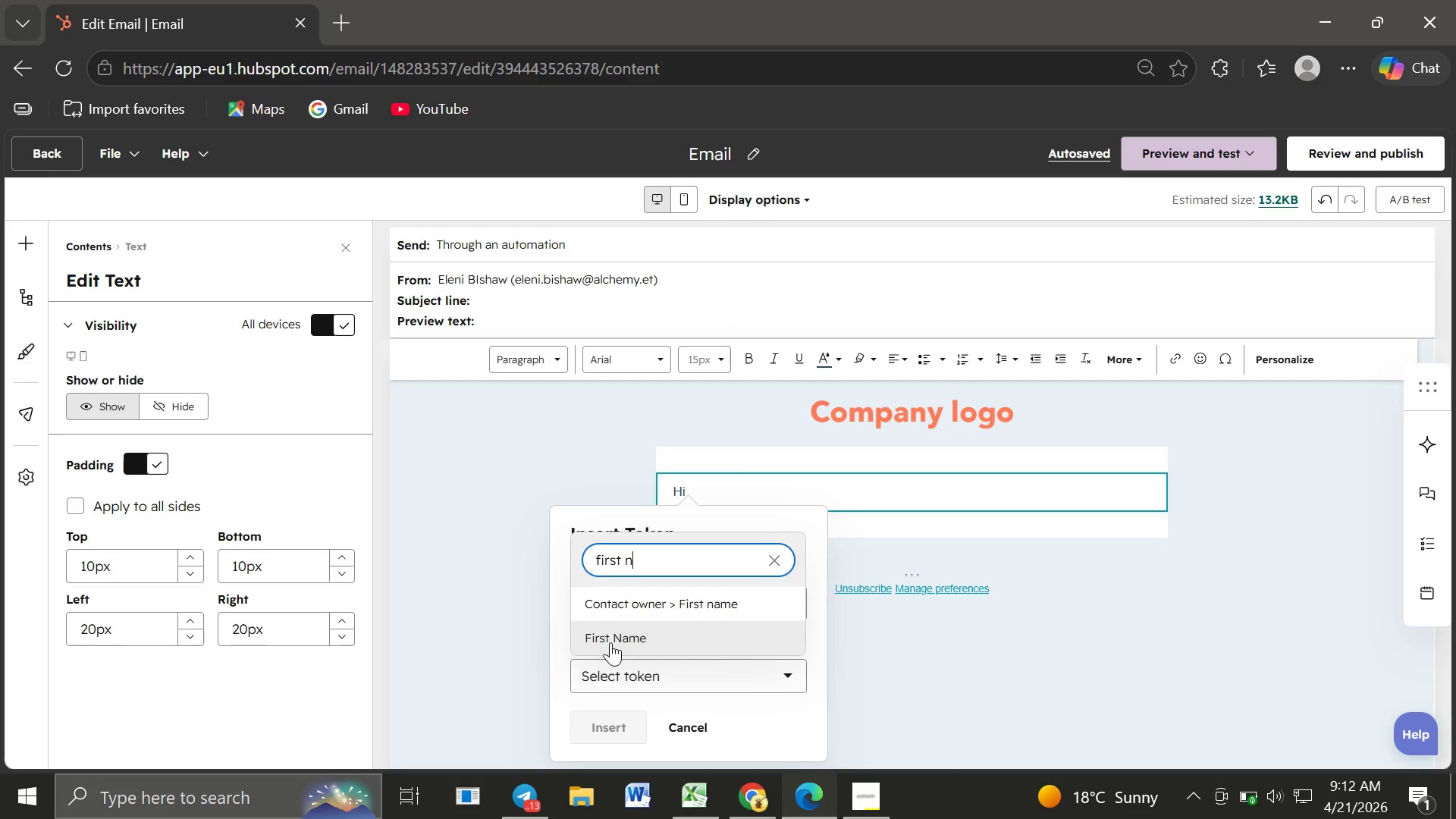 
left_click([610, 642])
 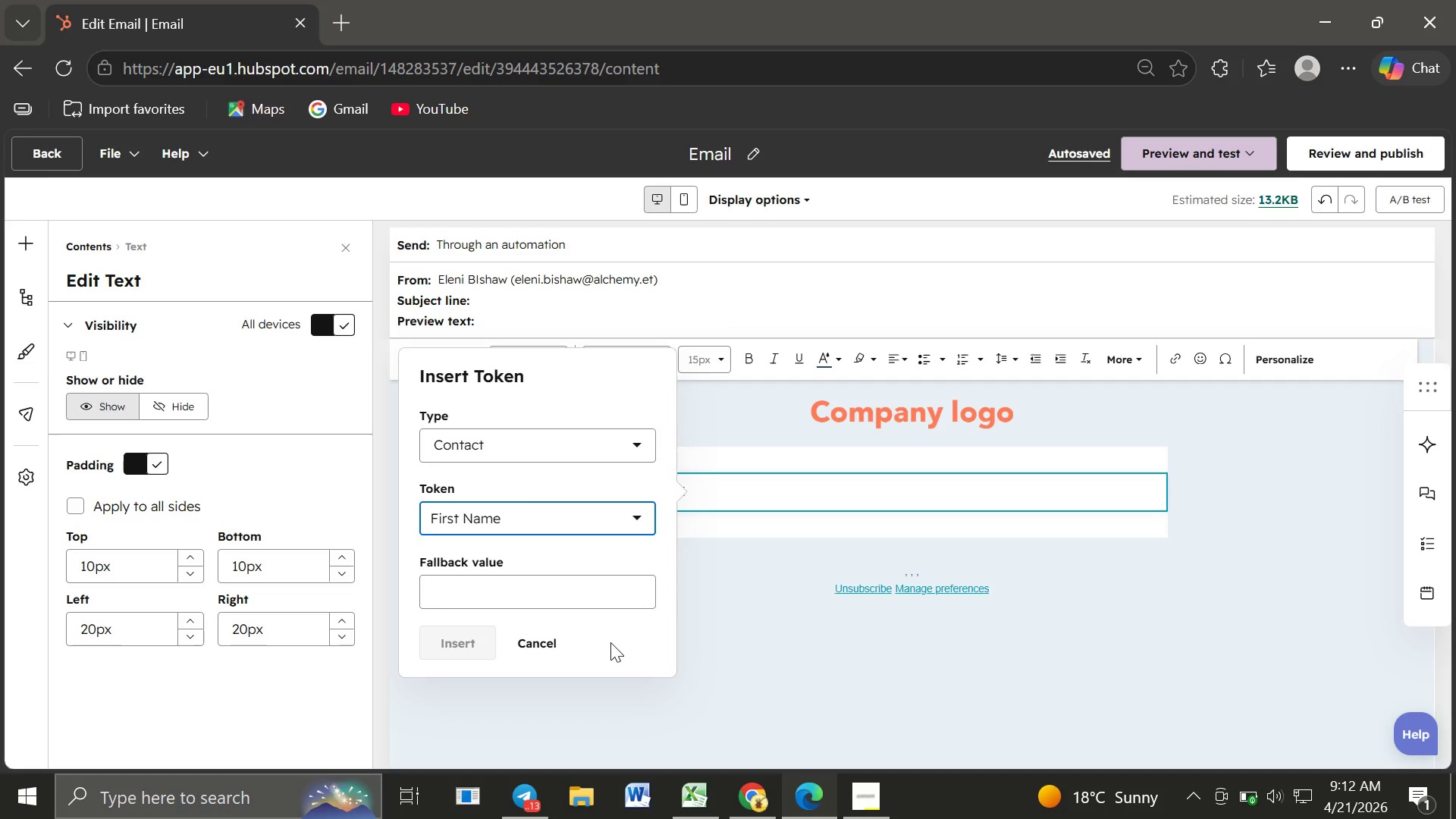 
wait(30.73)
 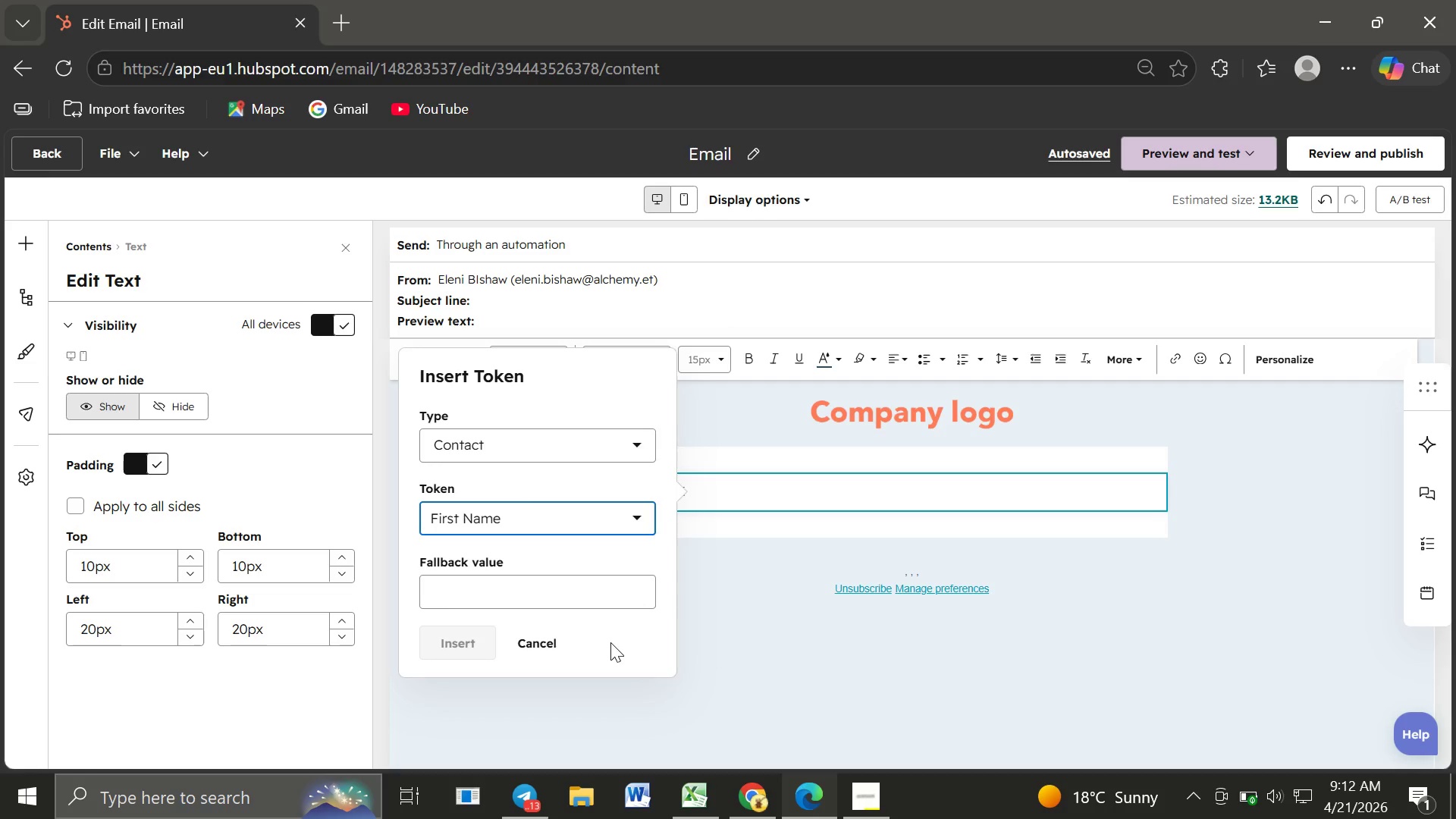 
left_click([519, 592])
 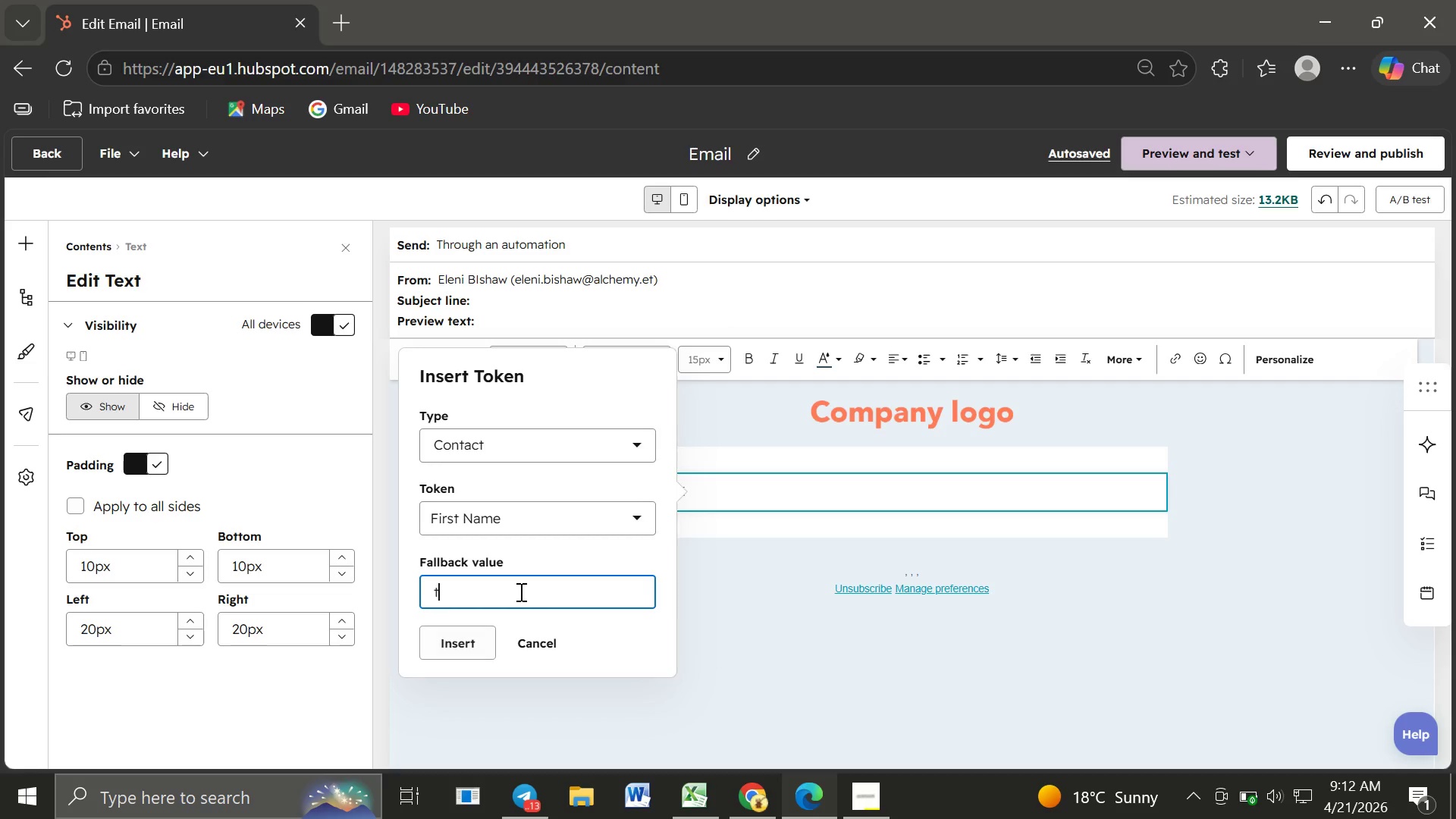 
type(there)
 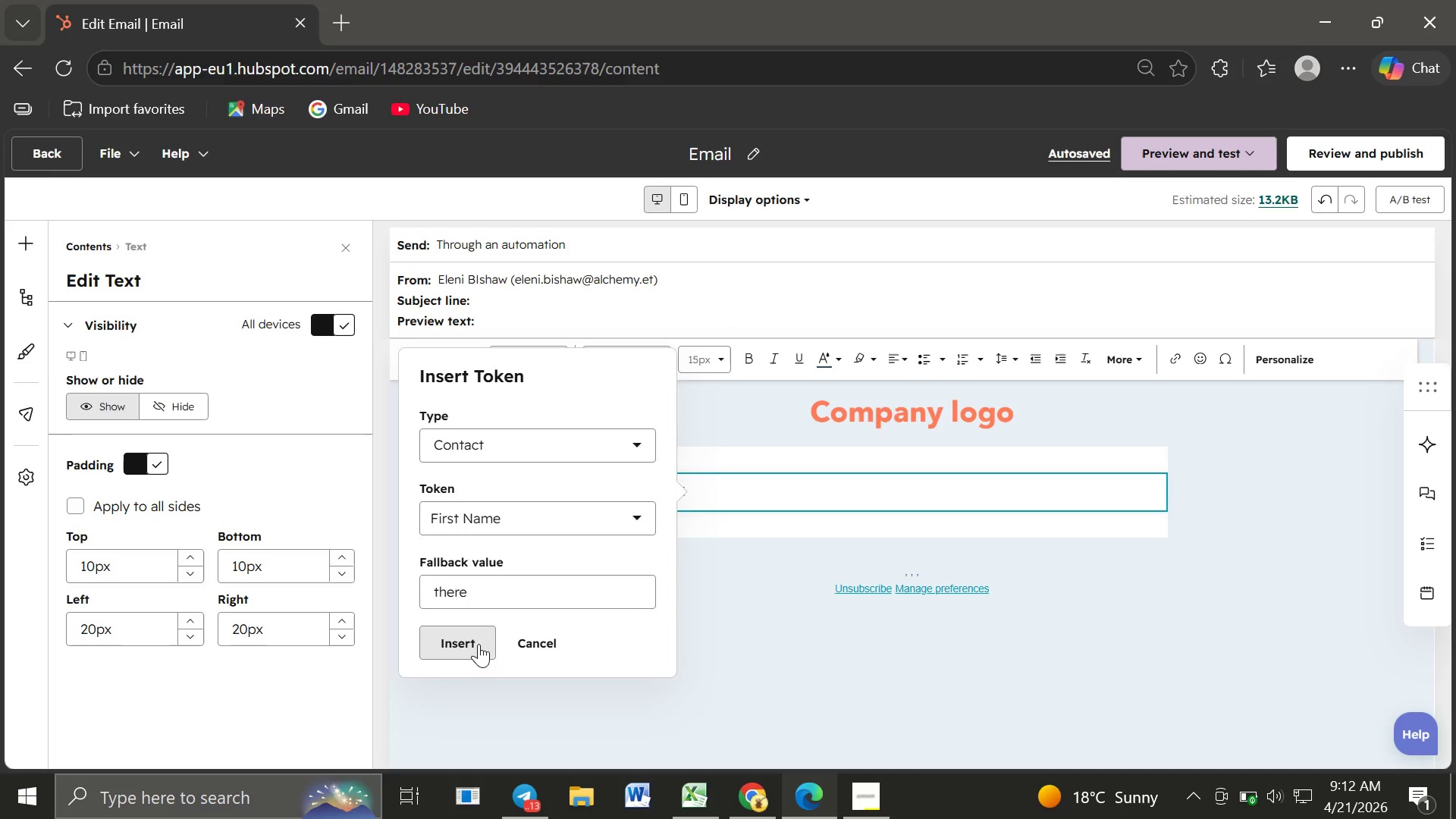 
left_click([479, 644])
 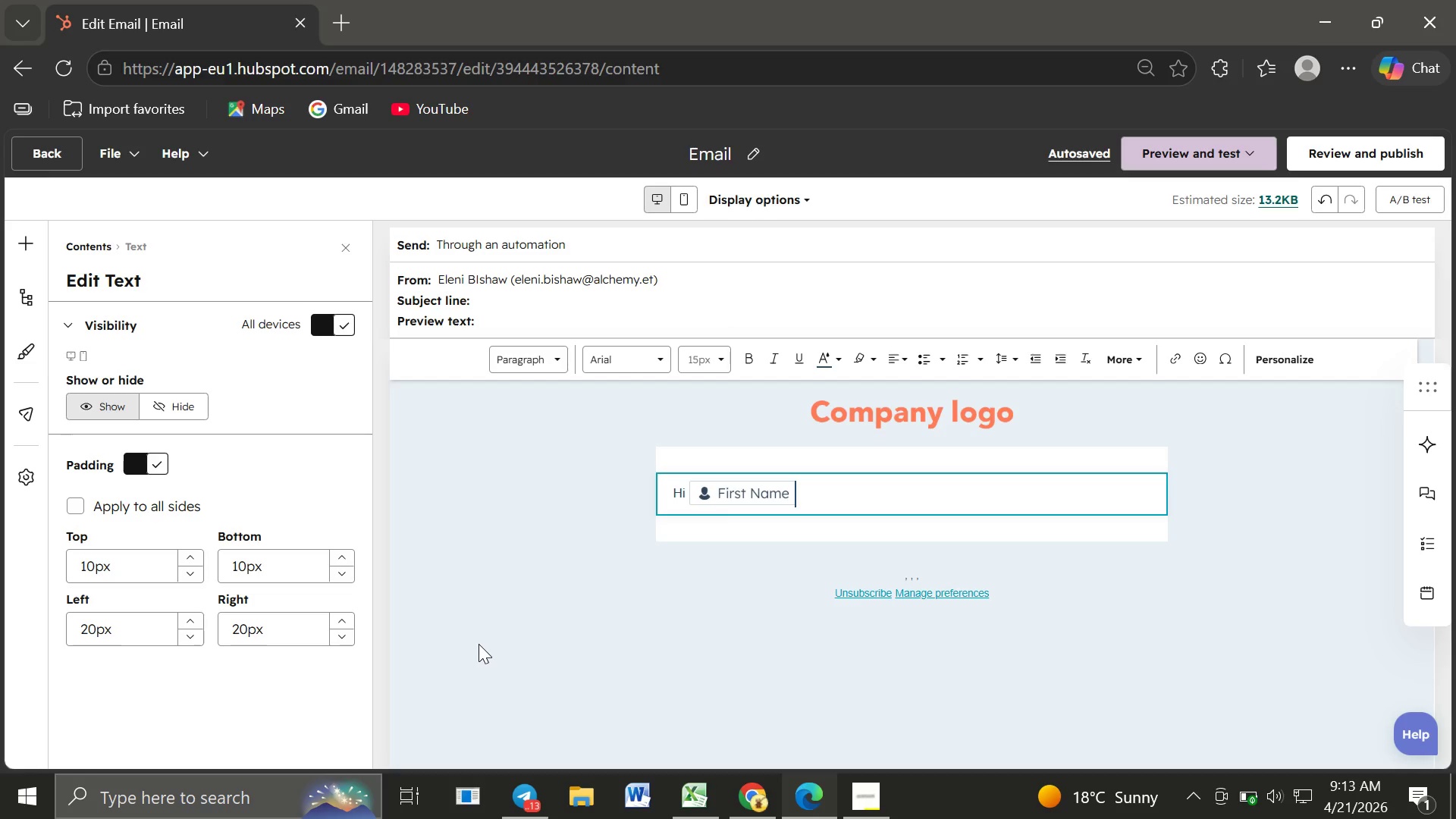 
wait(41.08)
 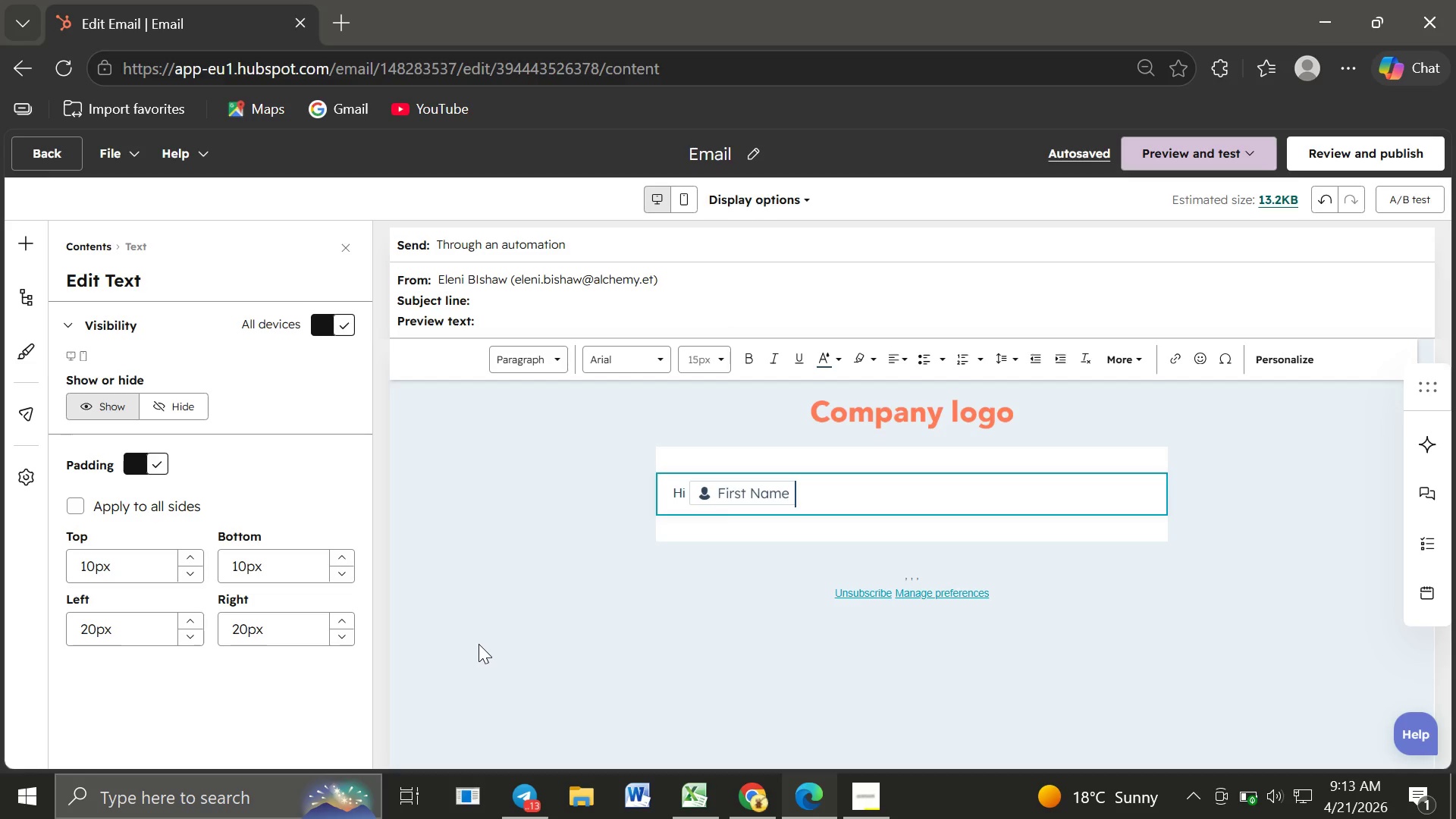 
key(Comma)
 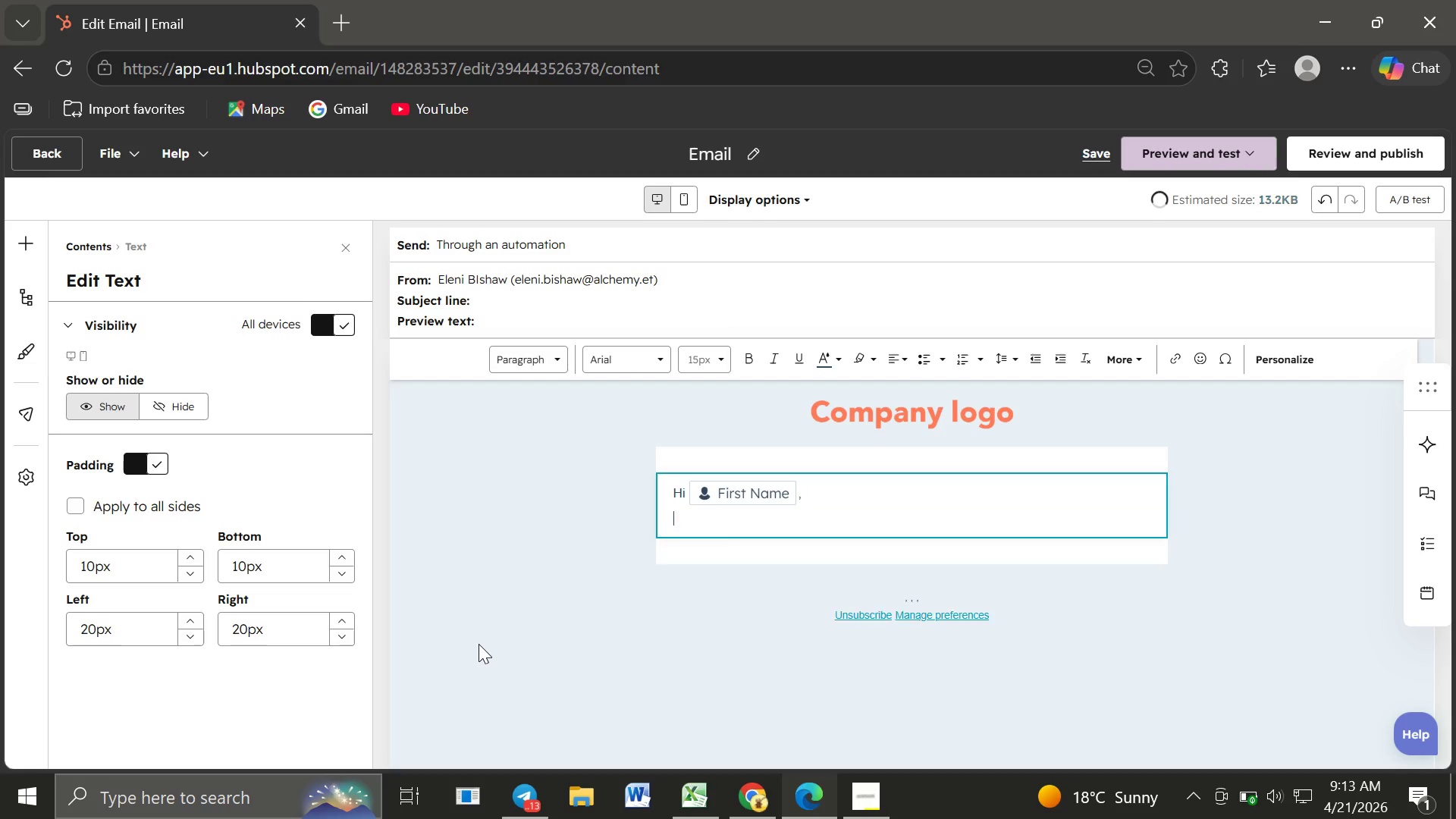 
key(Enter)
 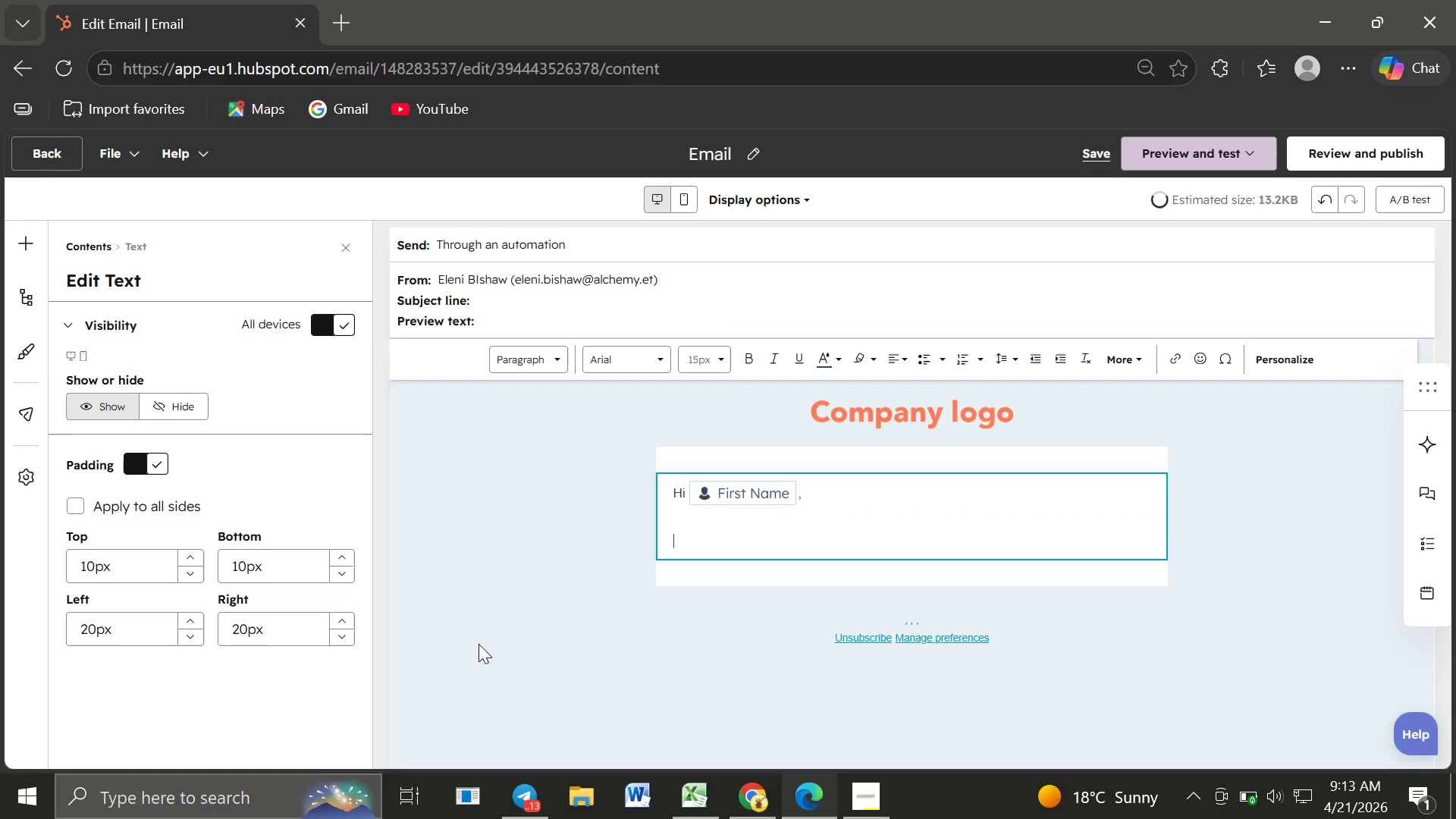 
key(Enter)
 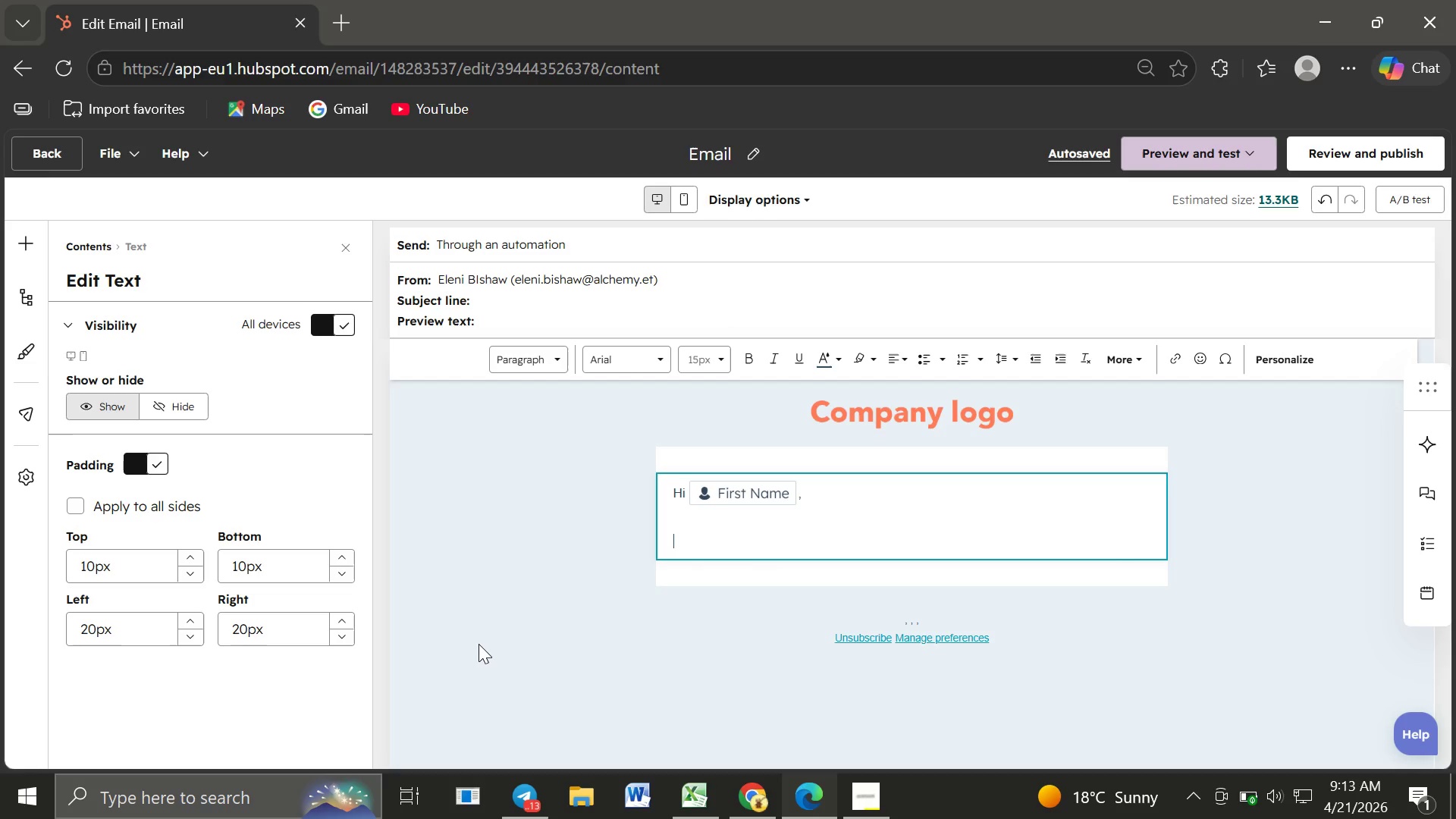 
wait(21.89)
 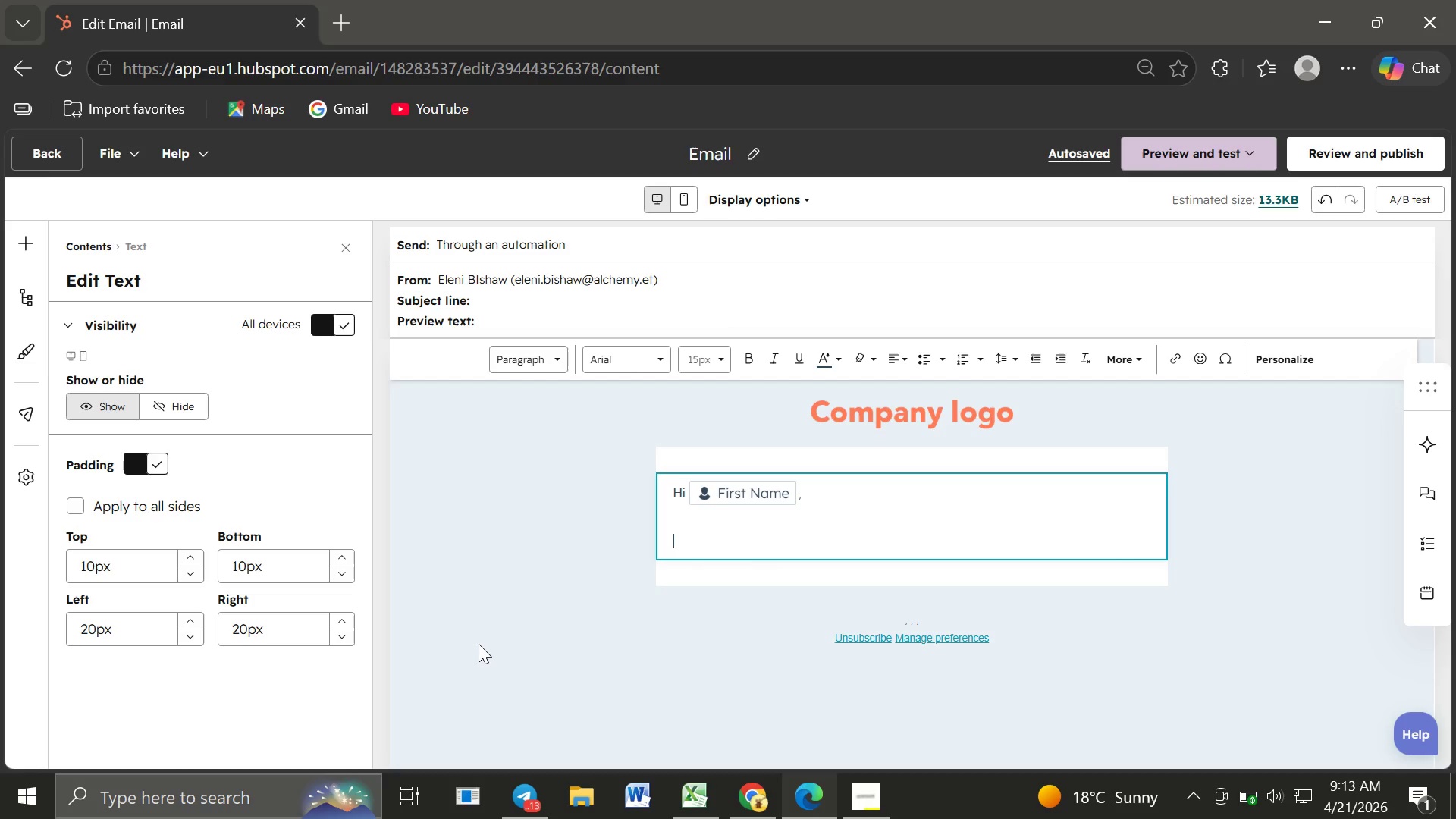 
left_click([516, 311])
 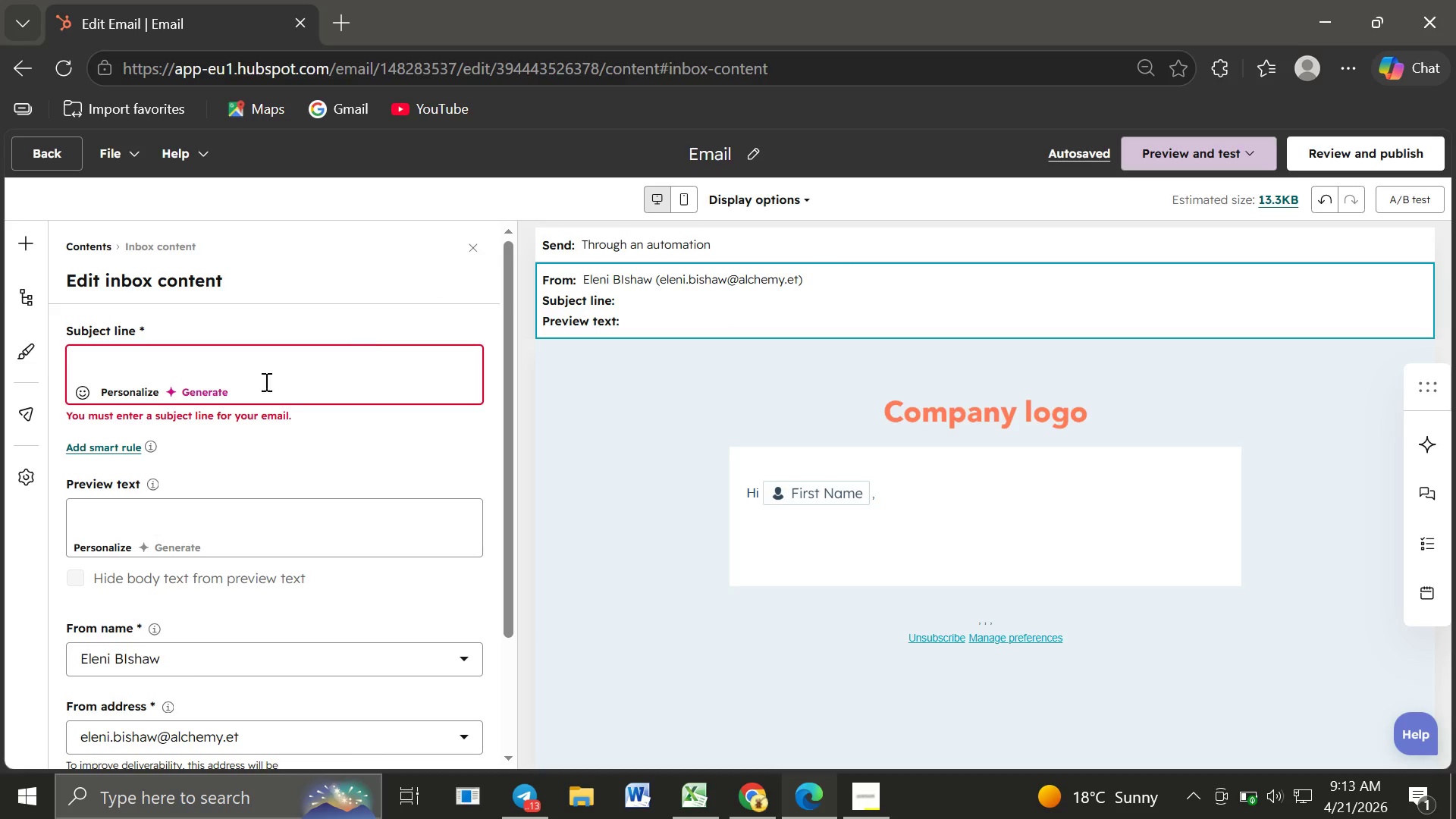 
wait(5.45)
 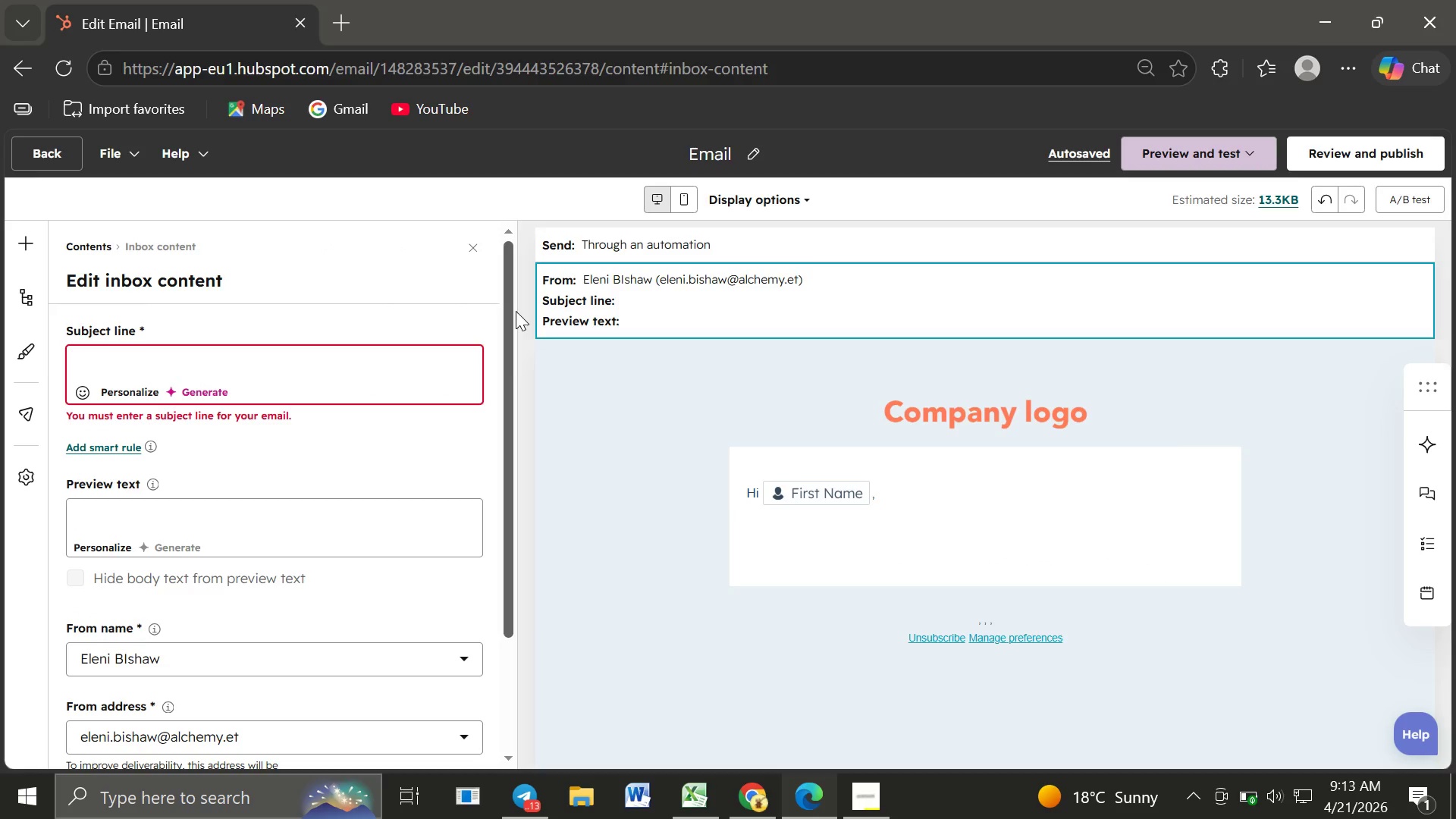 
left_click([95, 362])
 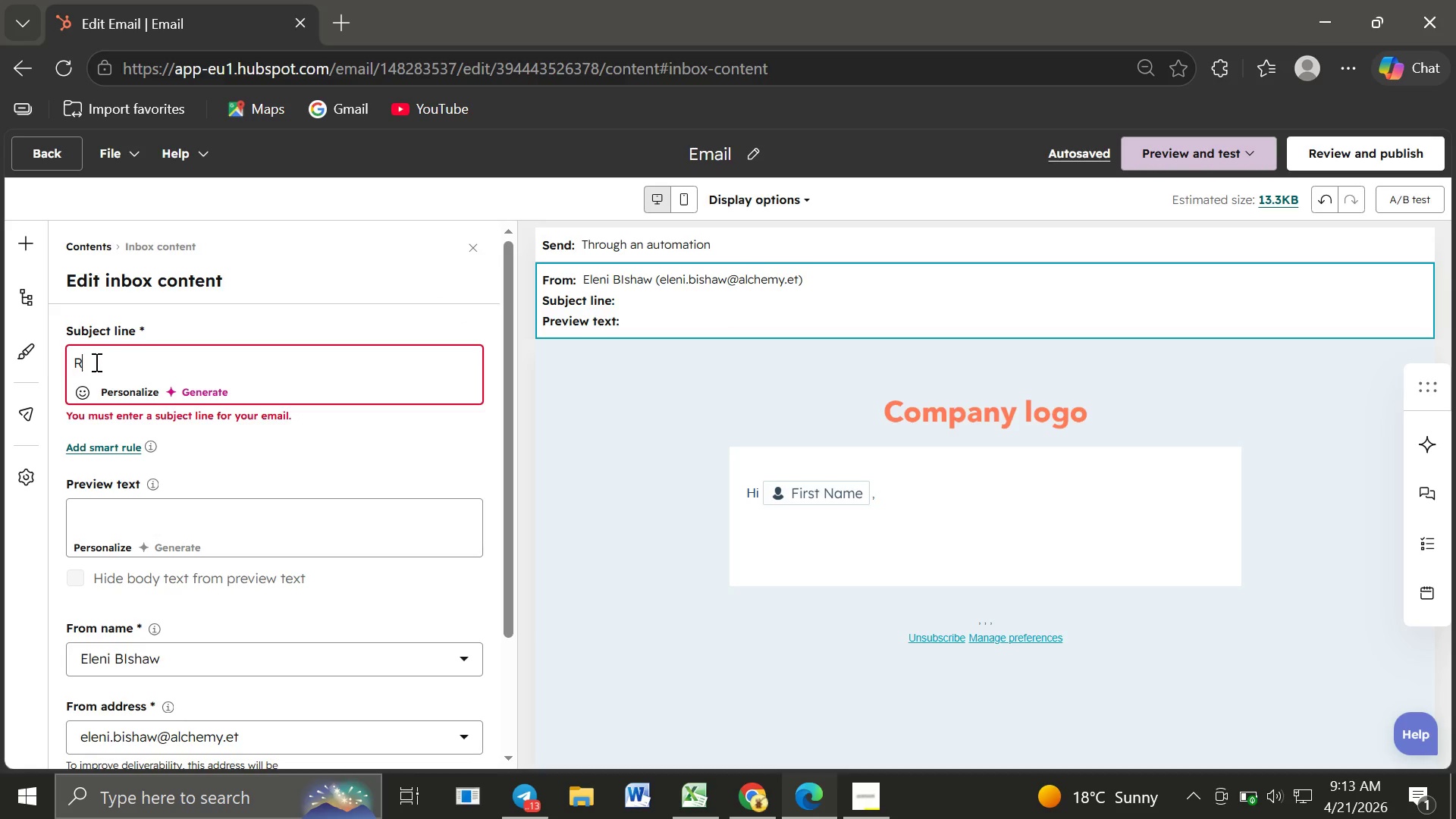 
type(Ready for full support?)
 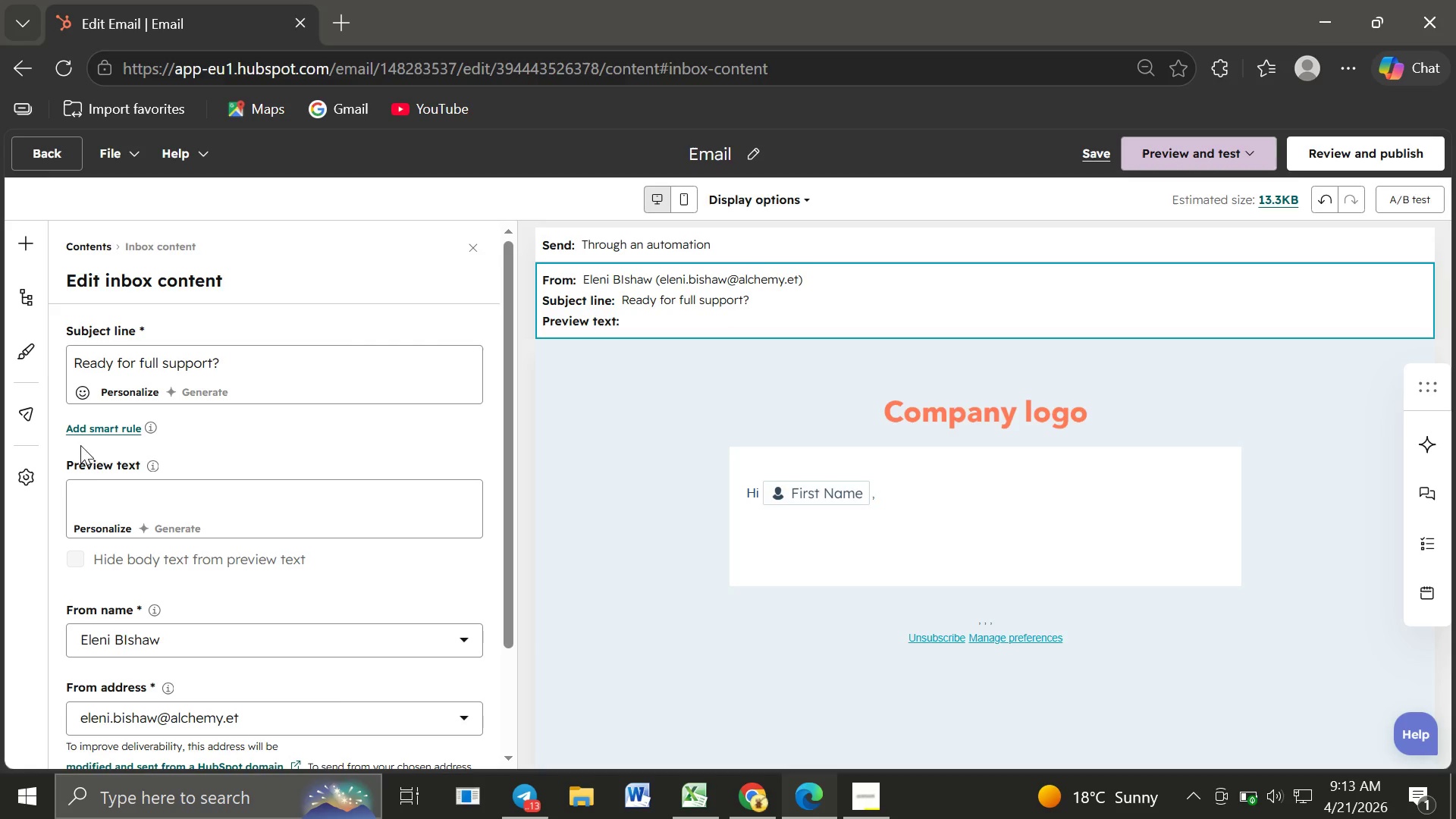 
left_click([96, 500])
 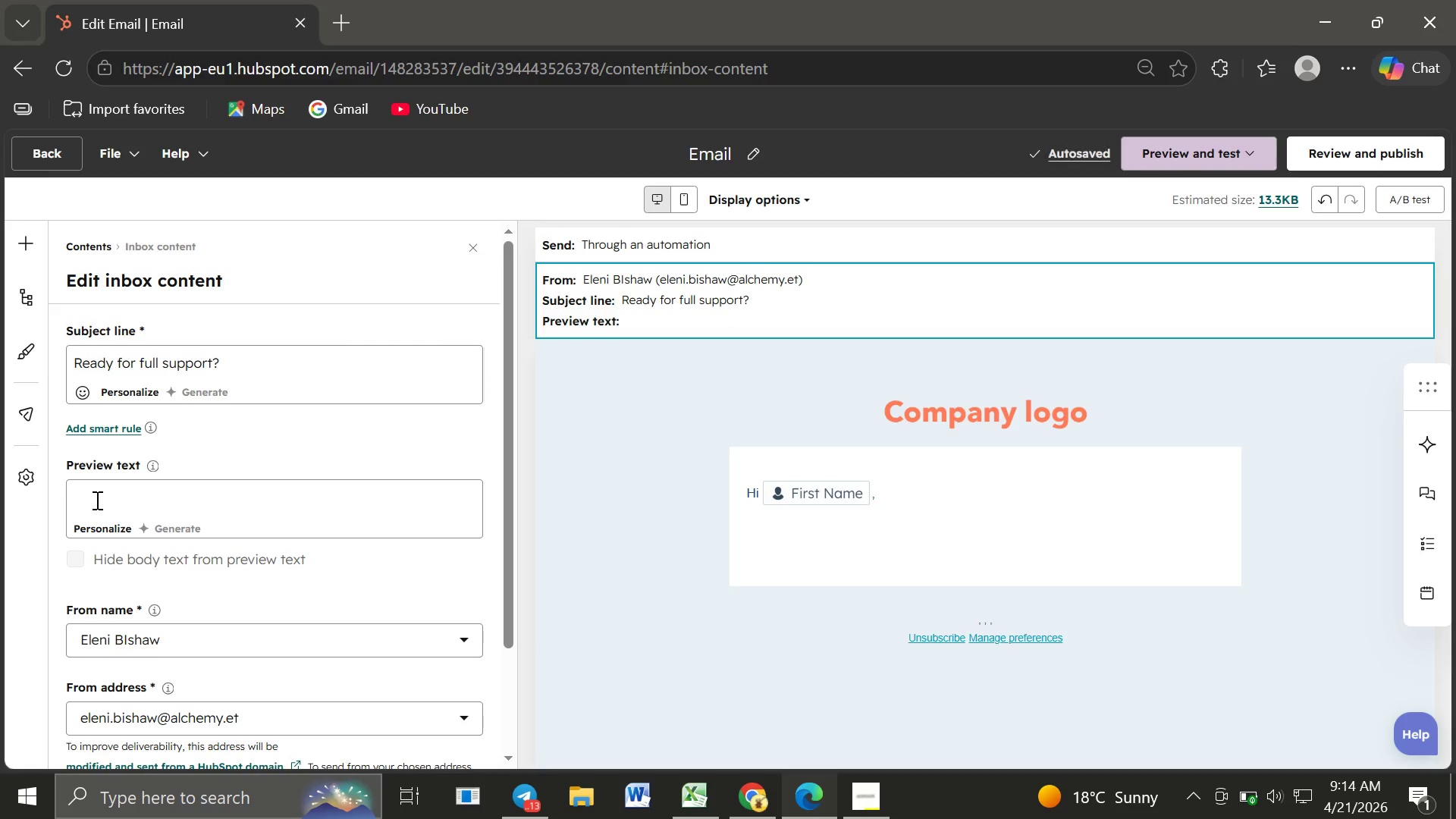 
type(Get personalized support with a special new parent discount)
 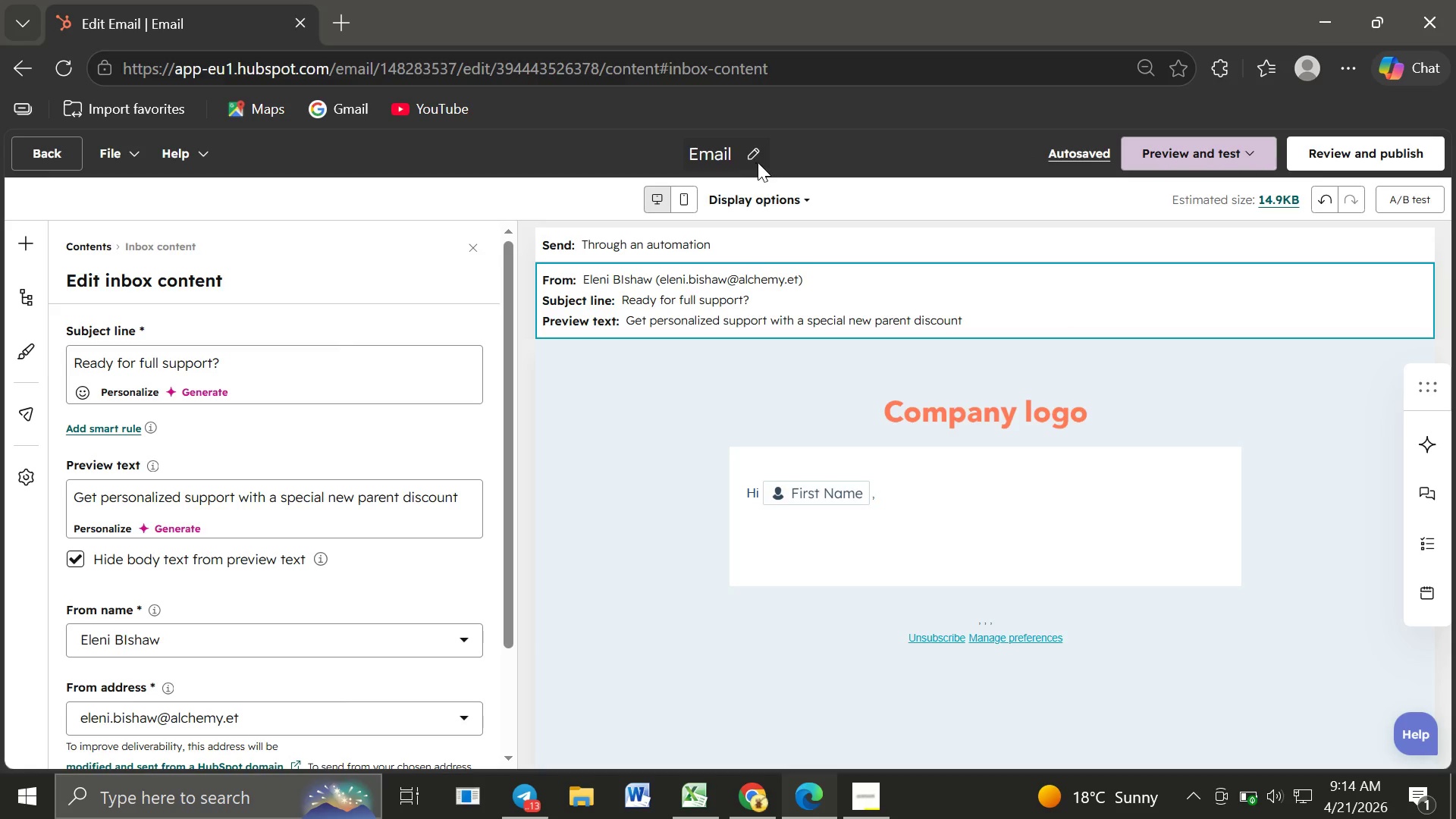 
wait(7.56)
 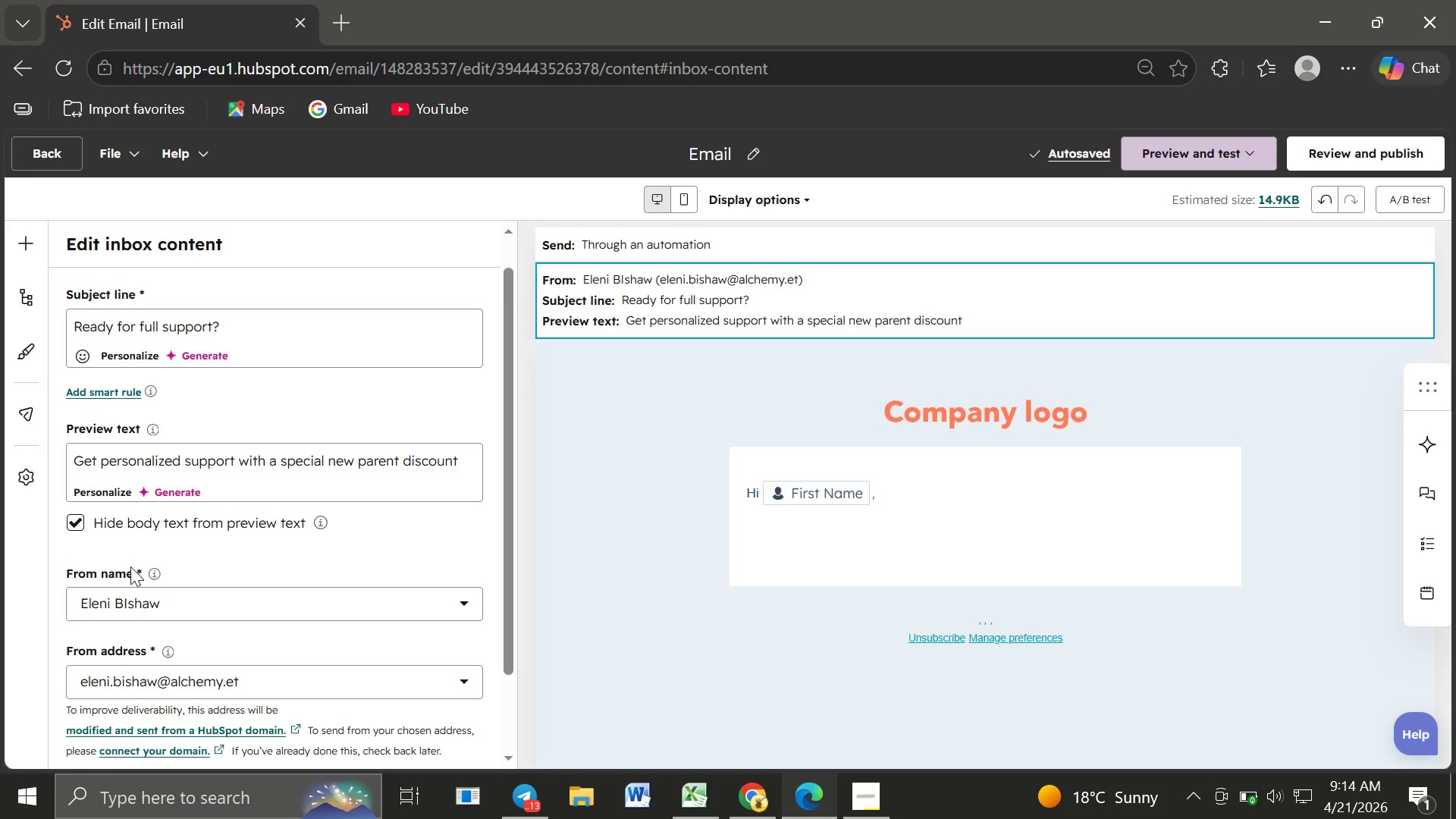 
left_click([751, 155])
 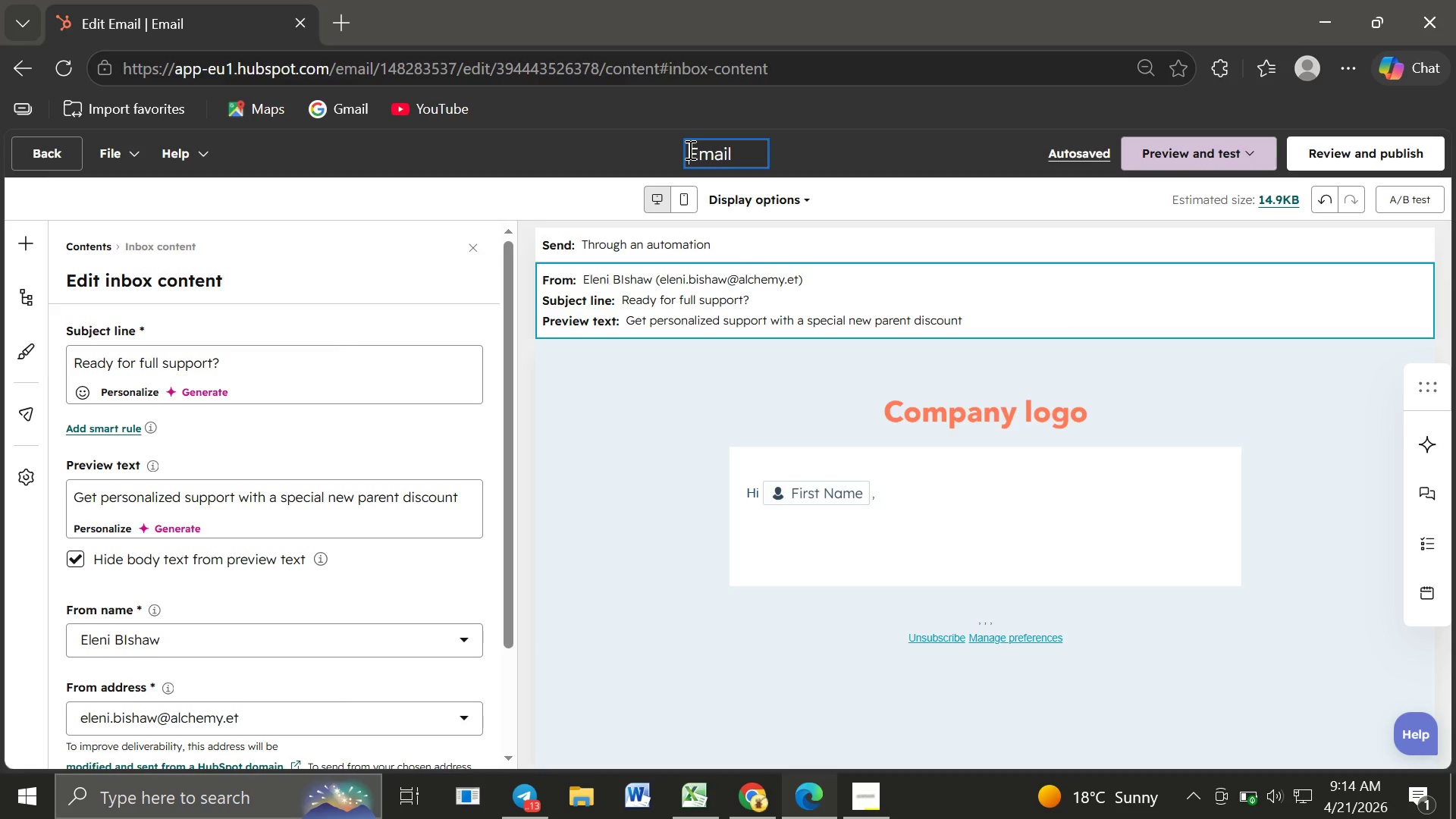 
left_click([689, 149])
 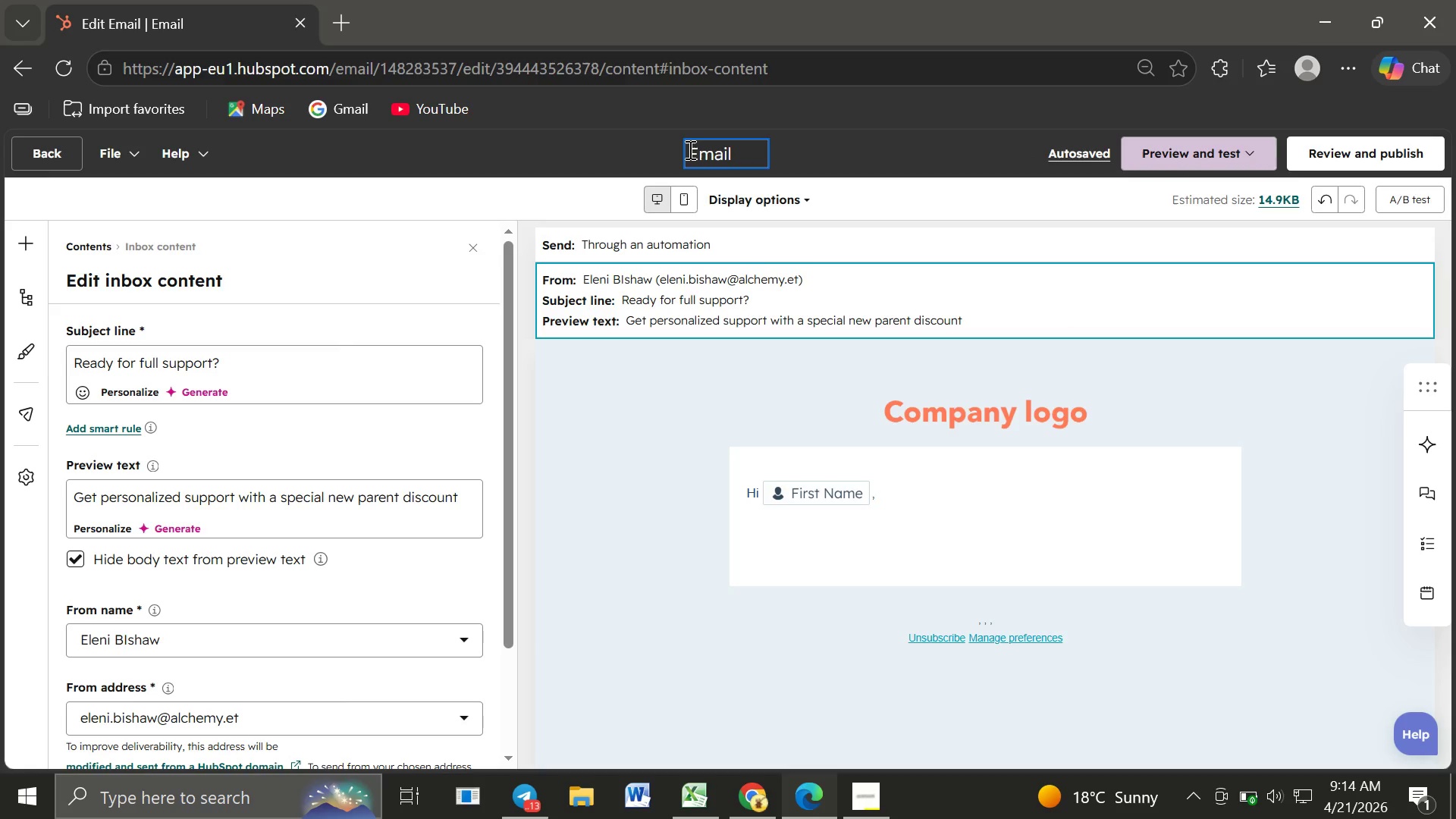 
type(The Invite)
 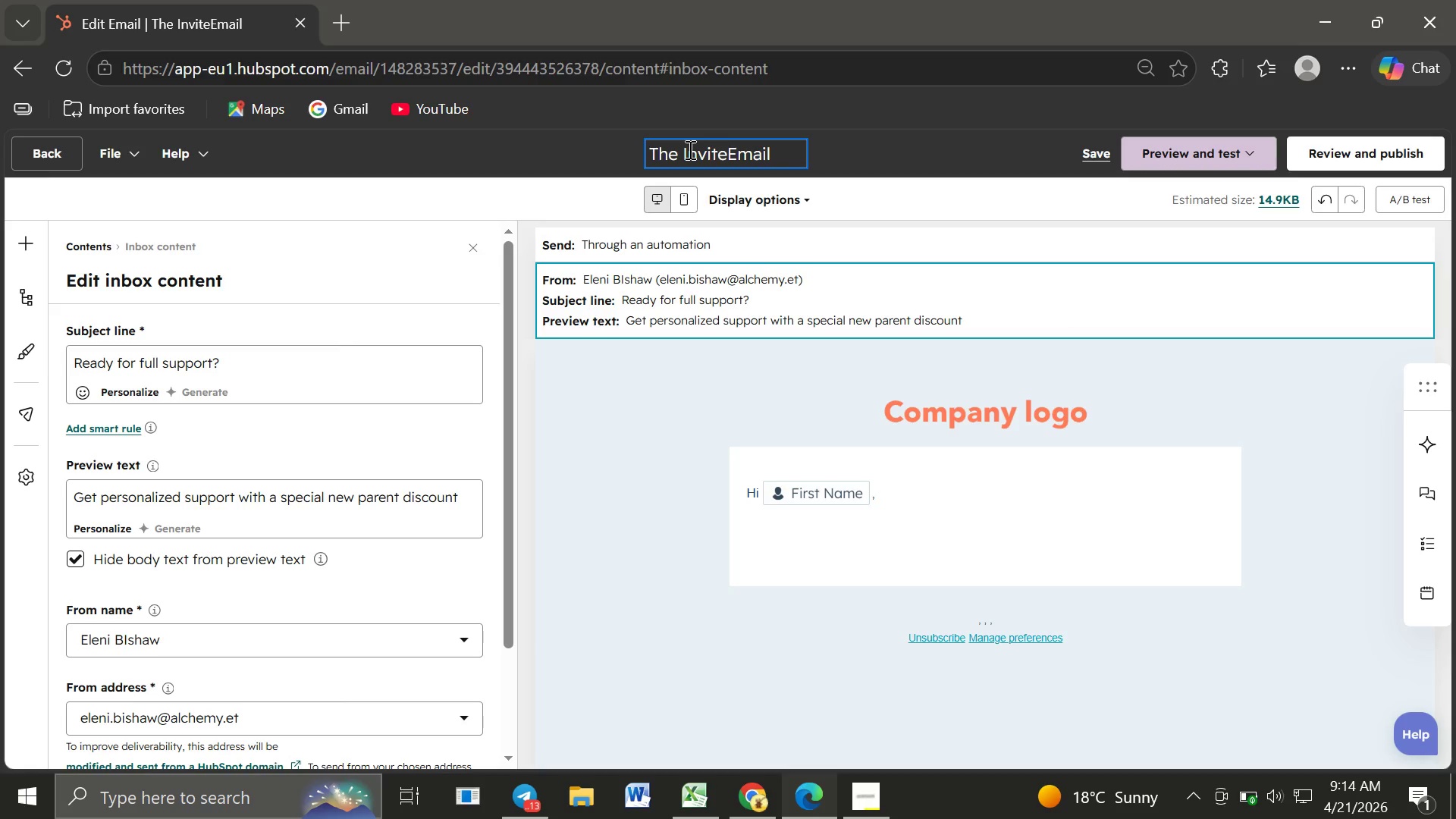 
key(Space)
 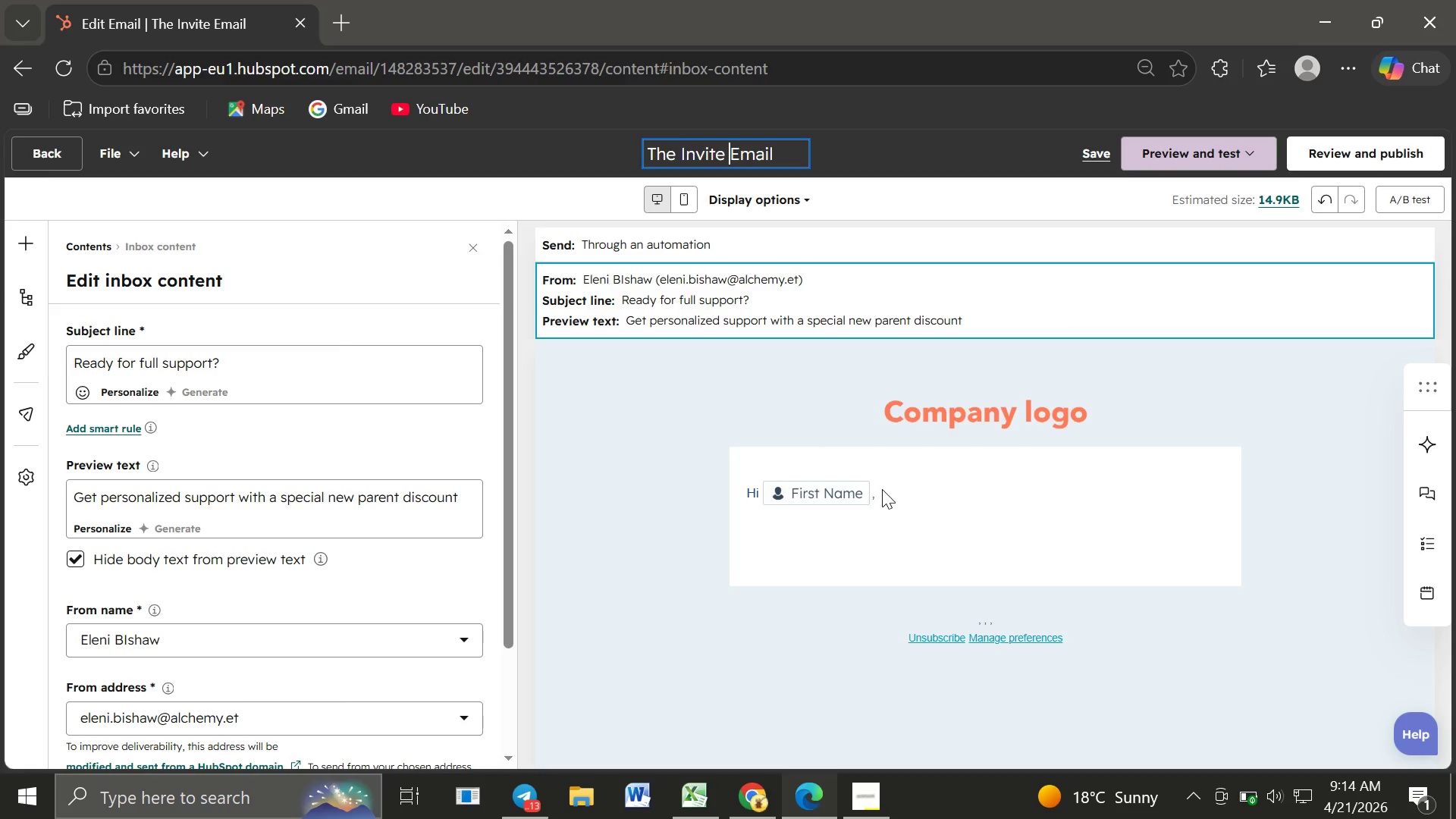 
left_click([882, 489])
 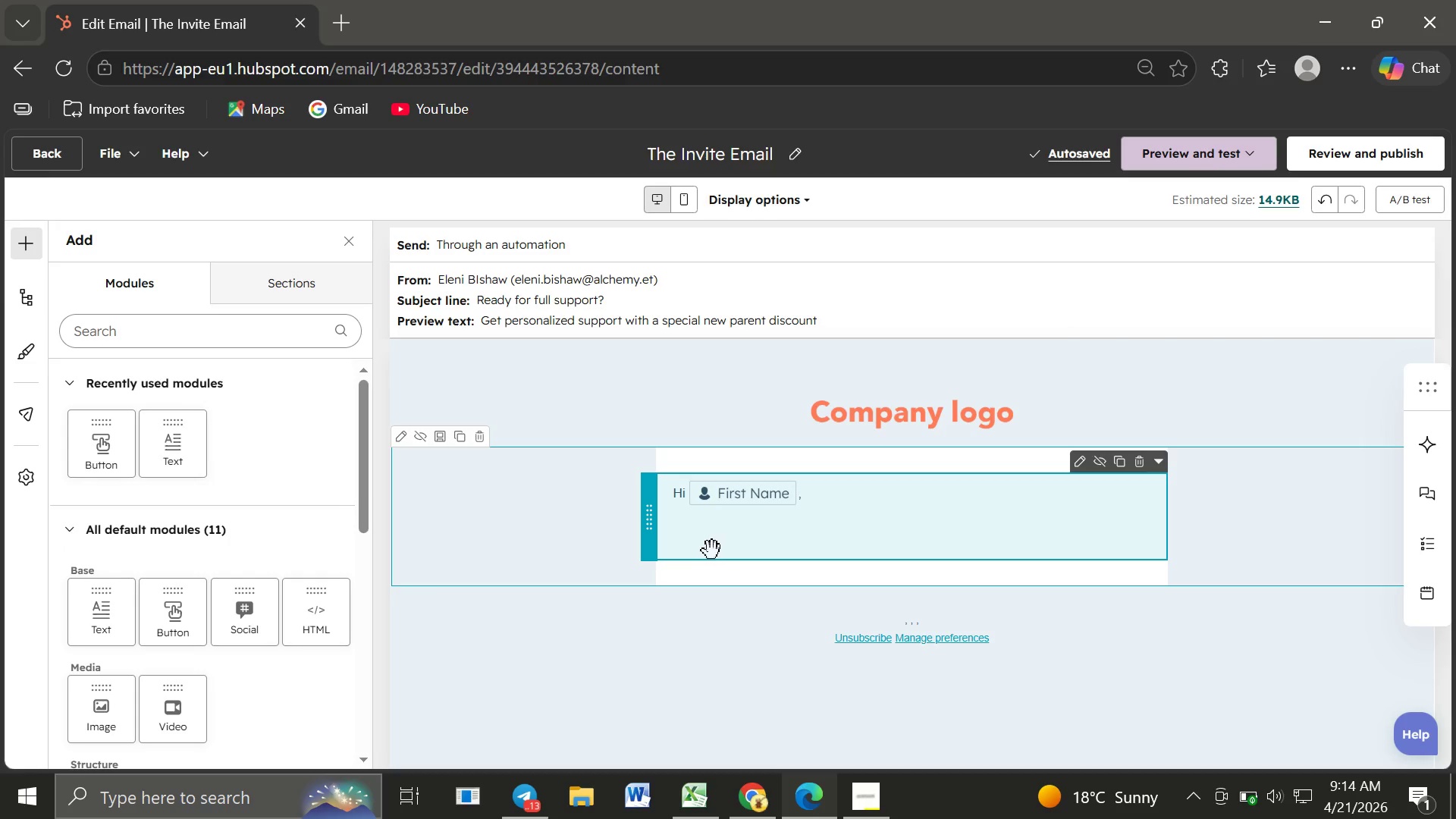 
left_click([706, 548])
 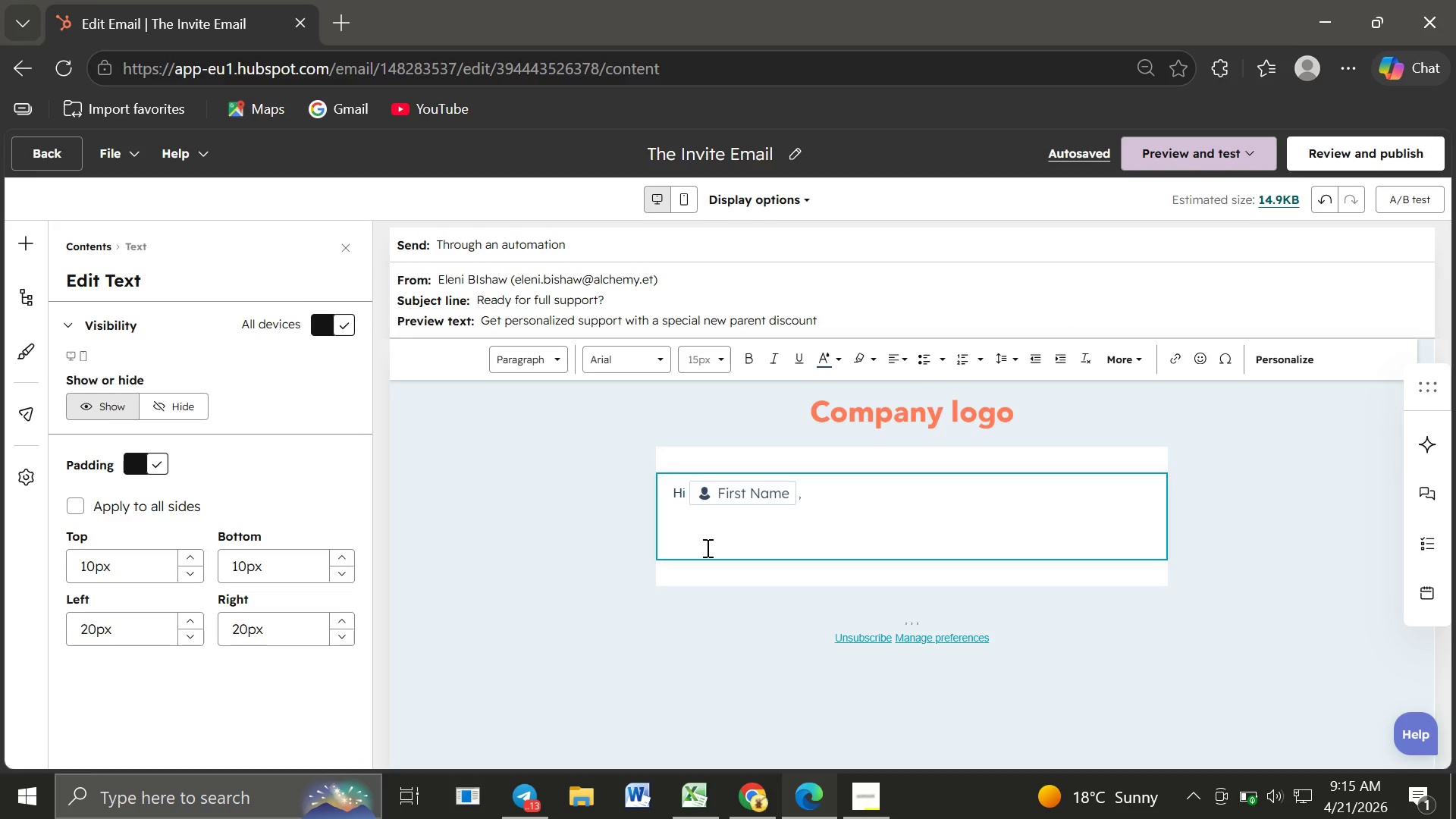 
type(You'h)
key(Backspace)
type(ve taken the first step now lets build a full tailord)
key(Backspace)
type(ed just for you.)
 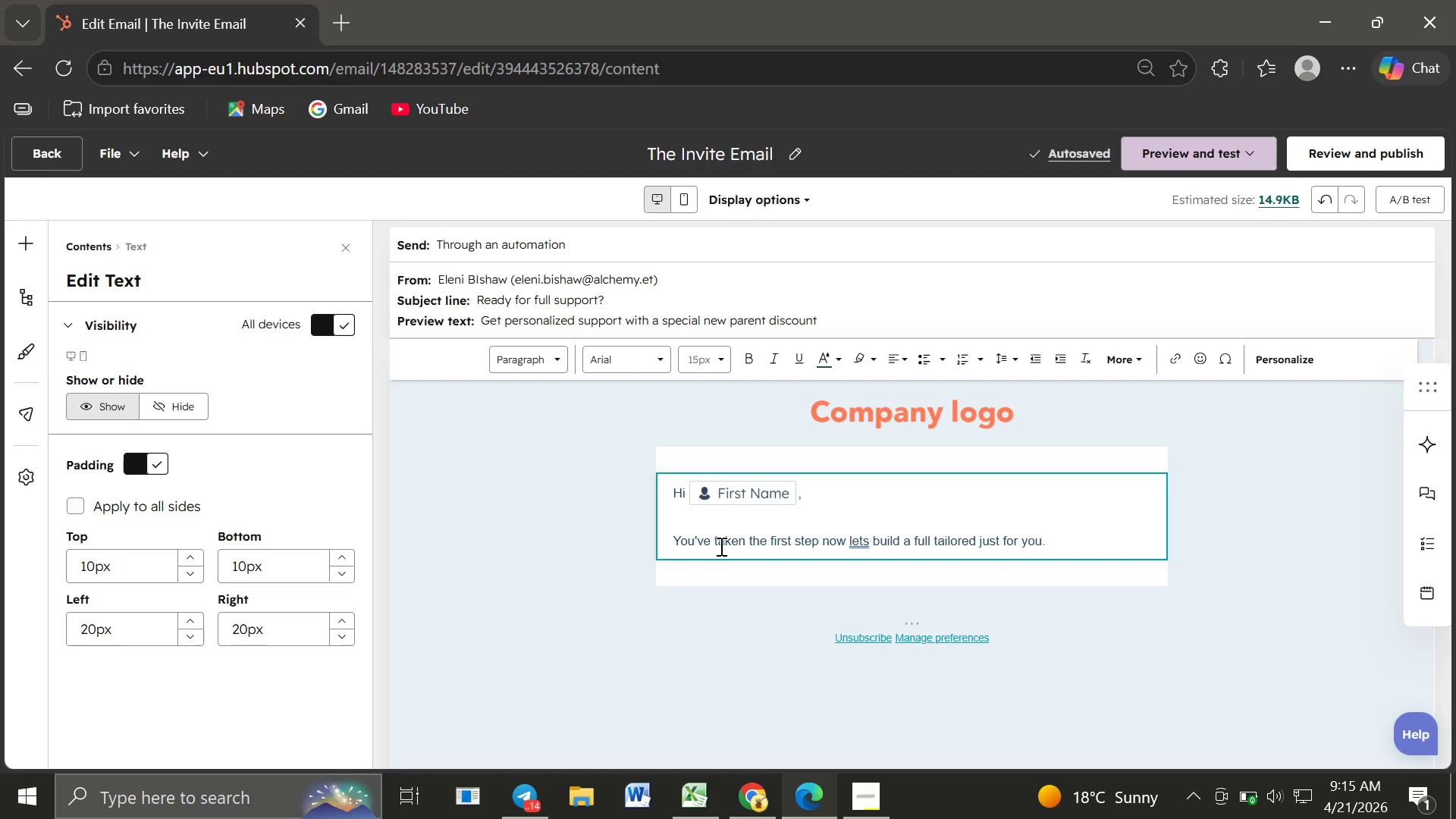 
key(Enter)
 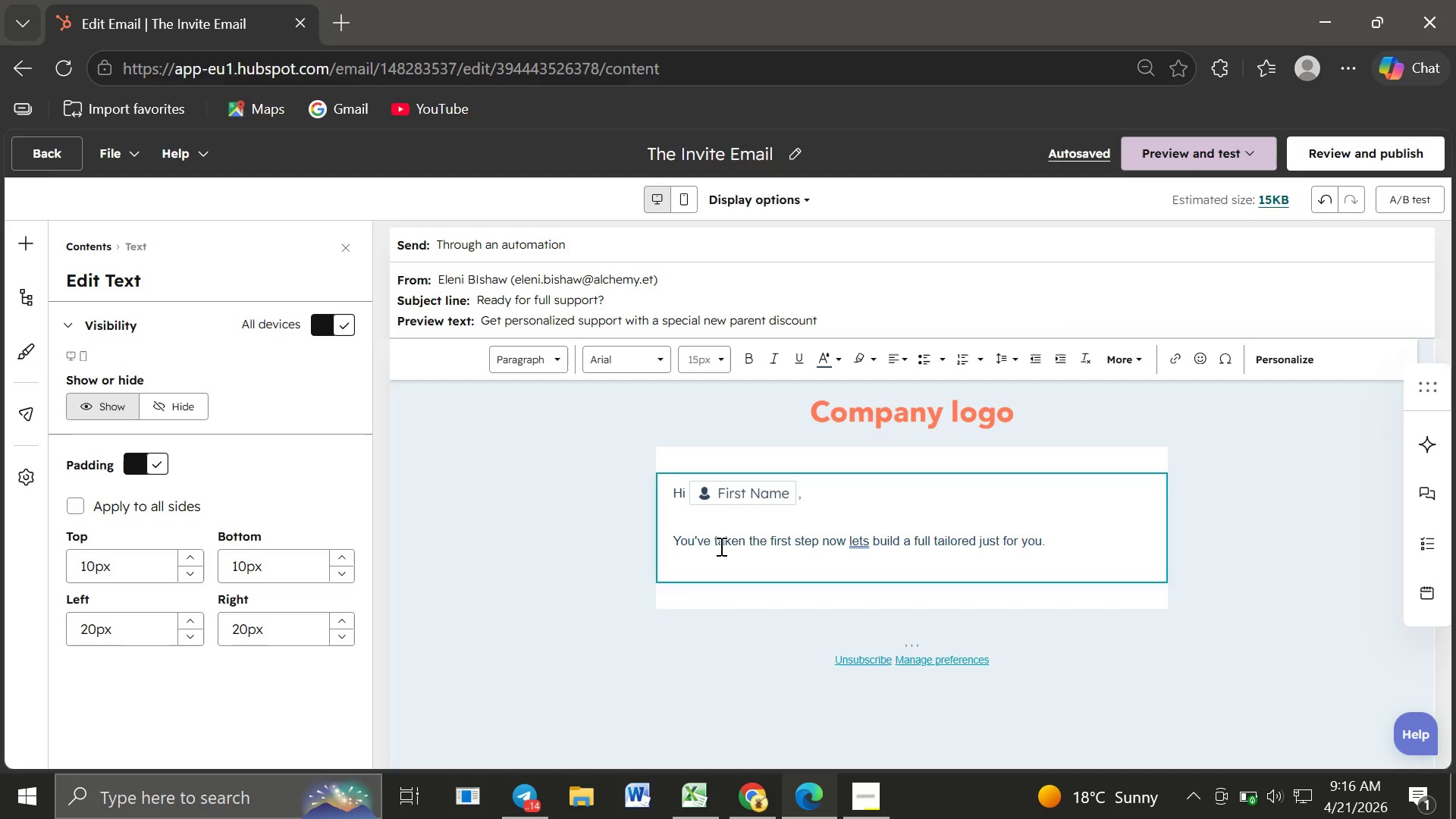 
wait(16.0)
 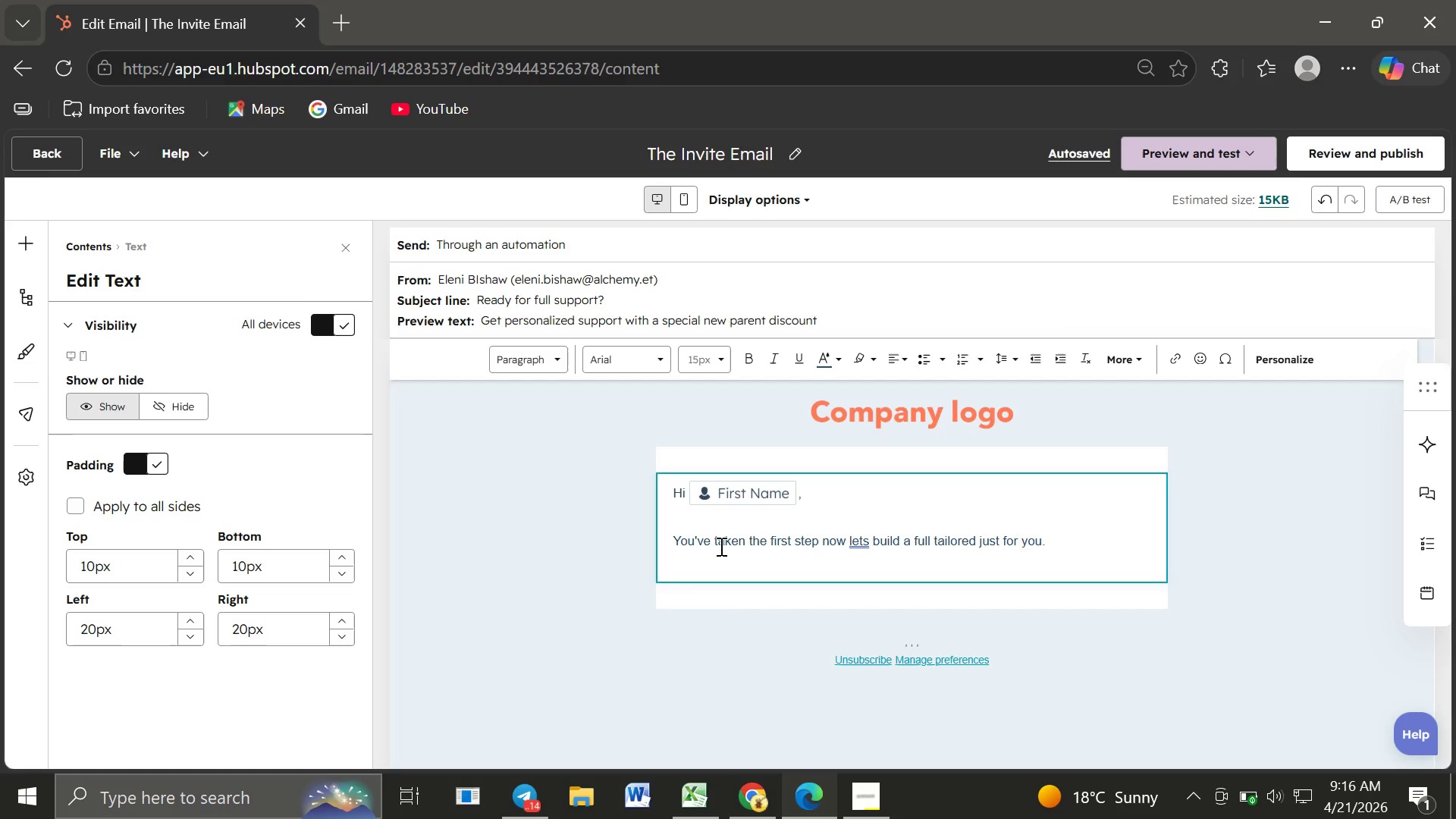 
key(Enter)
 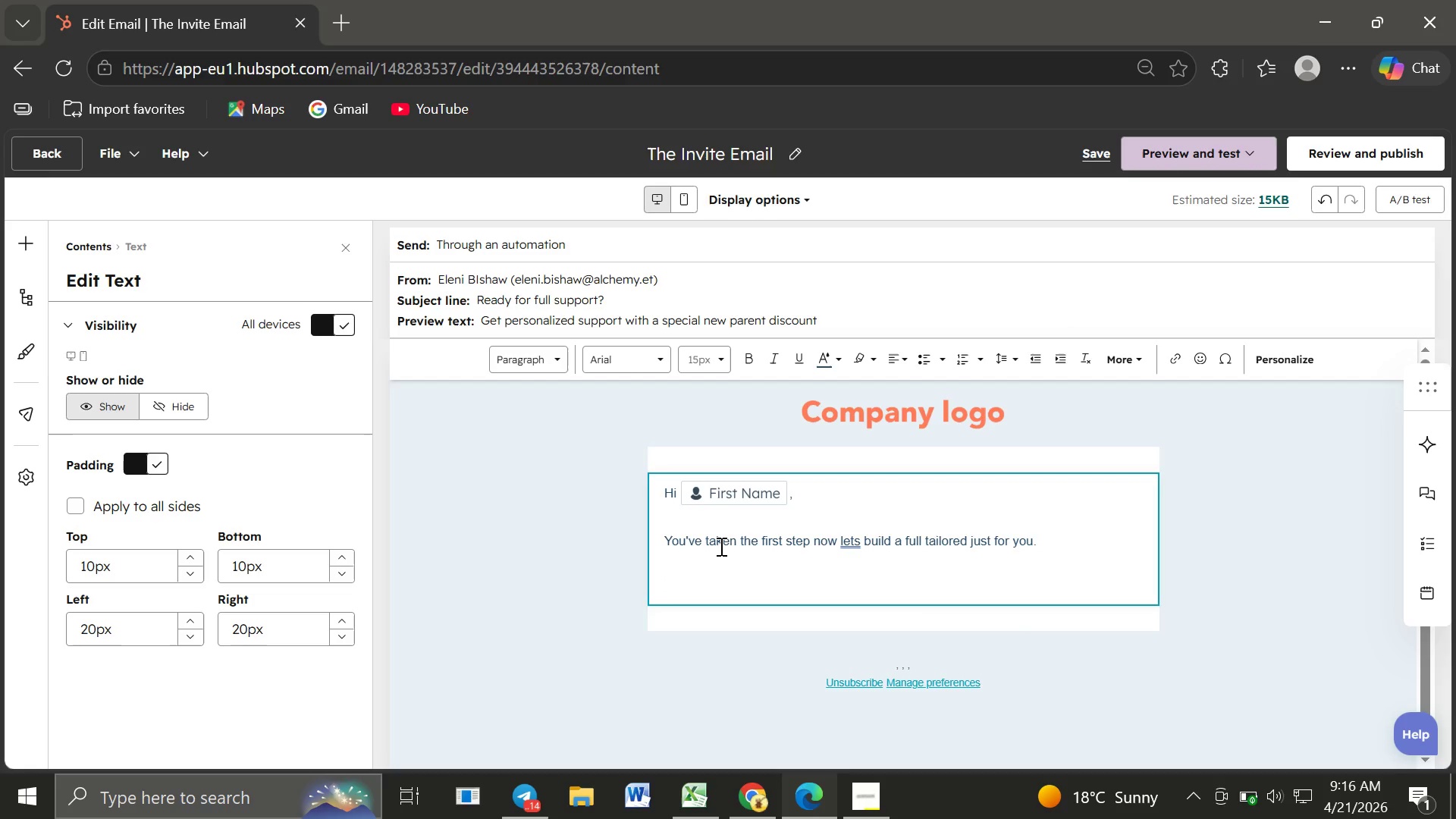 
type(Our)
key(Backspace)
key(Backspace)
key(Backspace)
key(Backspace)
type(Our Full Support Program gives )
 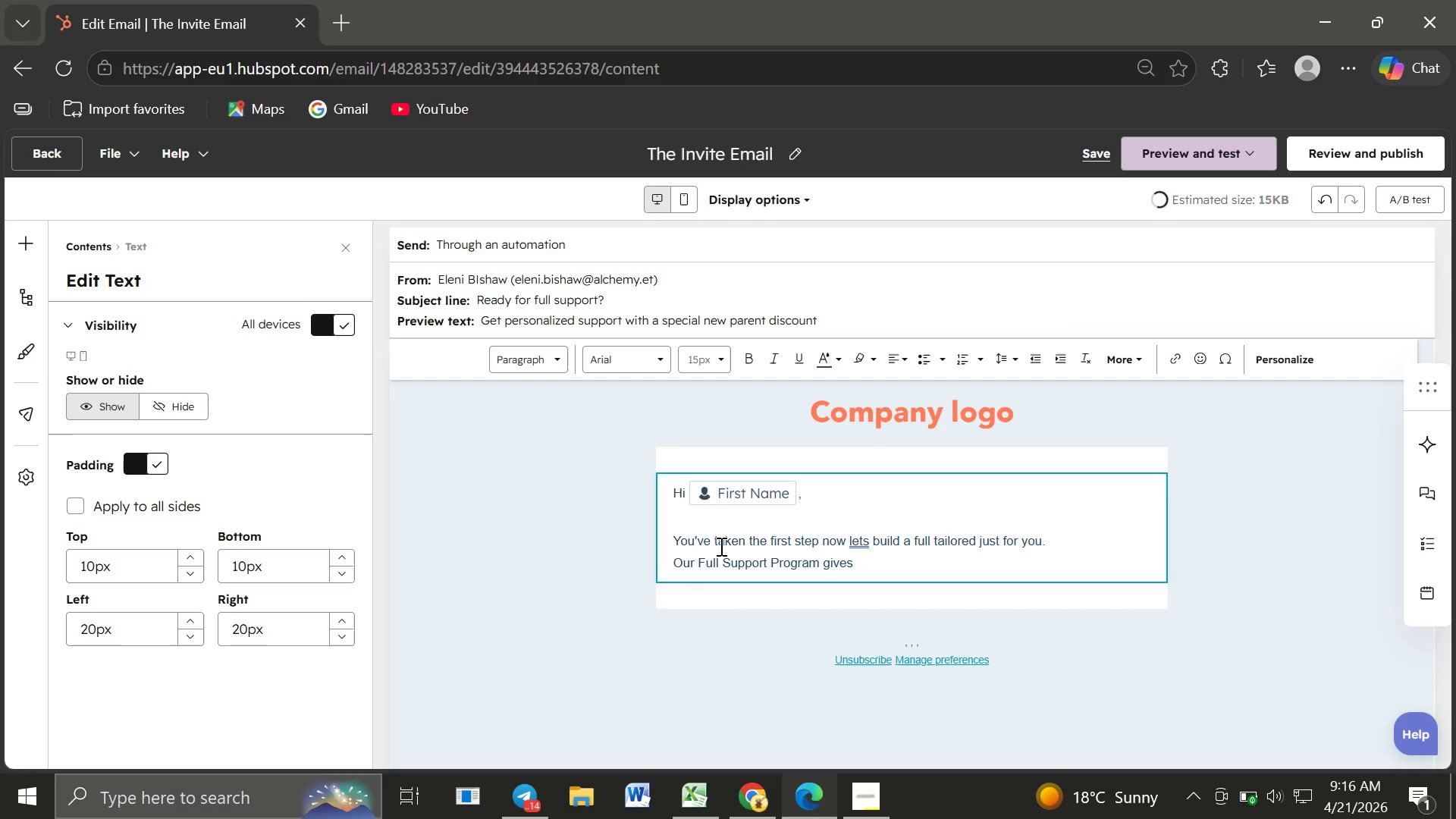 
type(you:)
 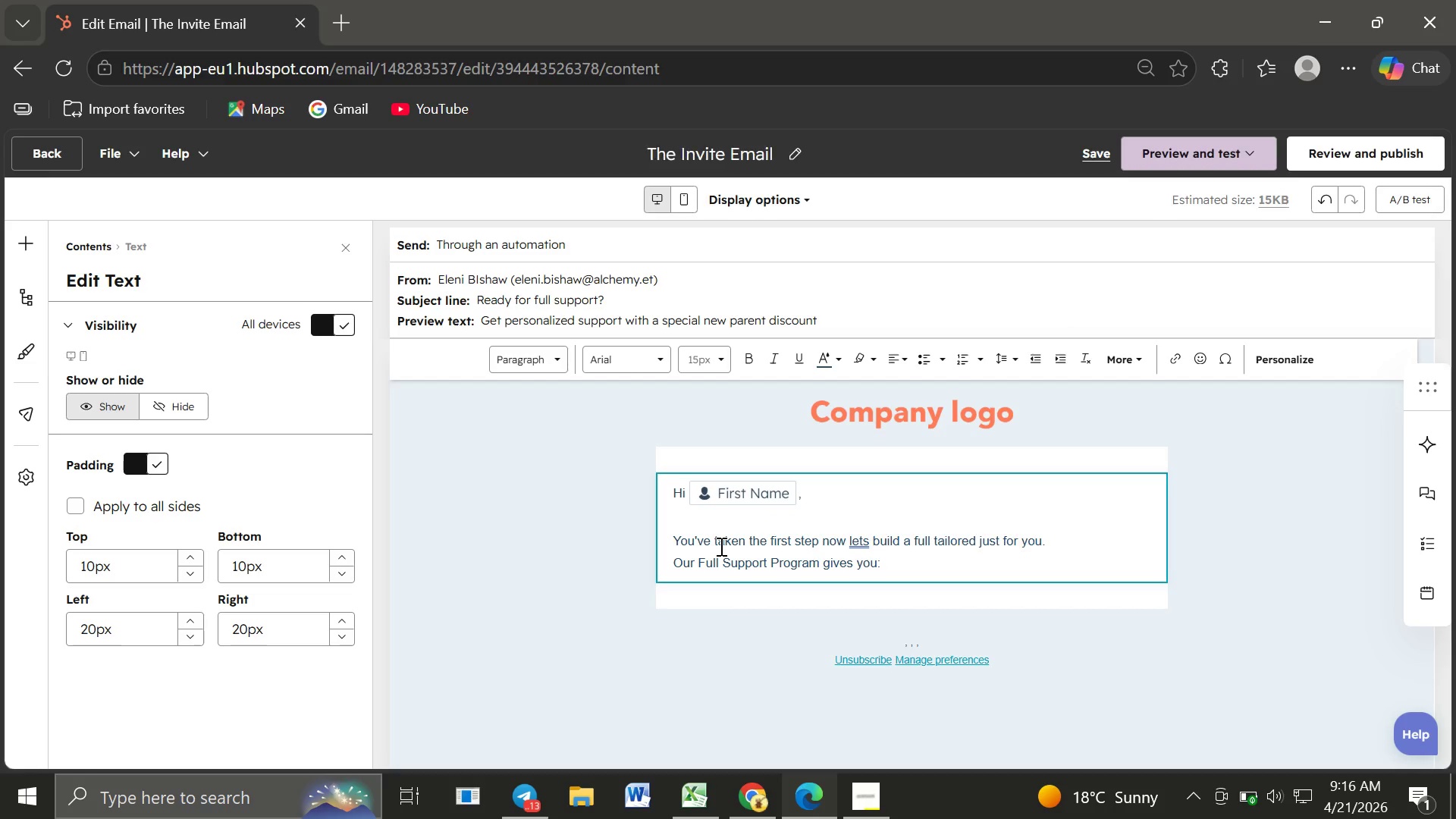 
key(Enter)
 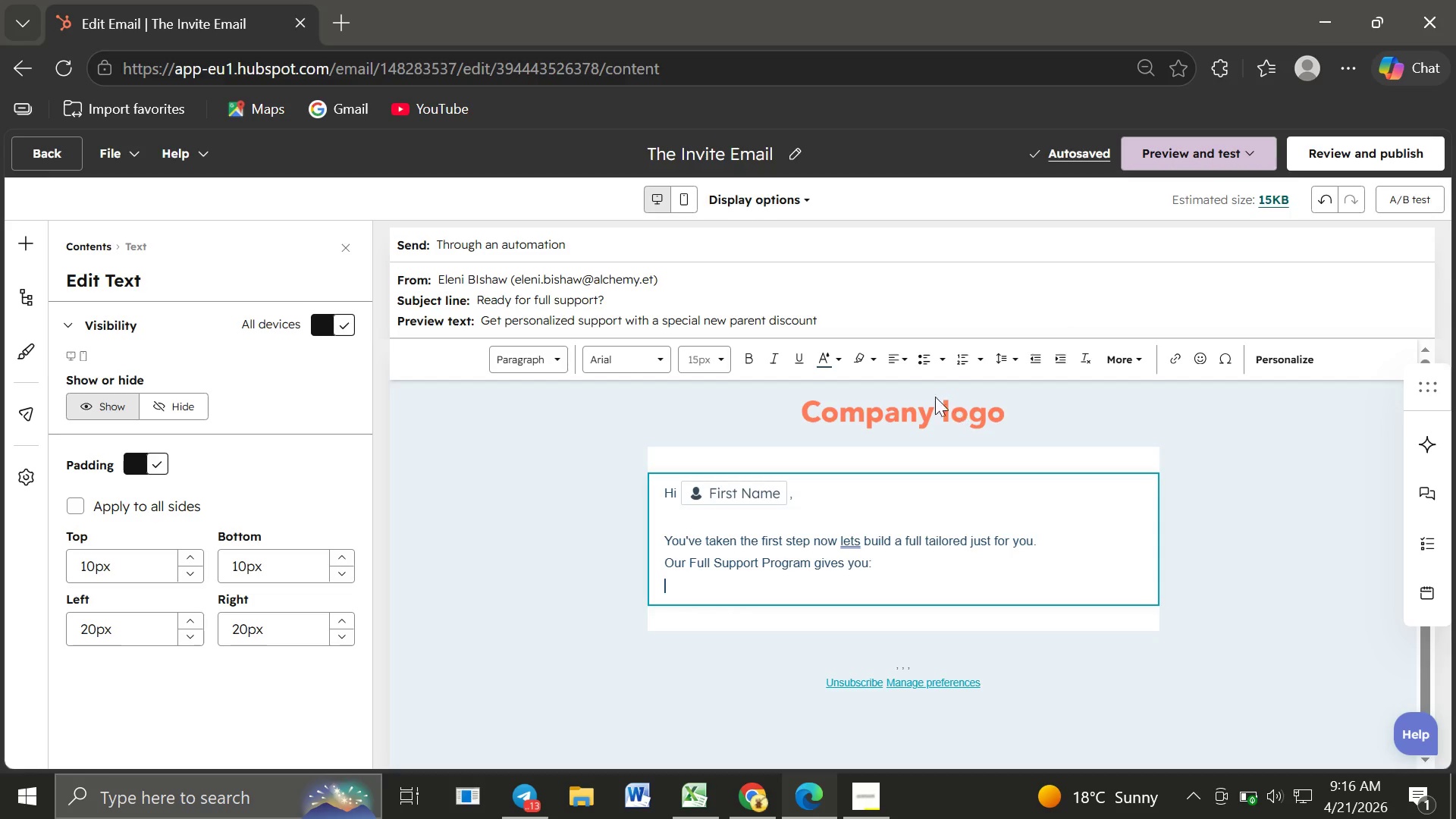 
wait(5.36)
 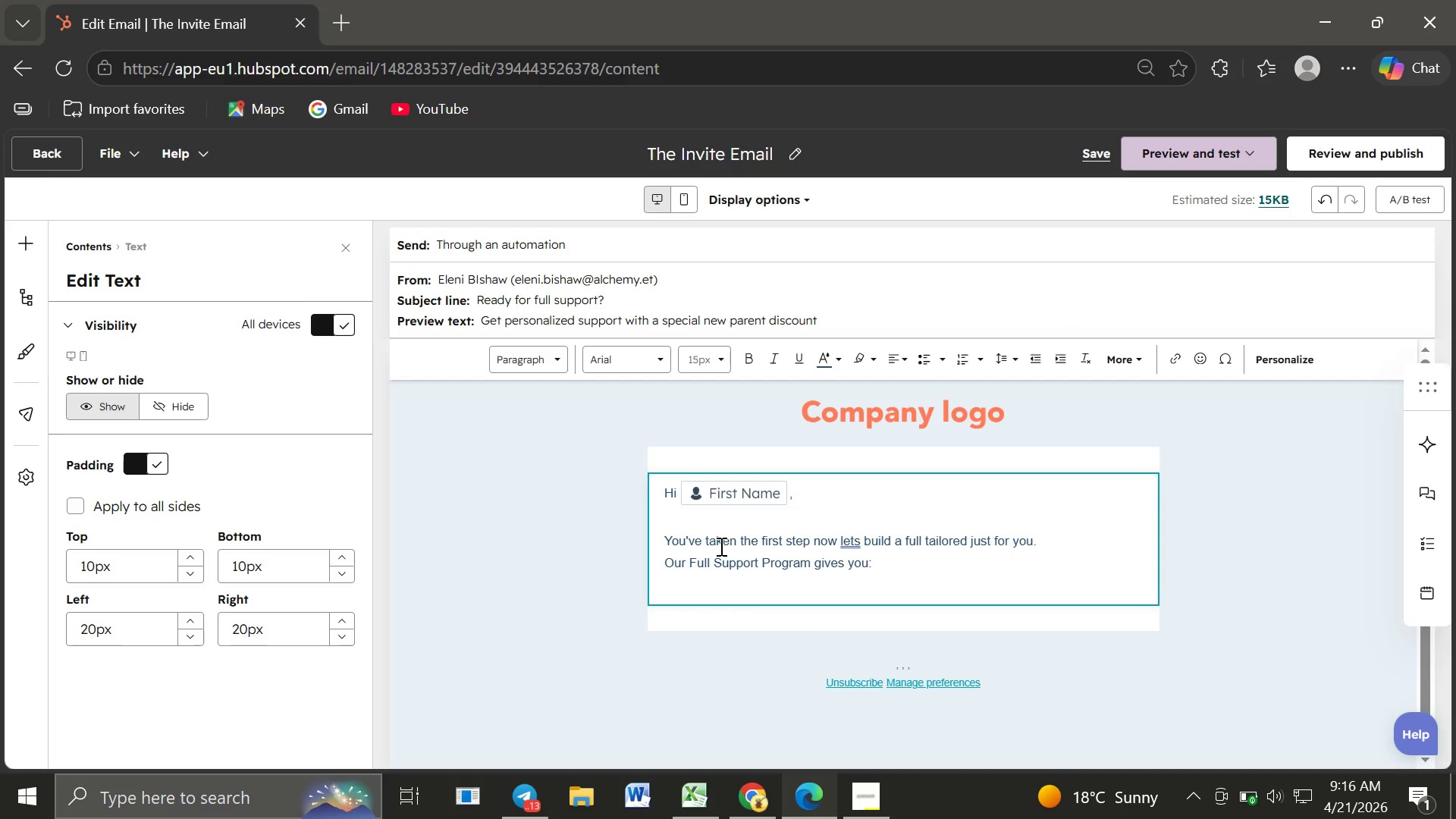 
left_click([932, 364])
 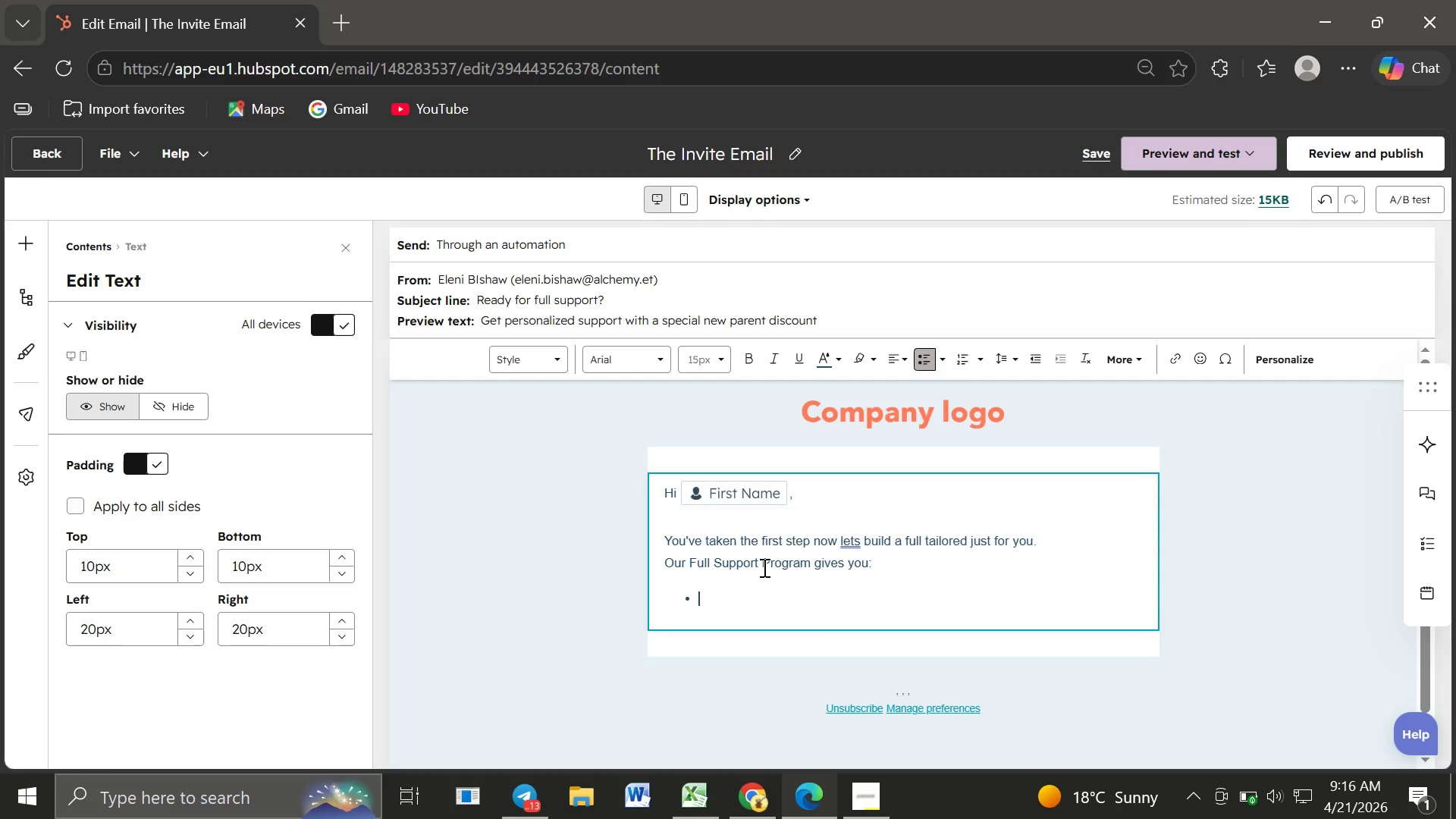 
type(Personalized nutrition plan)
 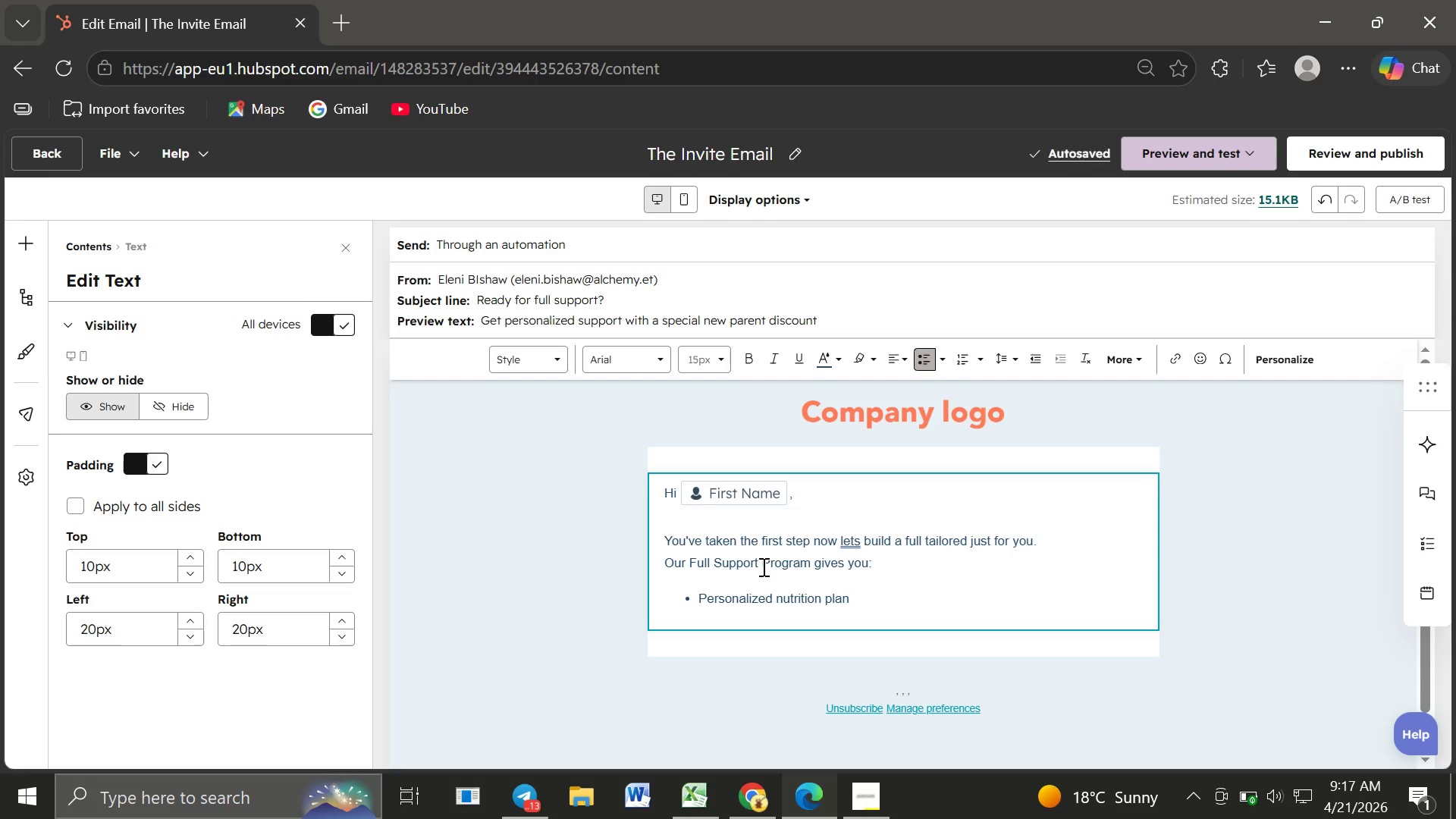 
key(Enter)
 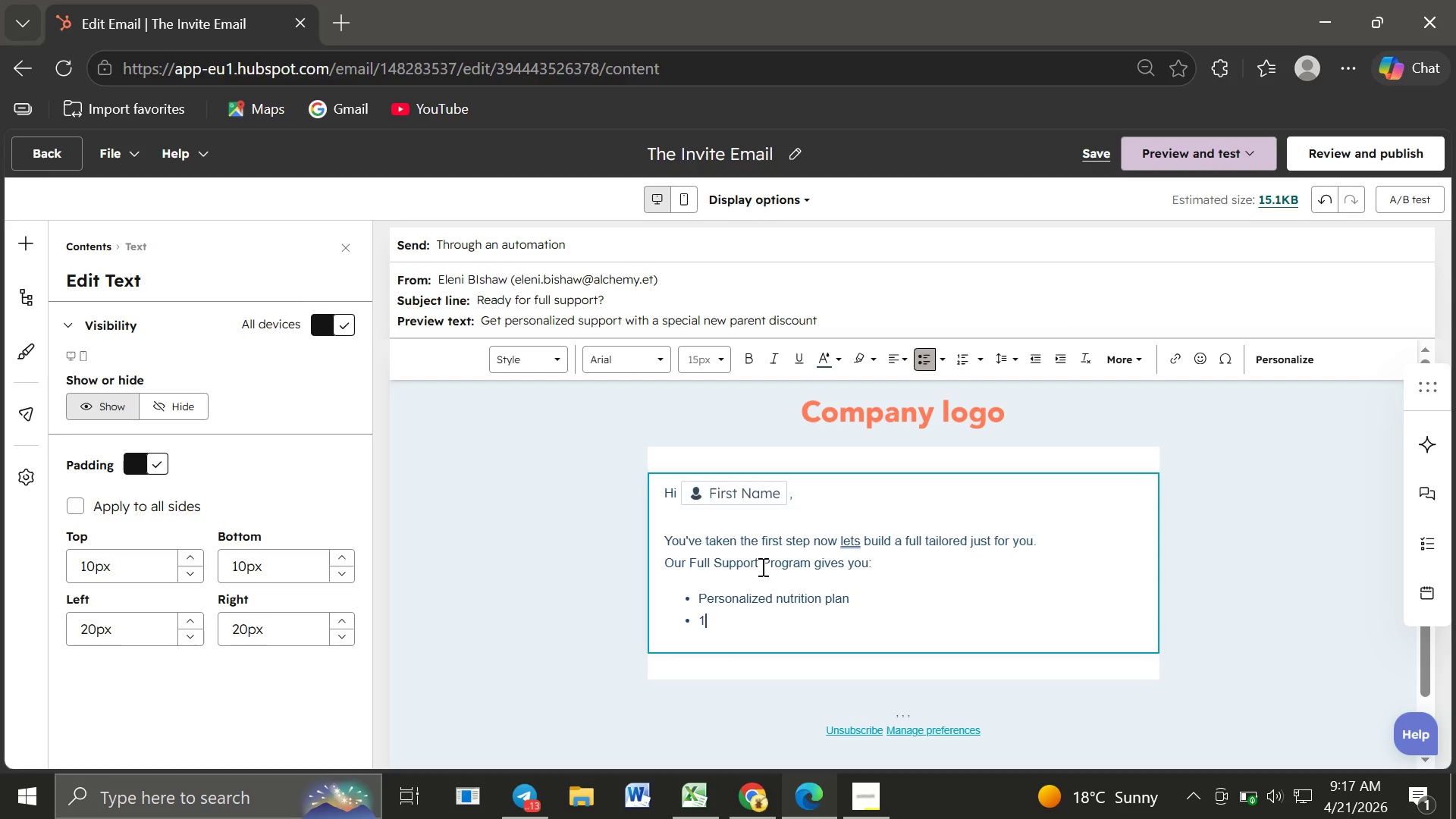 
type(1-on-)
 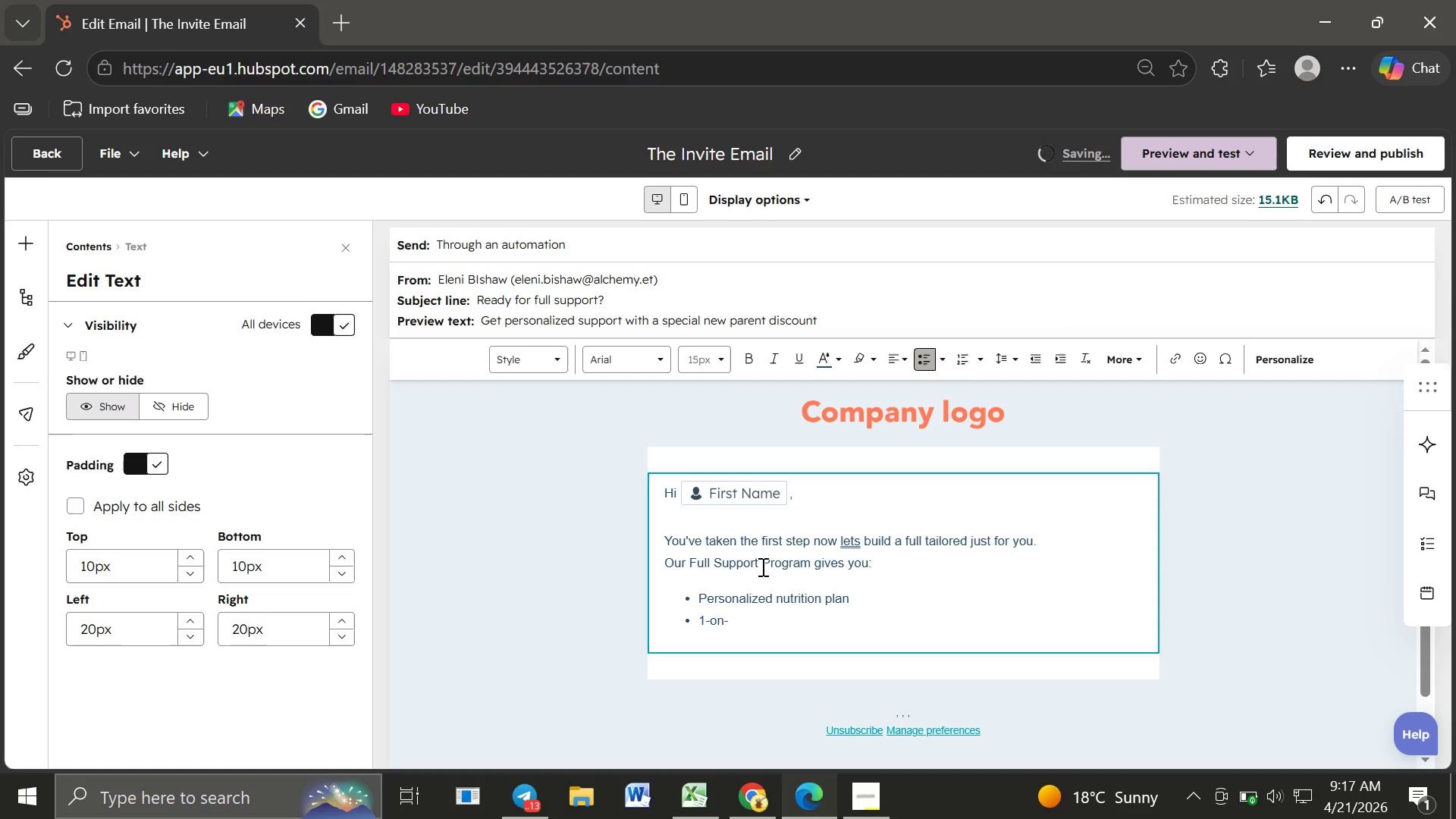 
type(1 ec)
 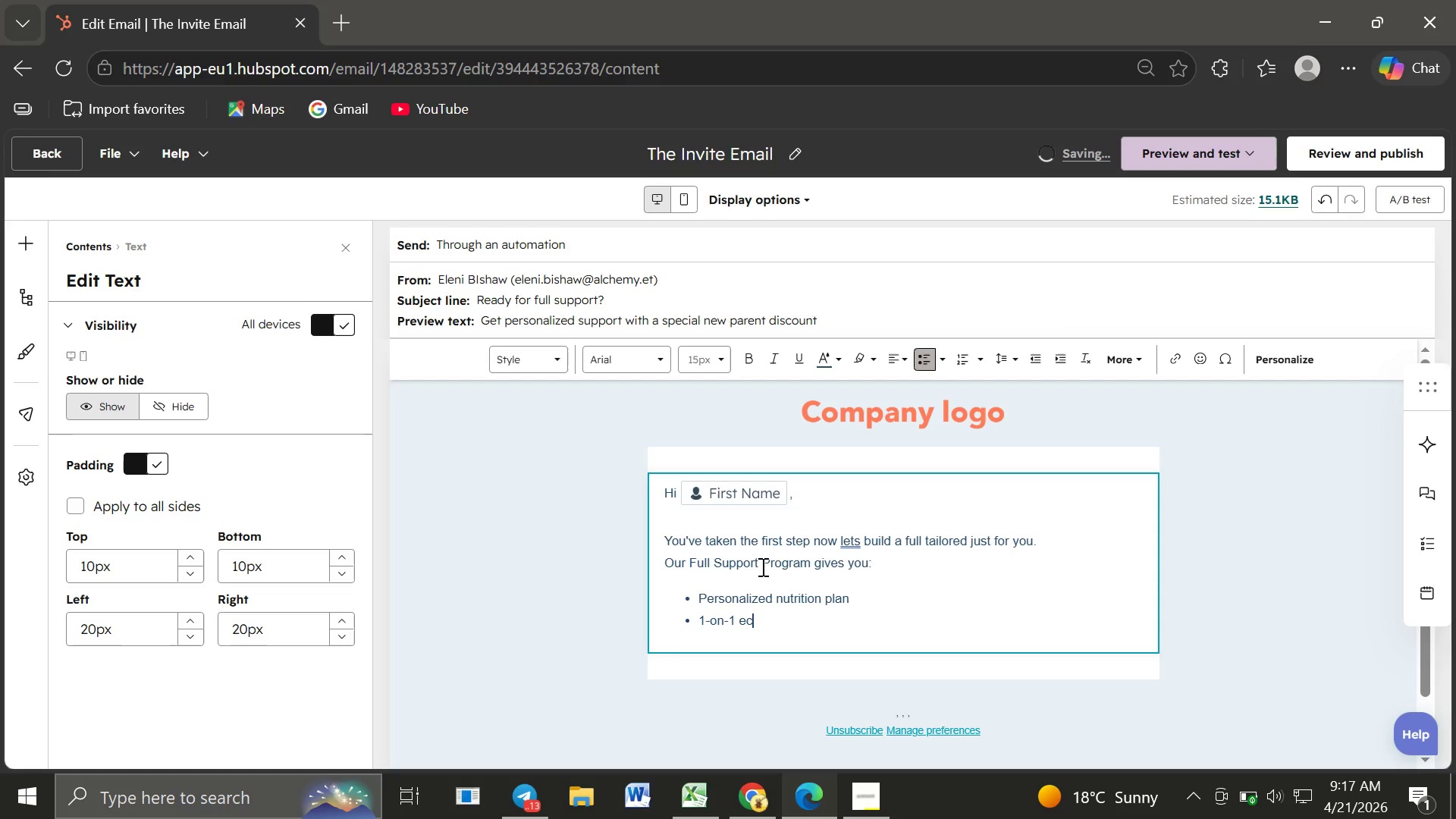 
key(Backspace)
type(xpert guidance)
 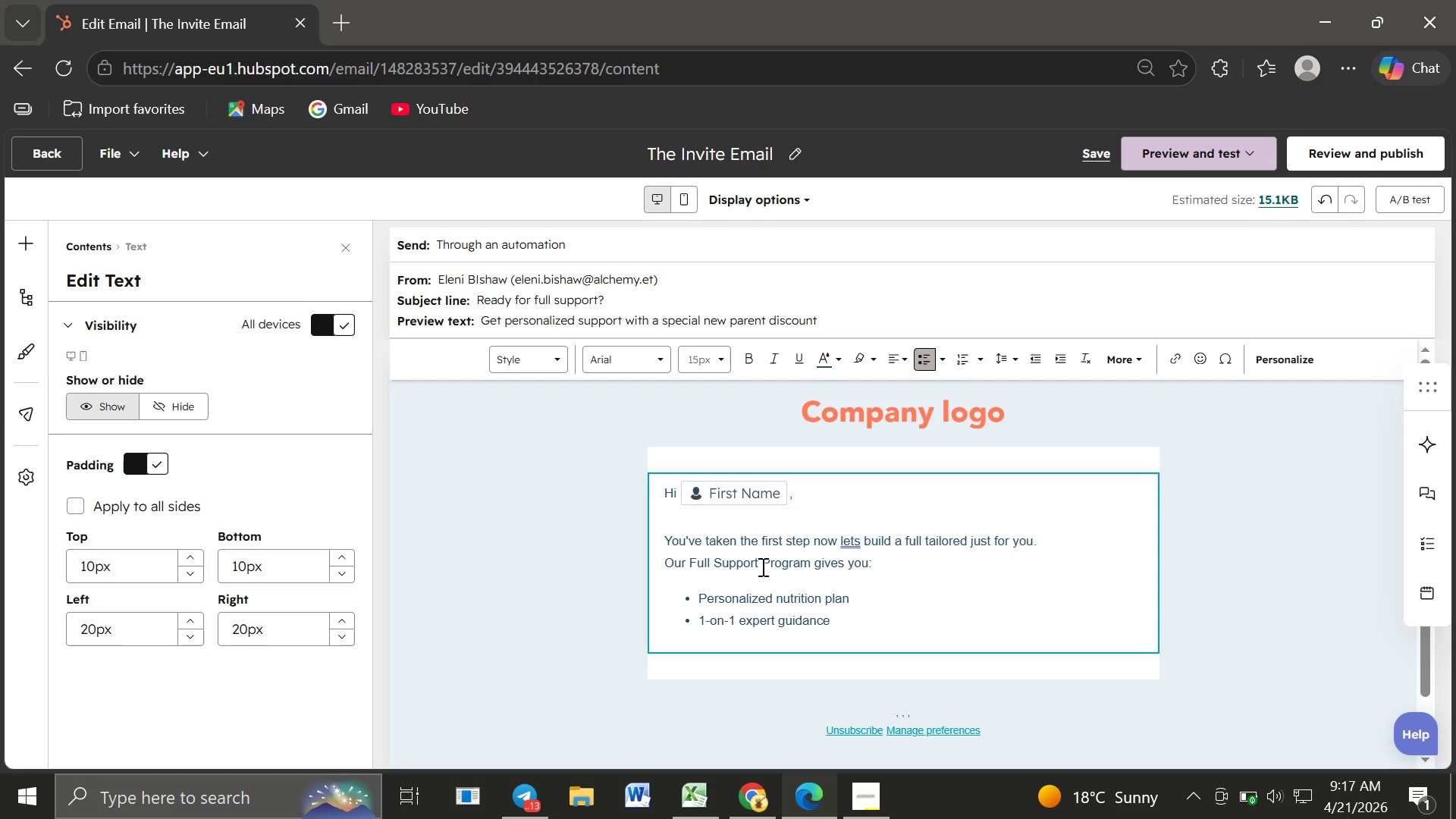 
key(Enter)
 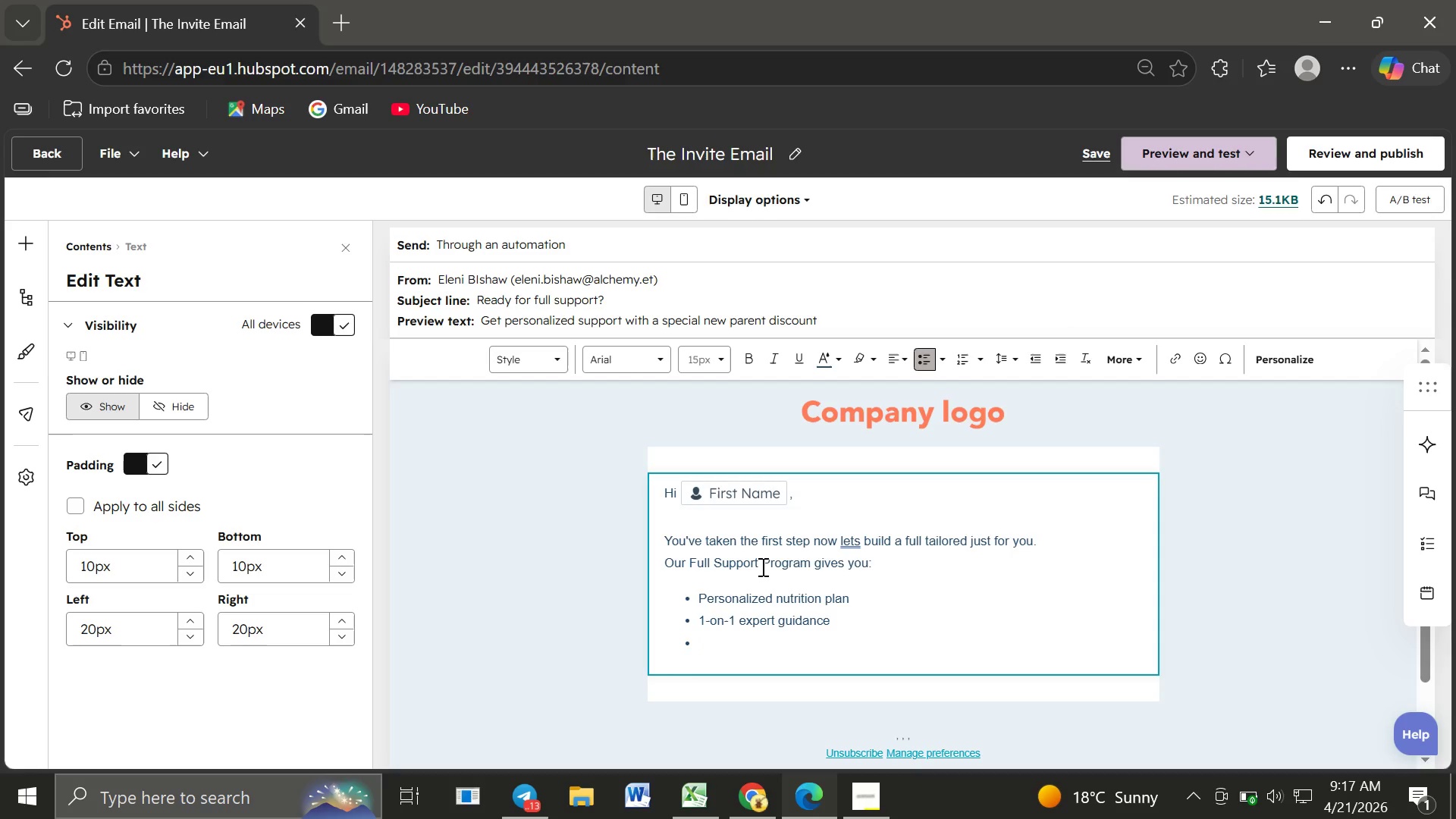 
type(Ongoing support)
 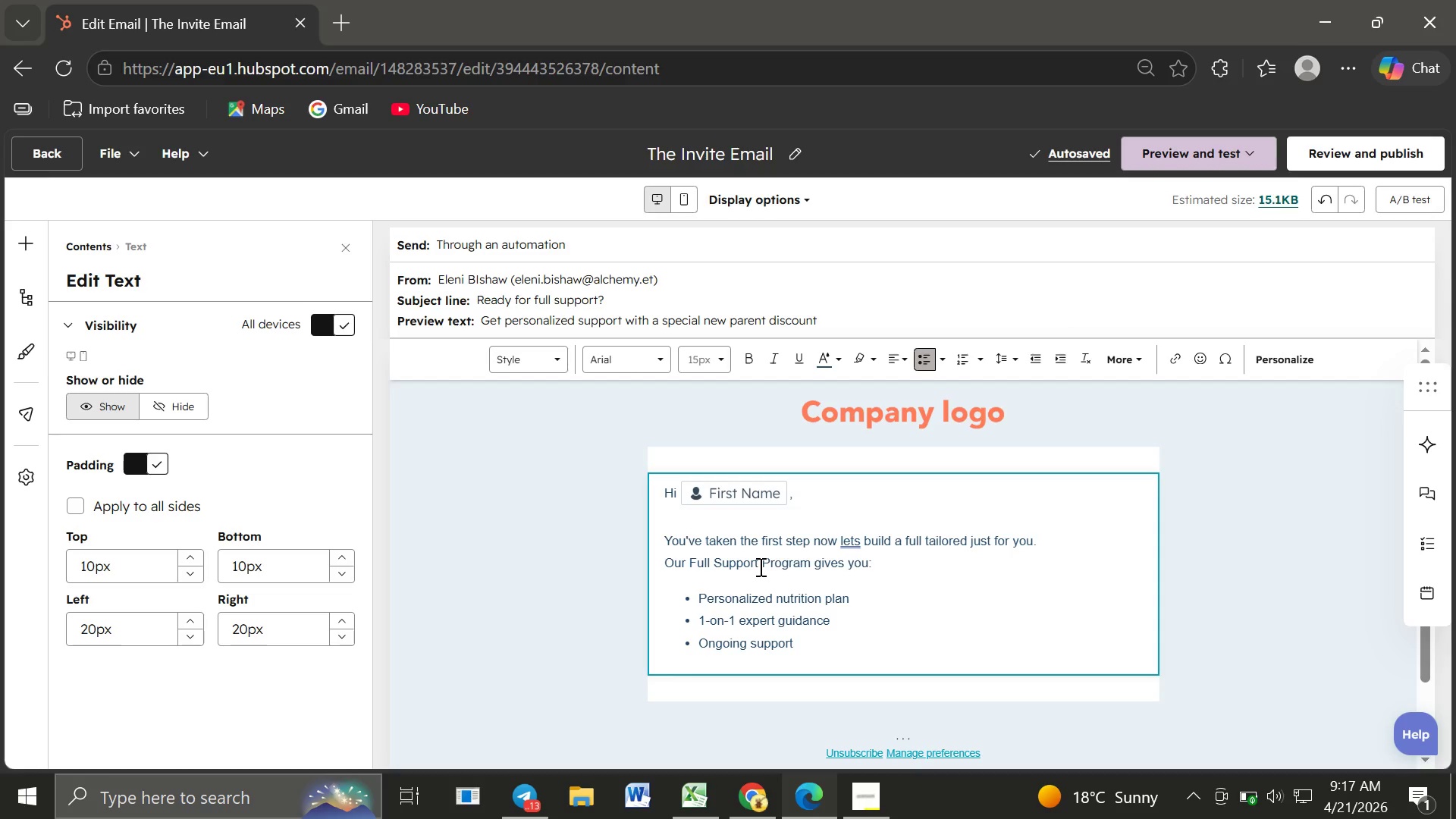 
wait(7.38)
 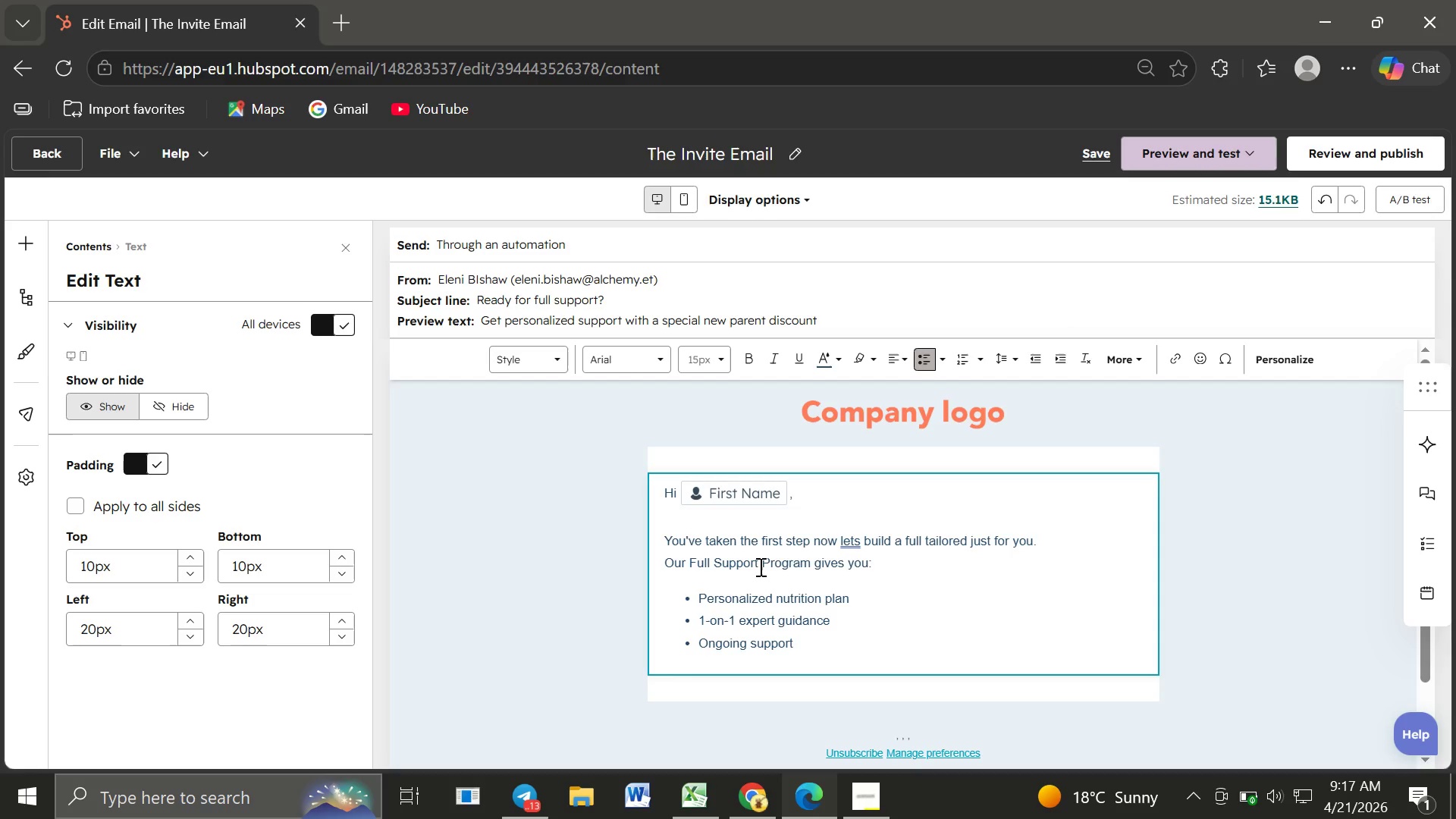 
key(Enter)
 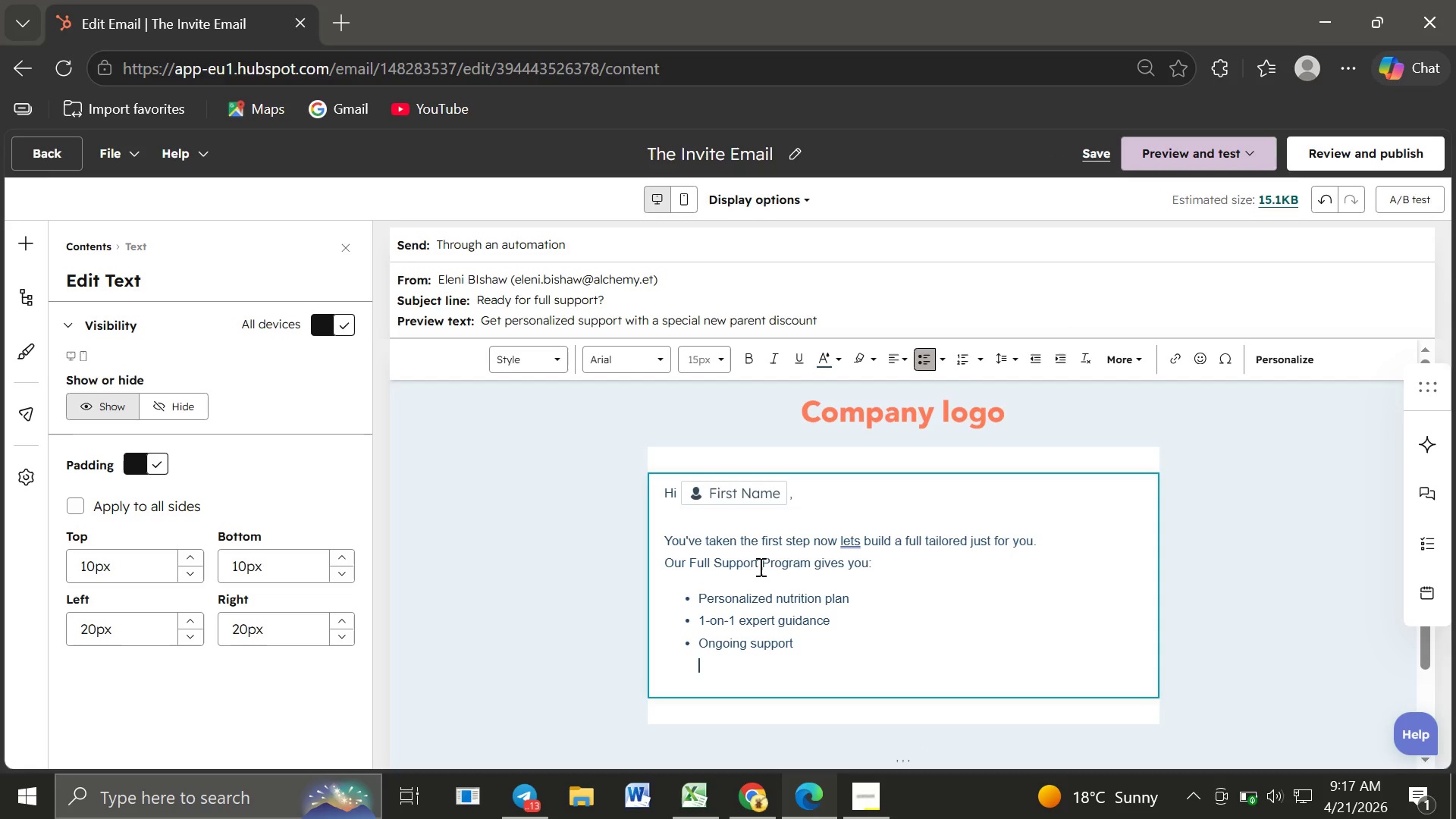 
key(Backspace)
 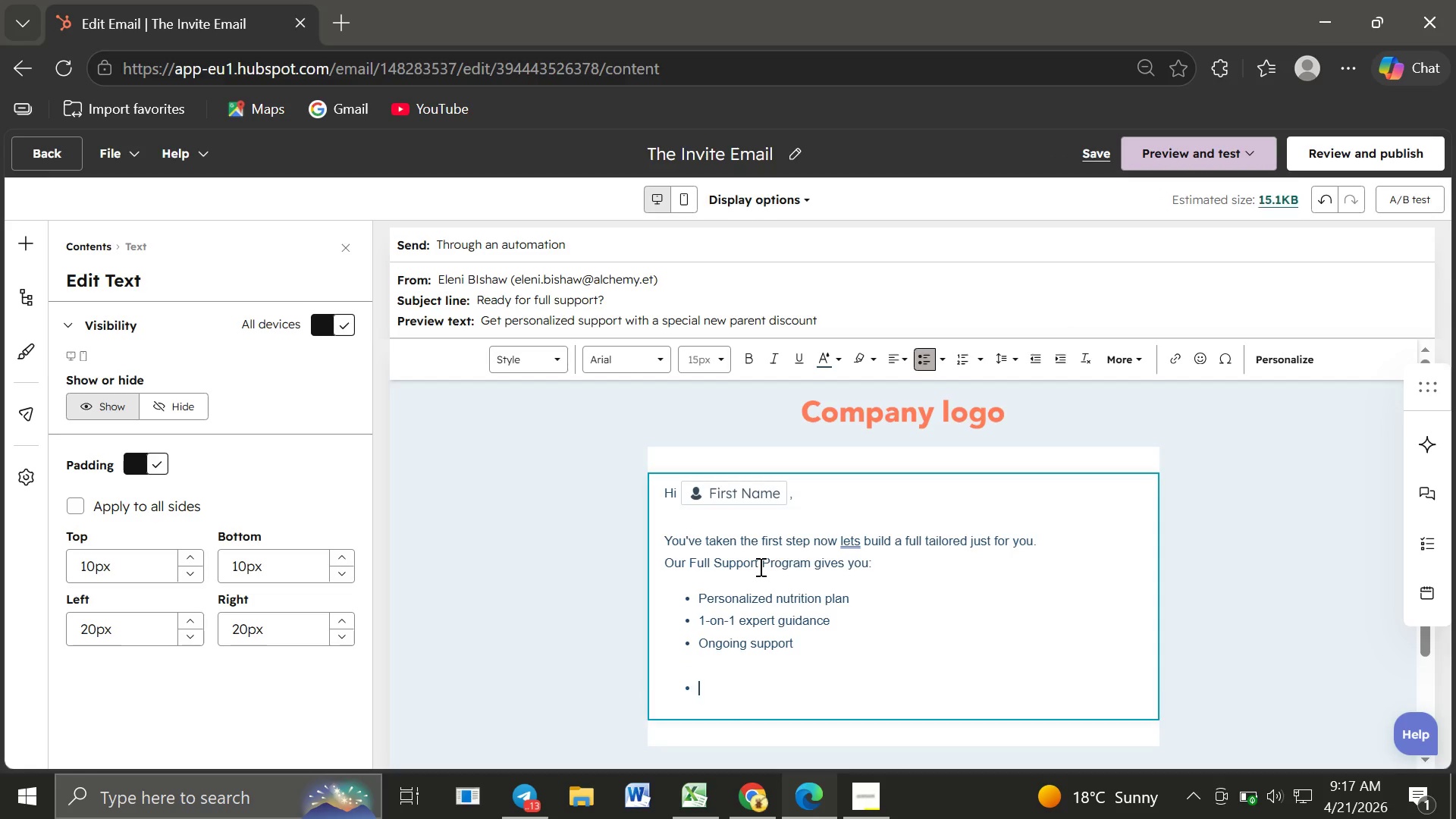 
key(Enter)
 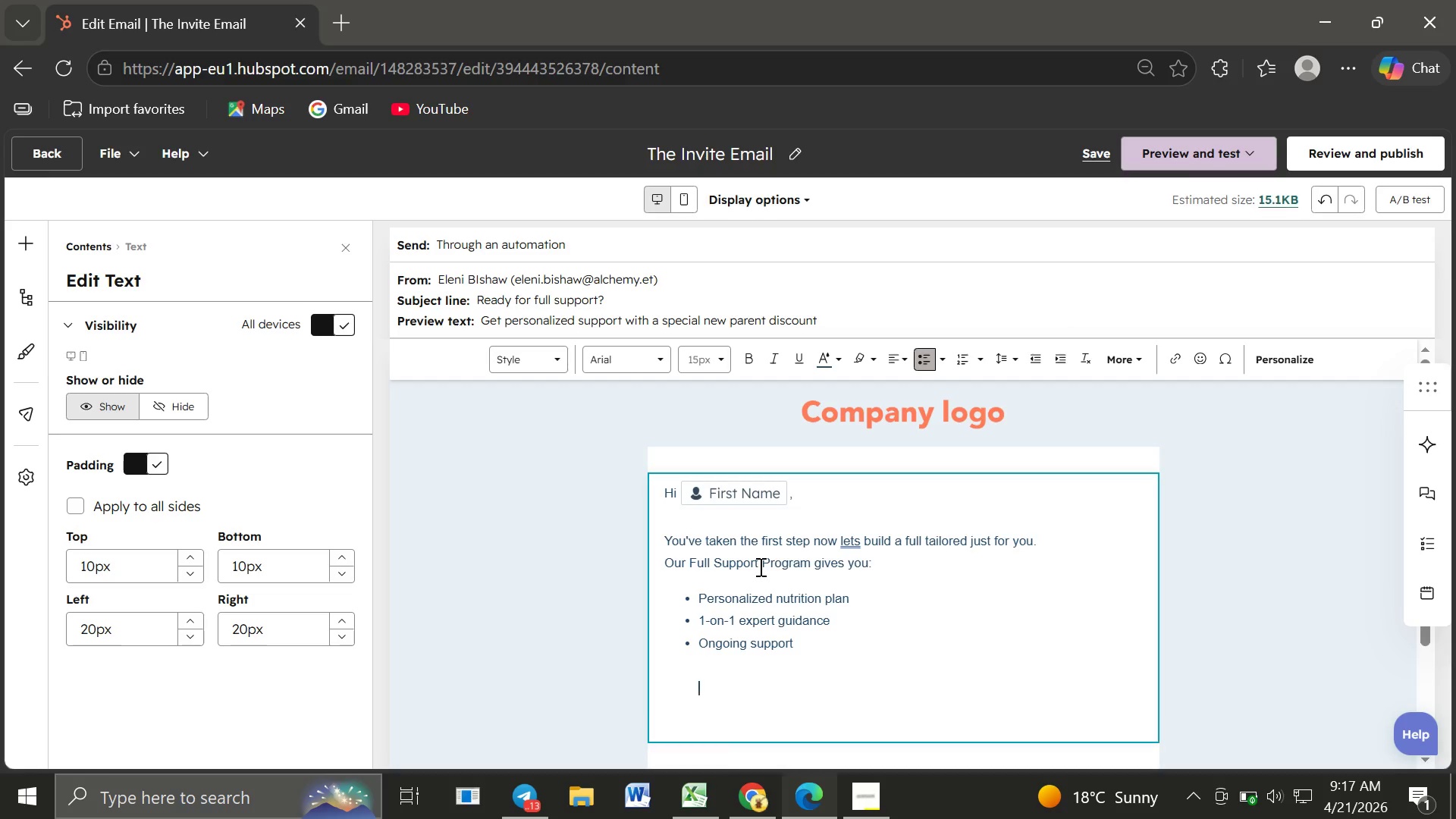 
key(Backspace)
 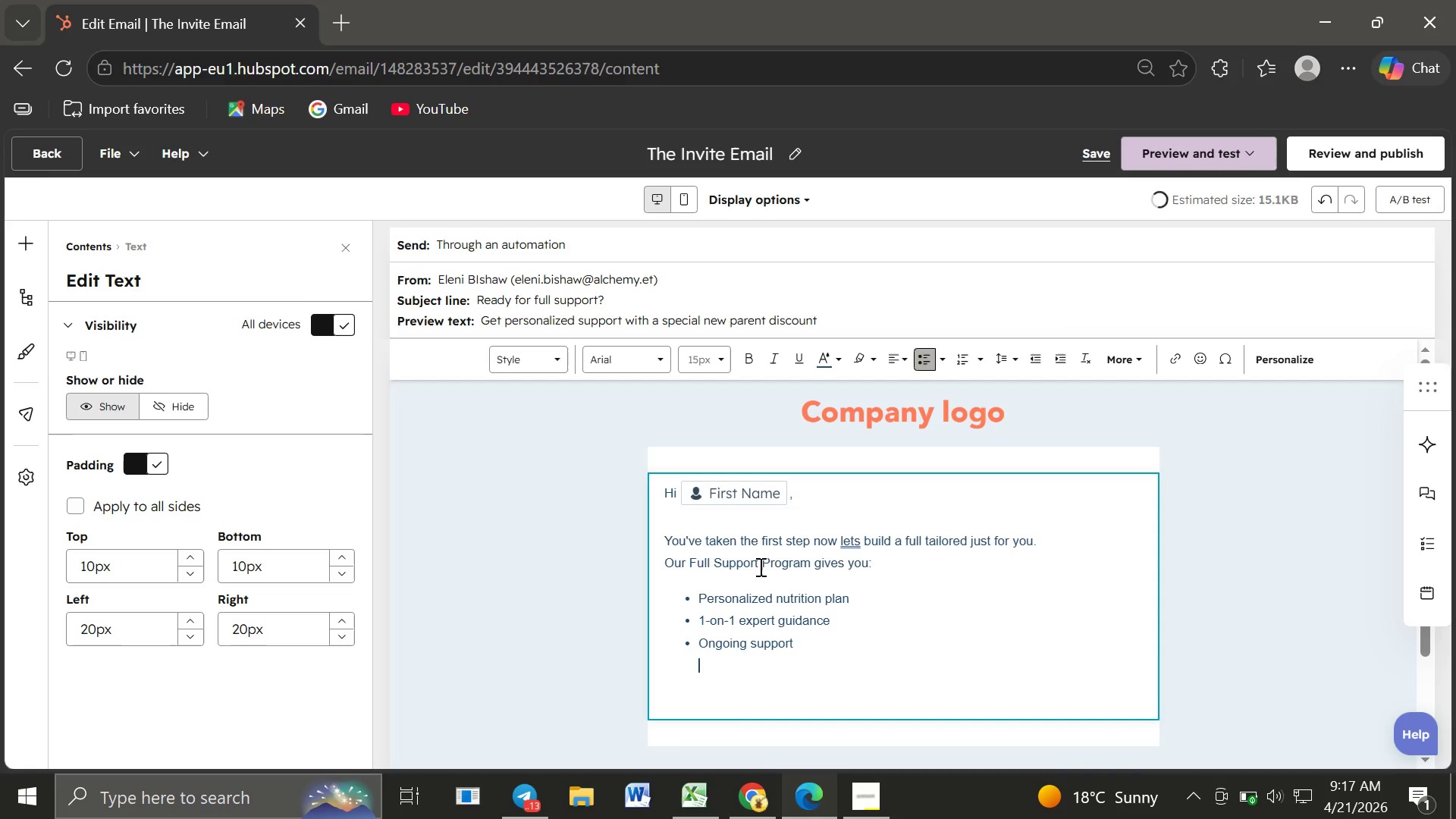 
key(Backspace)
 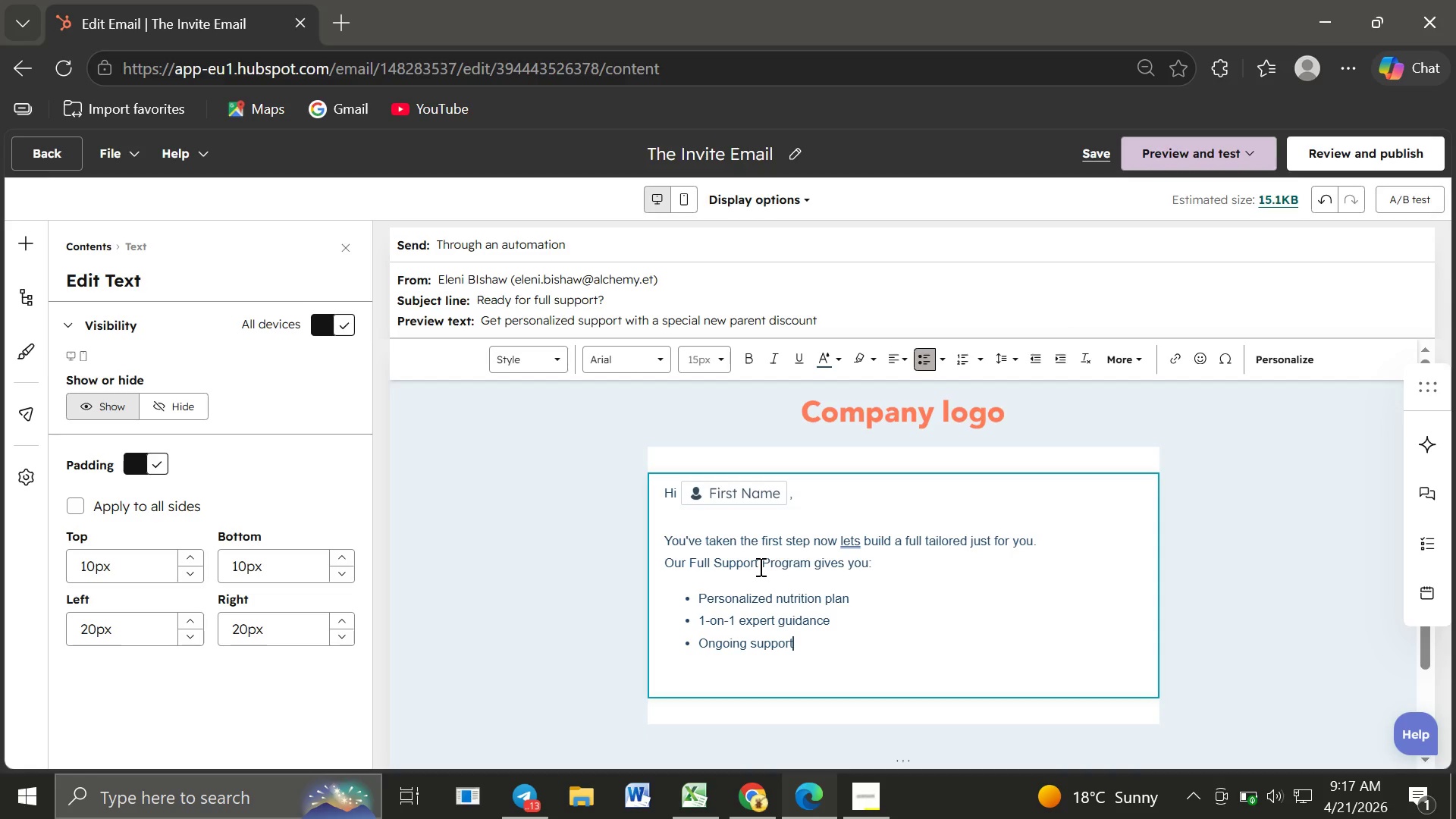 
key(Backspace)
 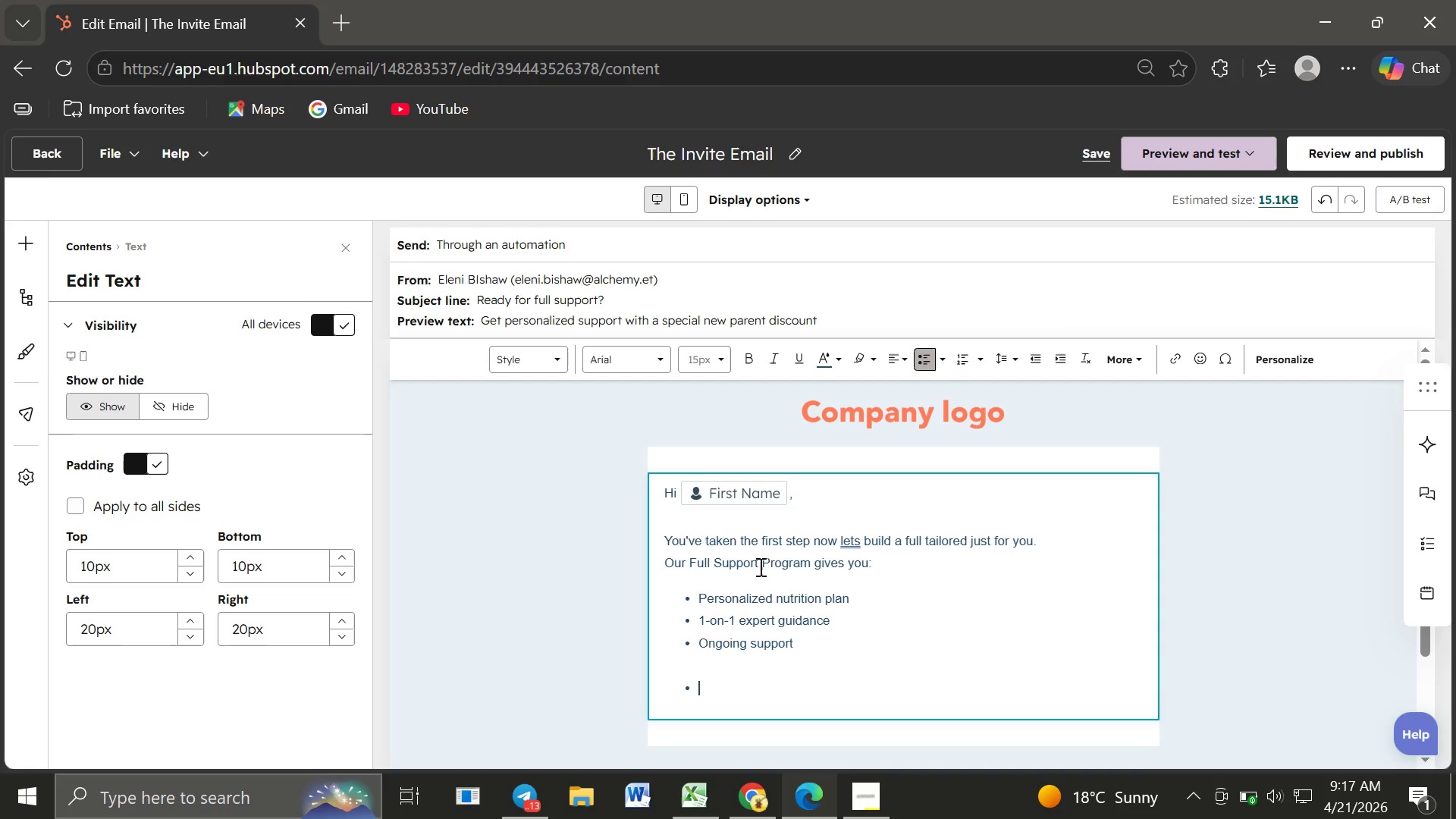 
key(Enter)
 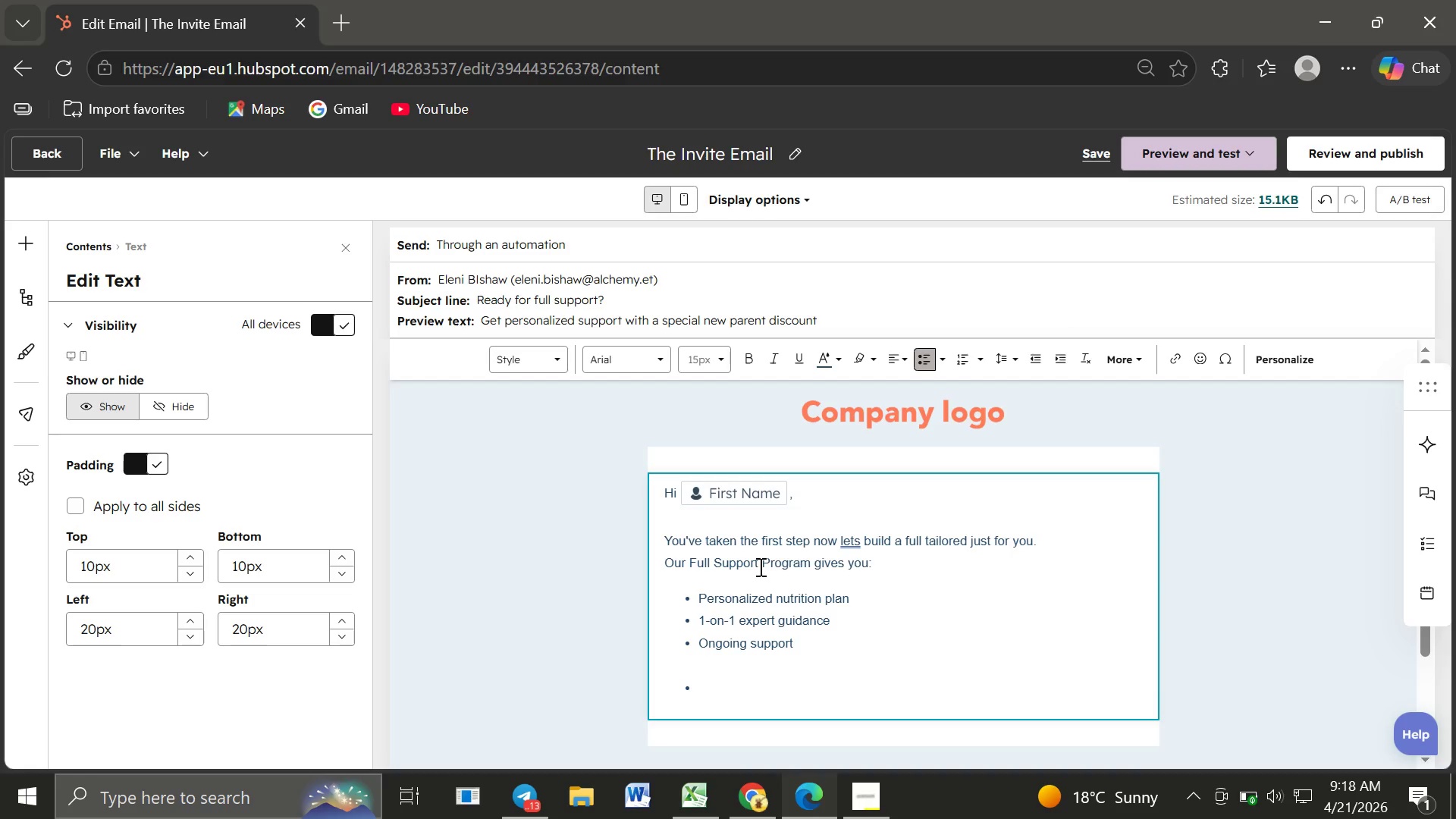 
key(Backspace)
 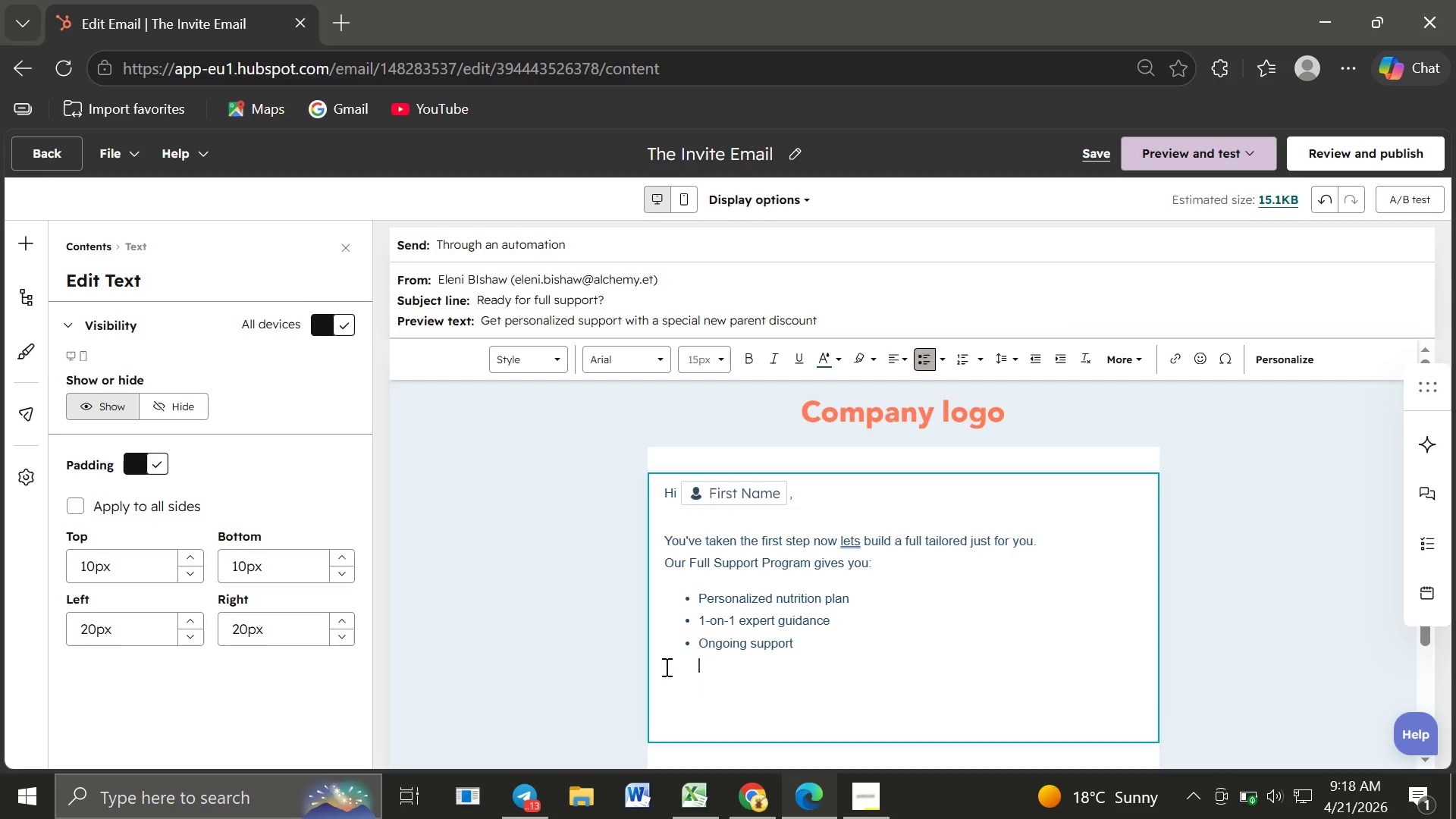 
left_click([665, 667])
 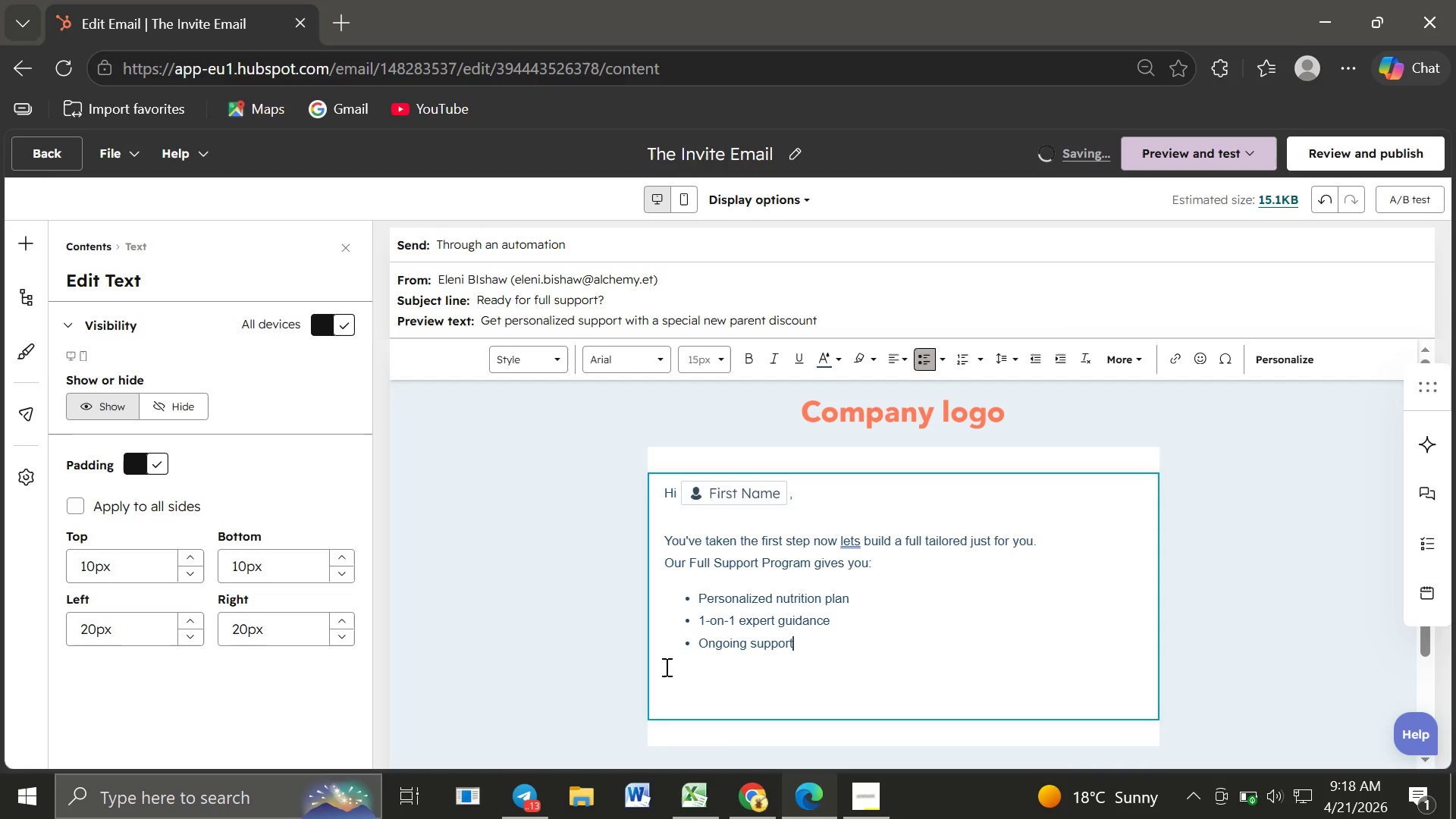 
key(Backspace)
 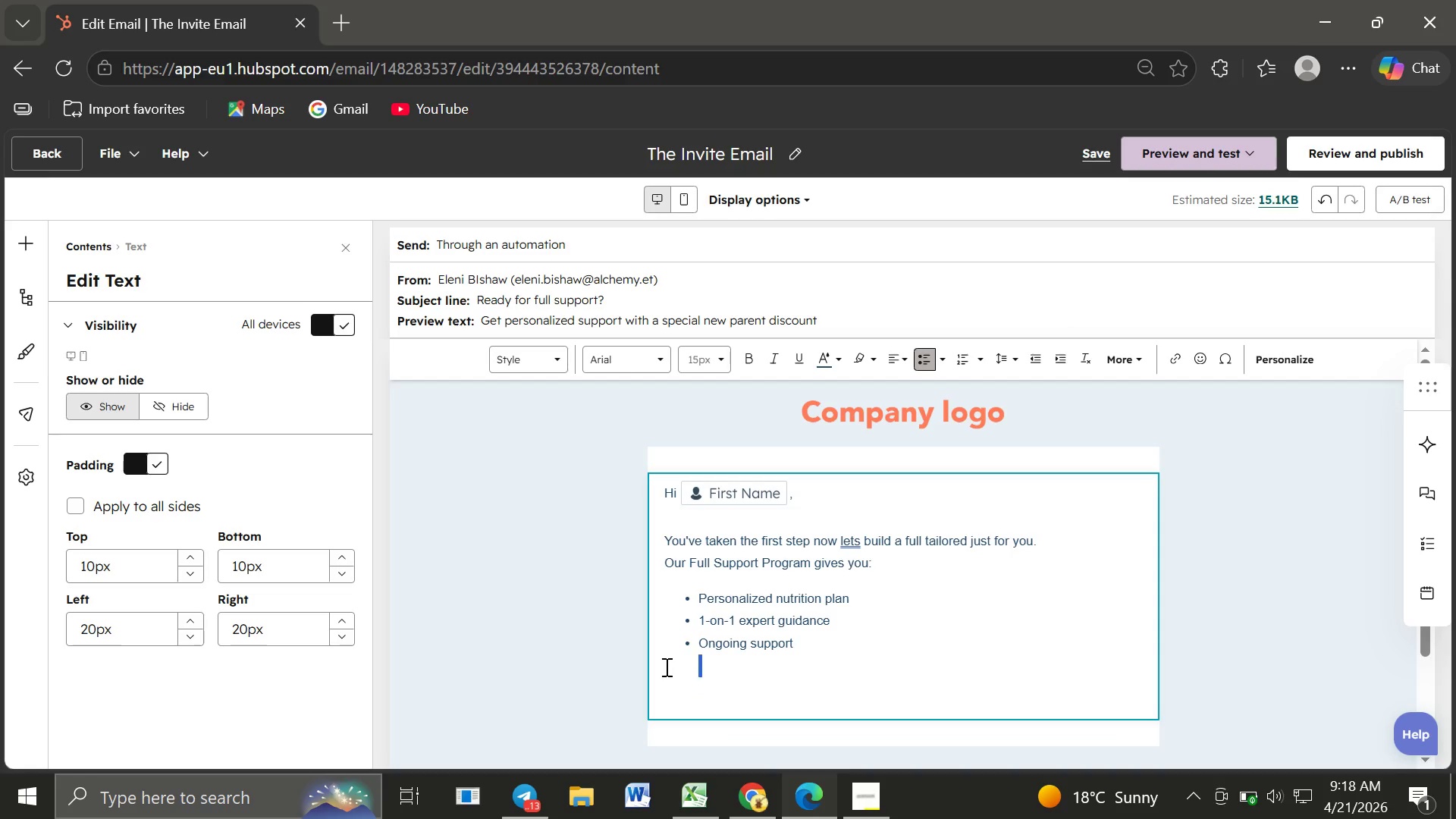 
double_click([665, 667])
 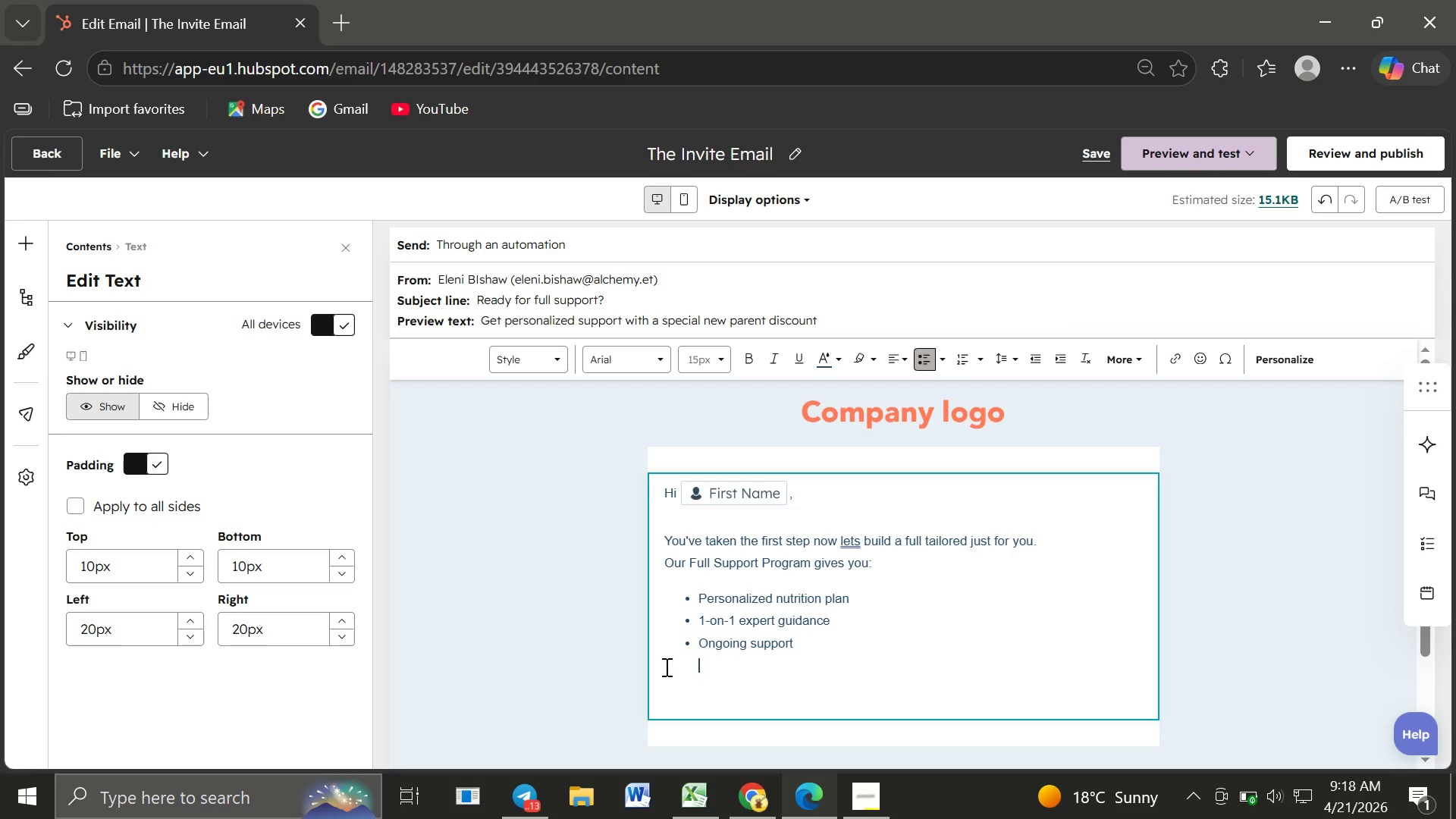 
left_click([665, 667])
 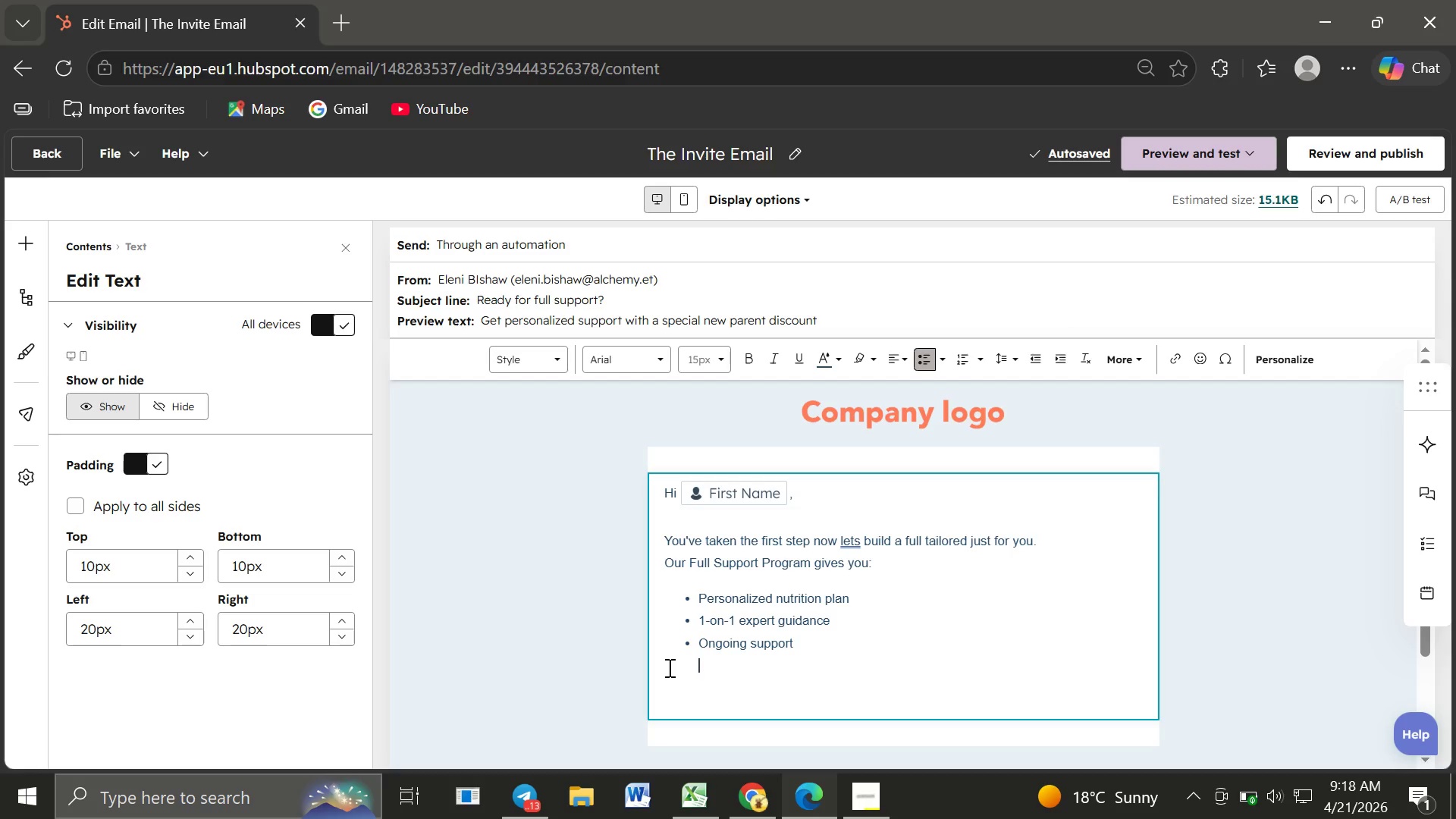 
key(ArrowLeft)
 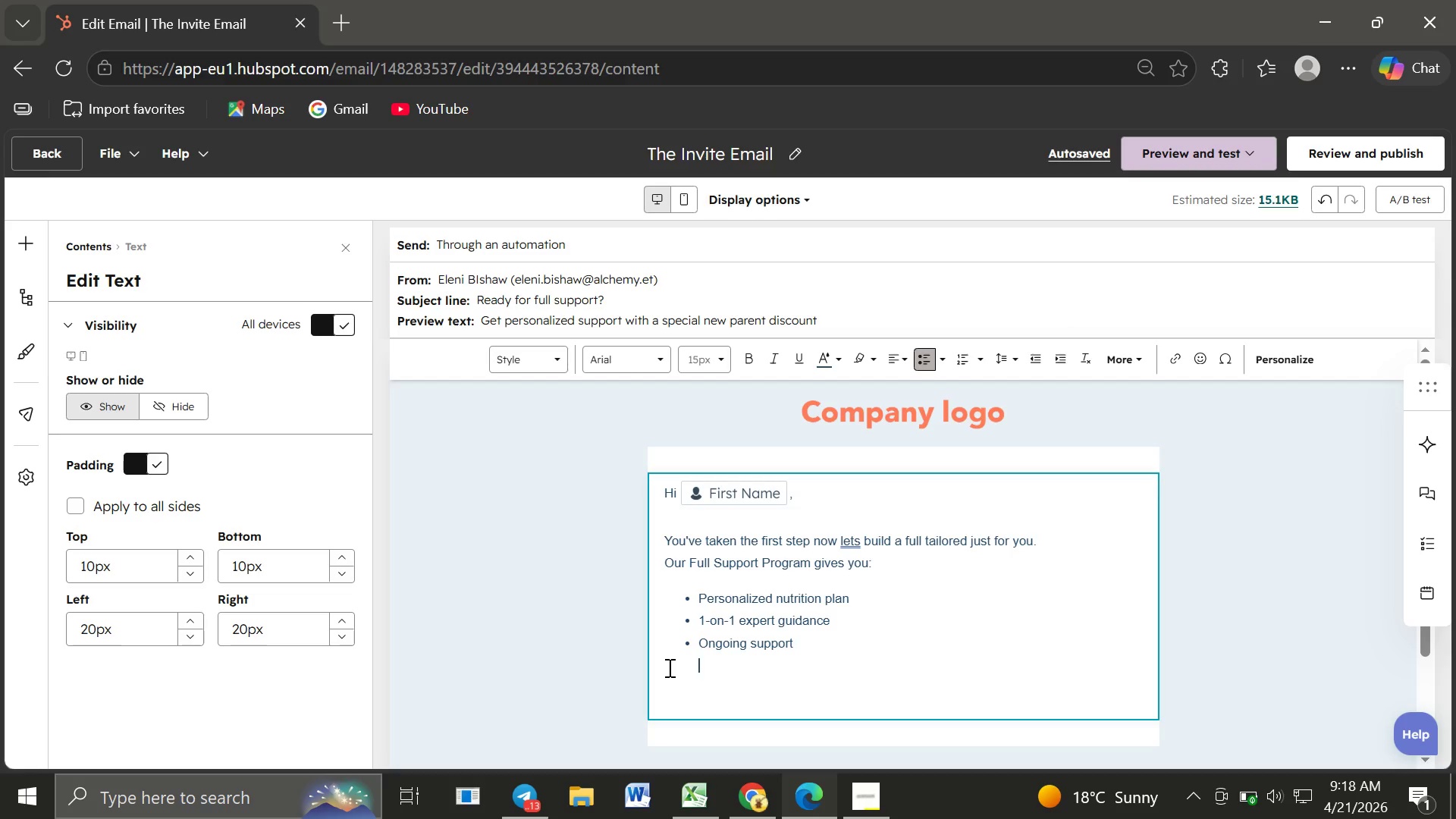 
key(ArrowDown)
 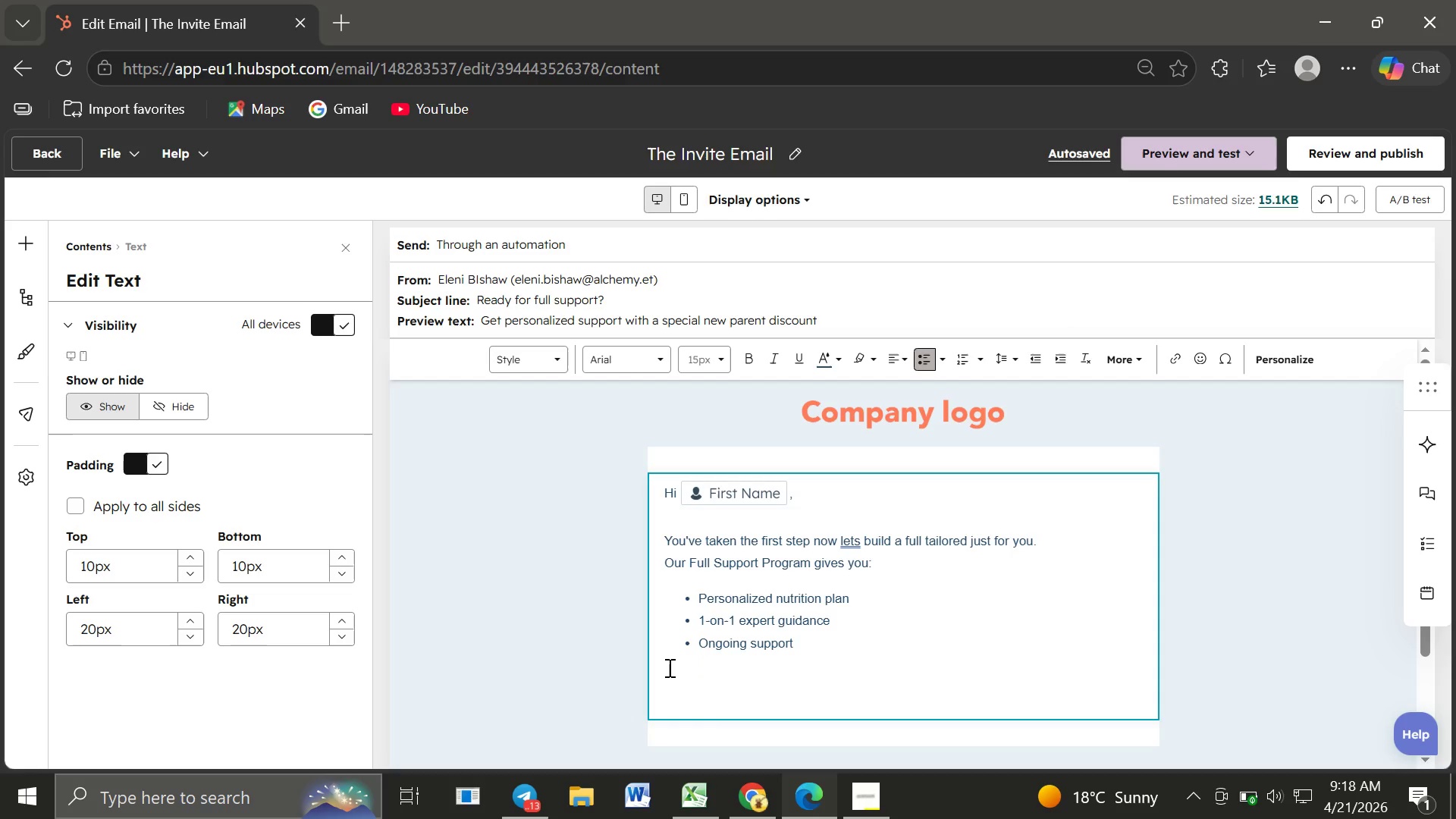 
wait(6.52)
 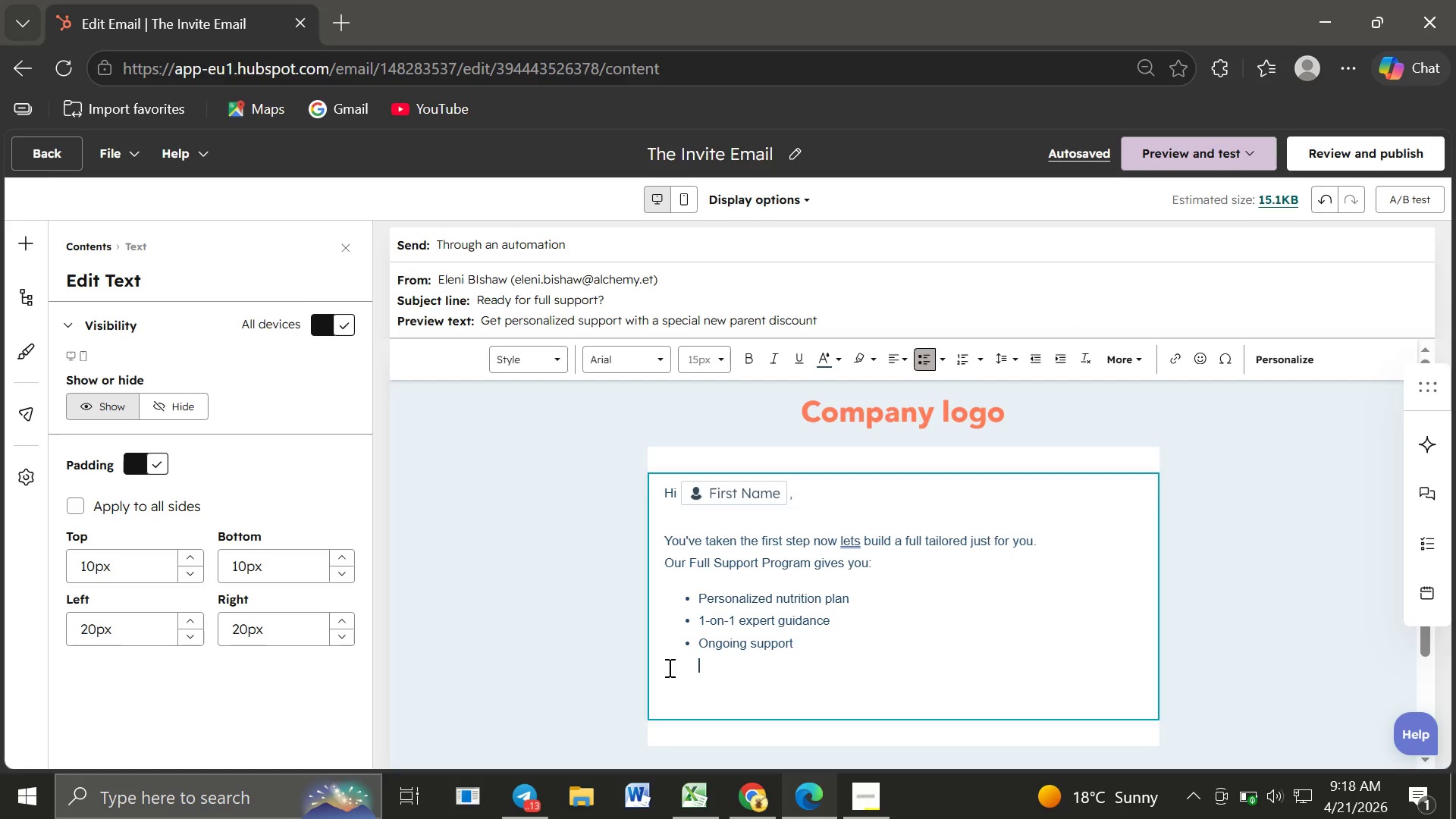 
type(Use)
 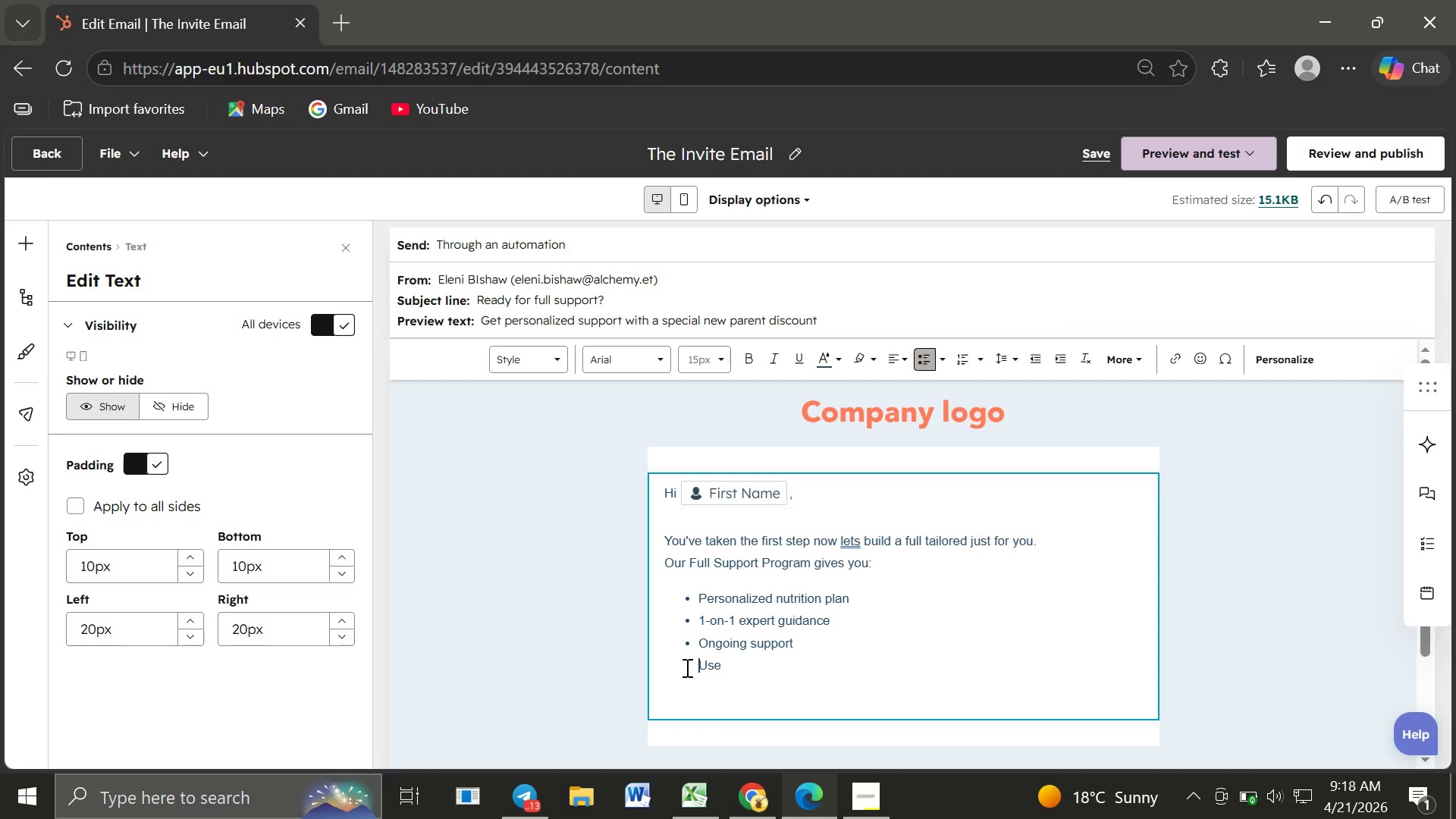 
left_click([686, 667])
 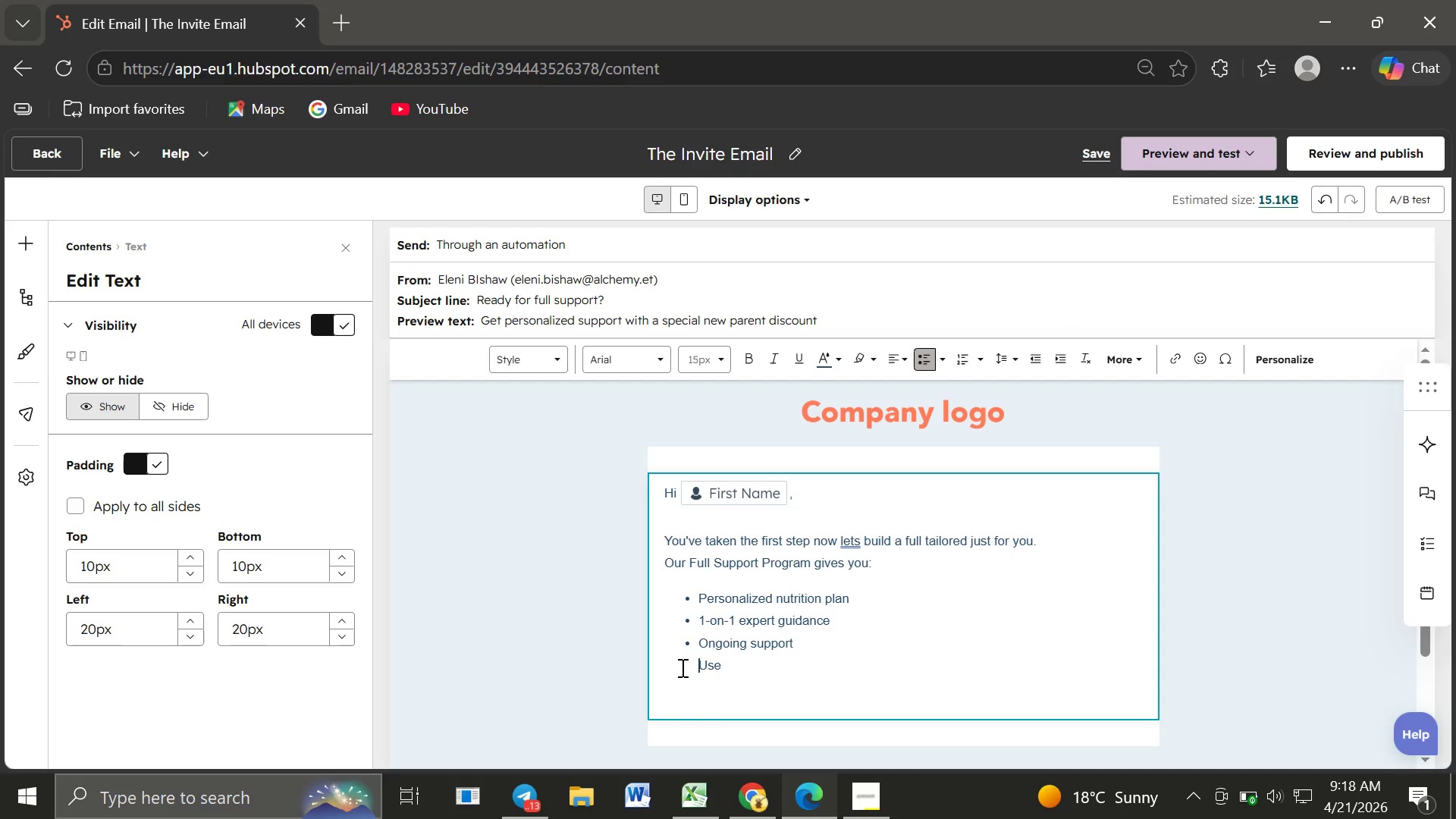 
left_click([681, 667])
 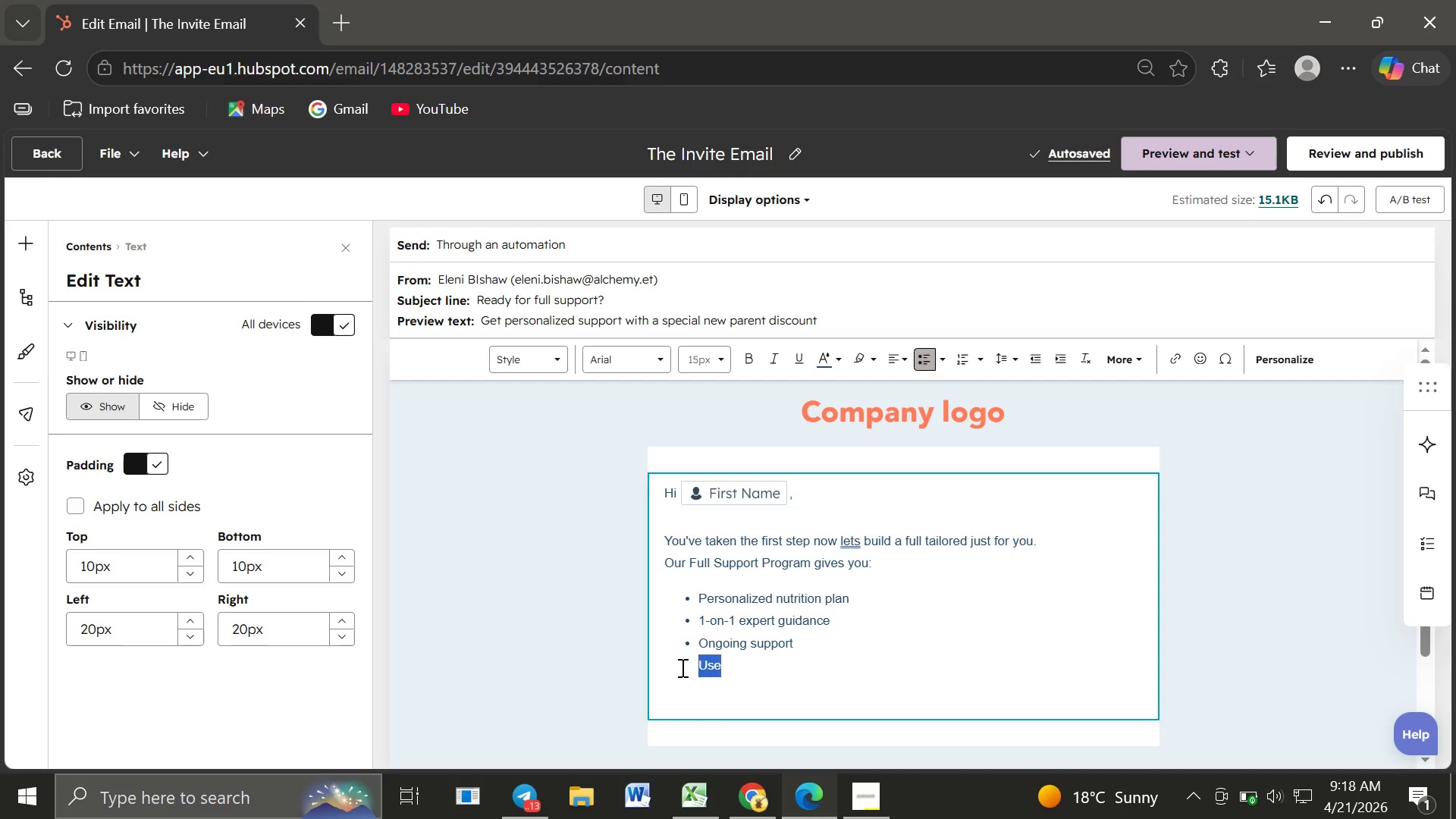 
double_click([681, 667])
 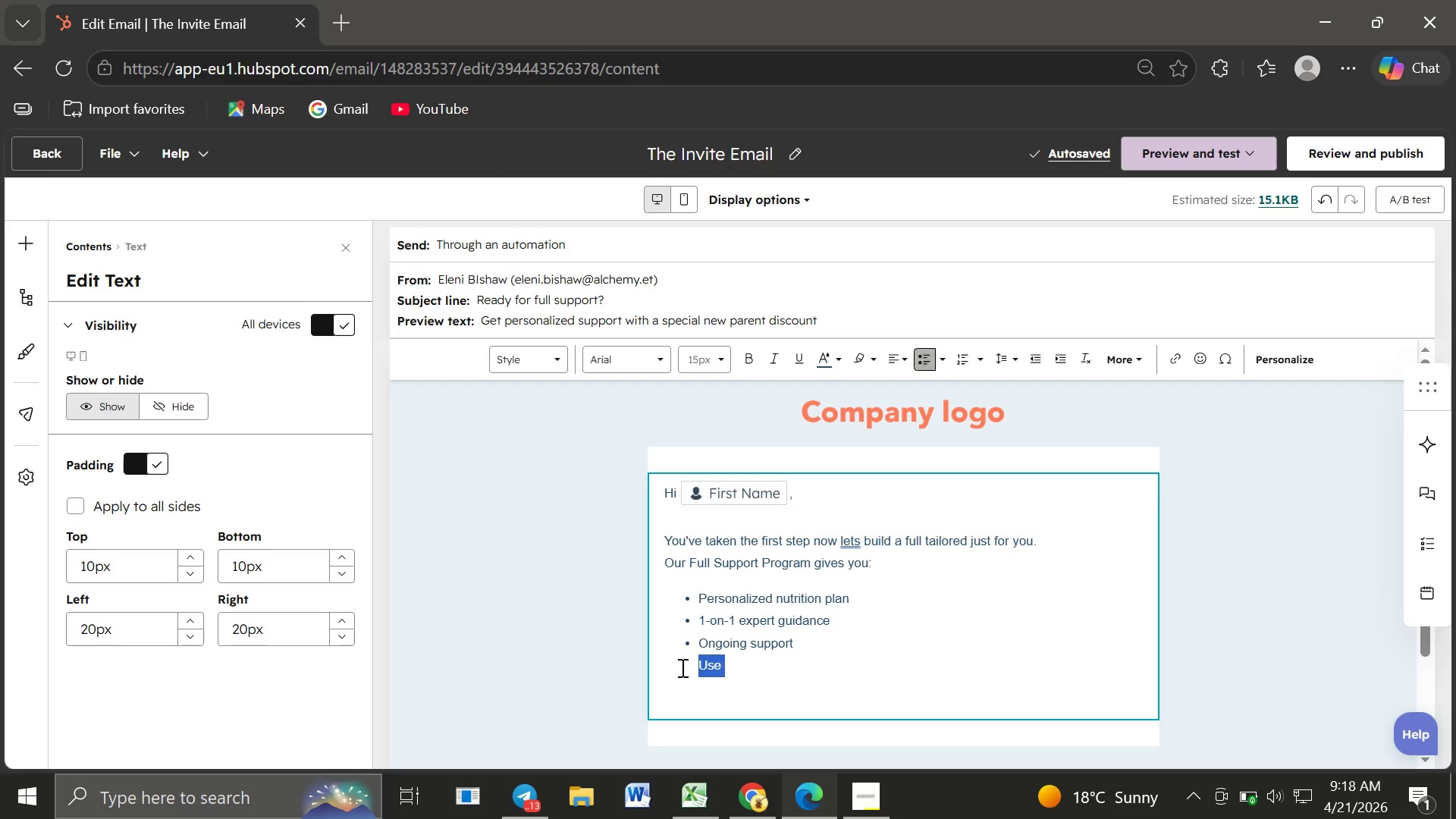 
double_click([681, 667])
 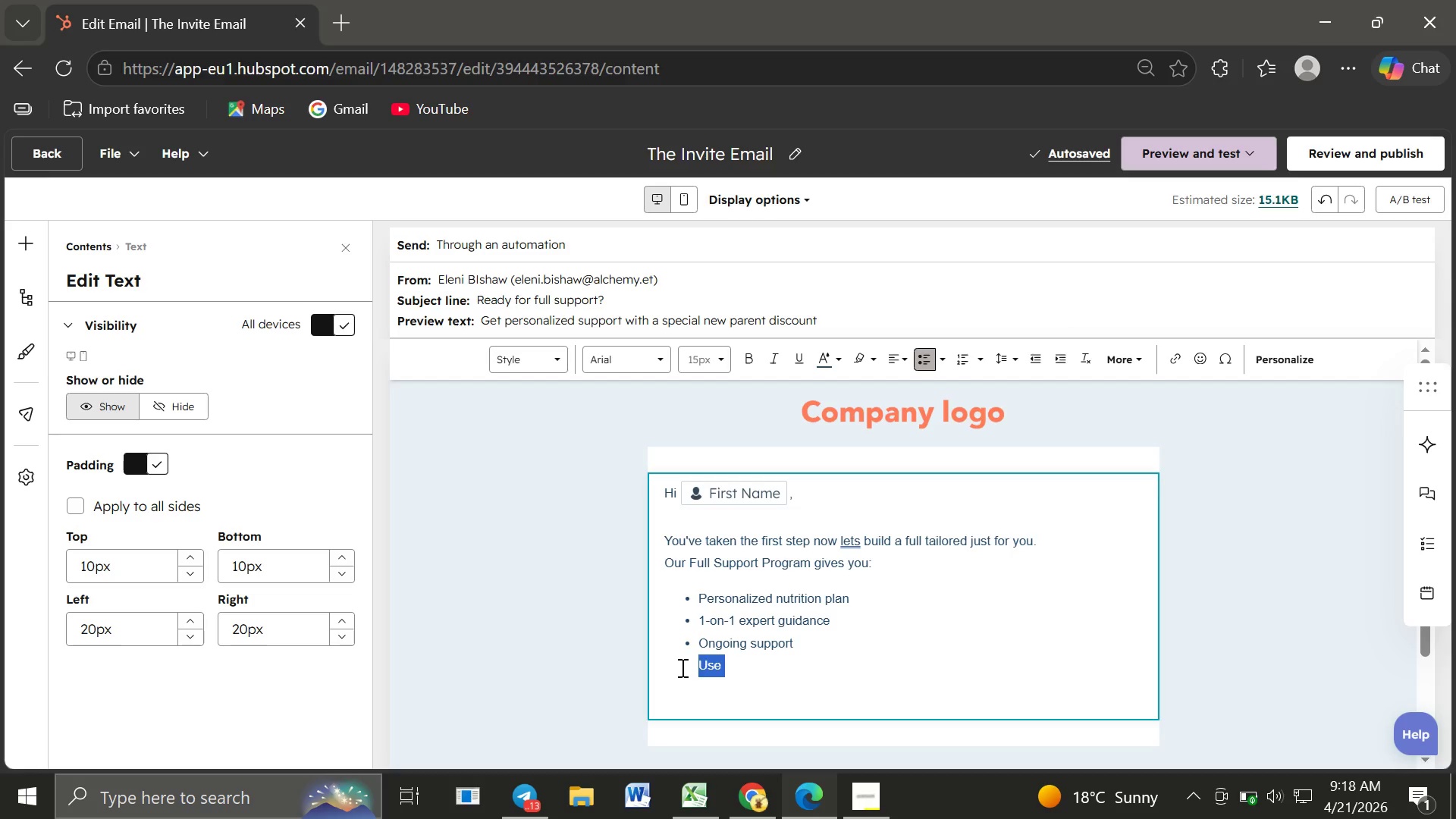 
triple_click([681, 667])
 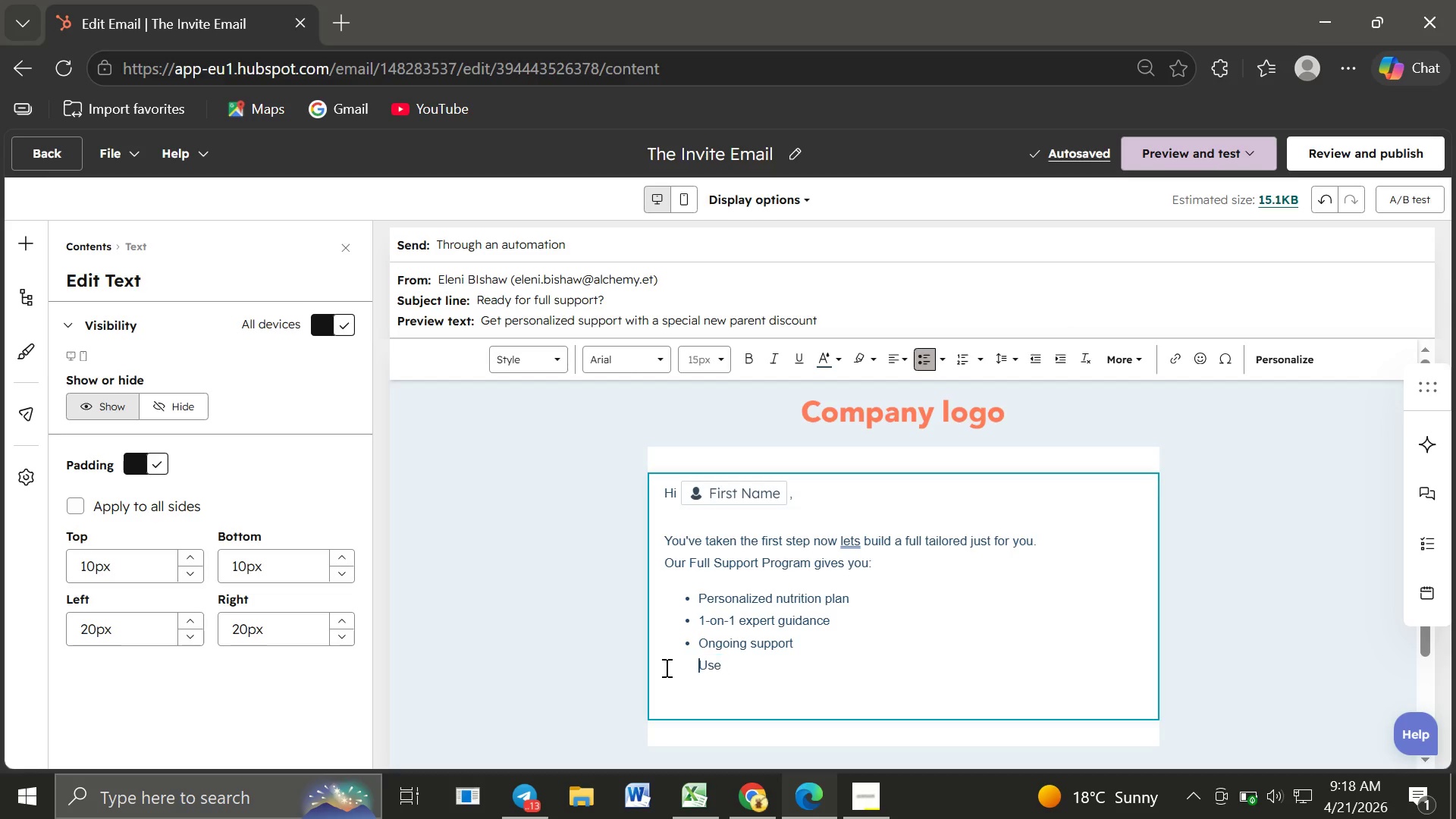 
left_click([665, 667])
 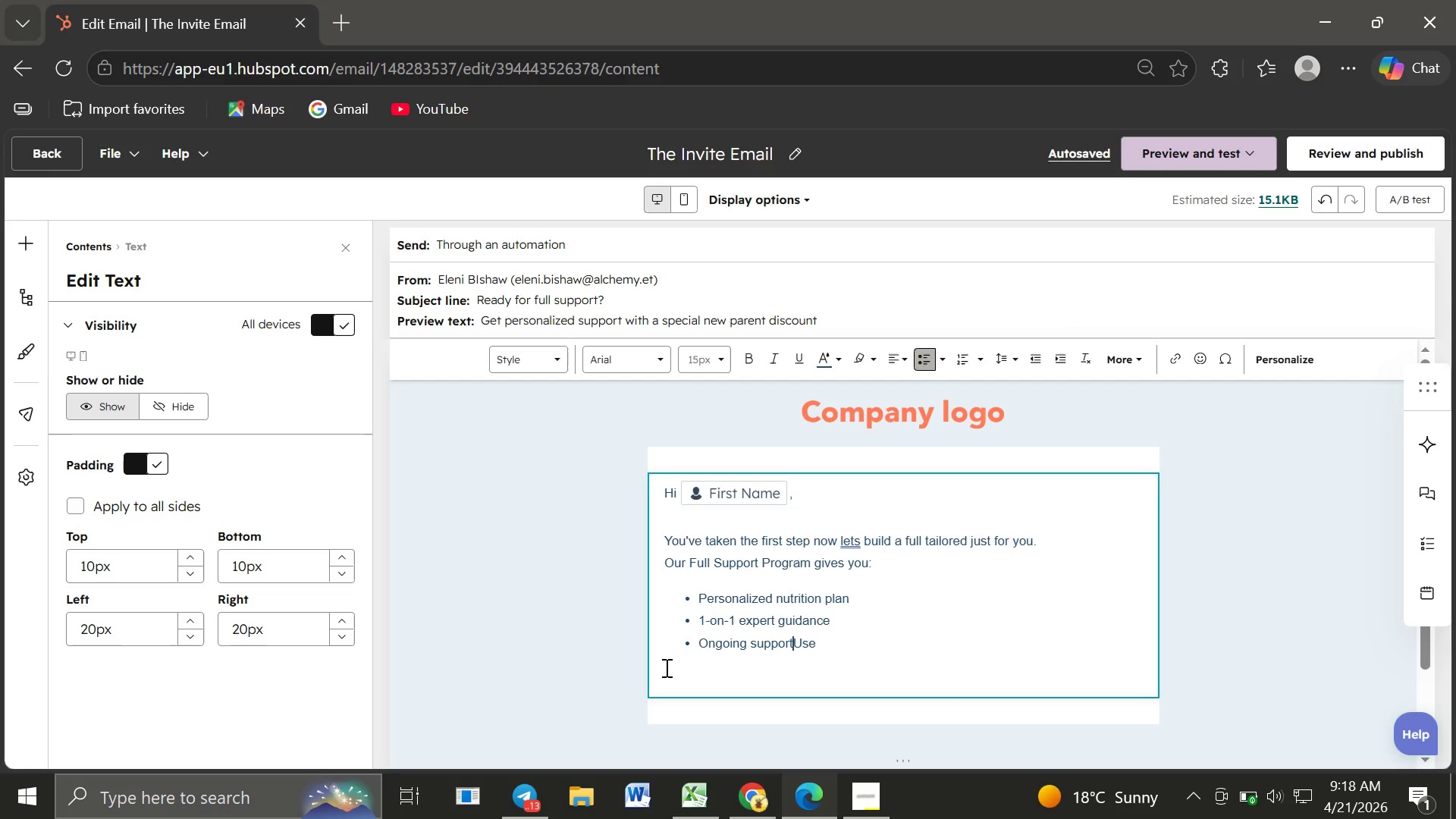 
key(Backspace)
 